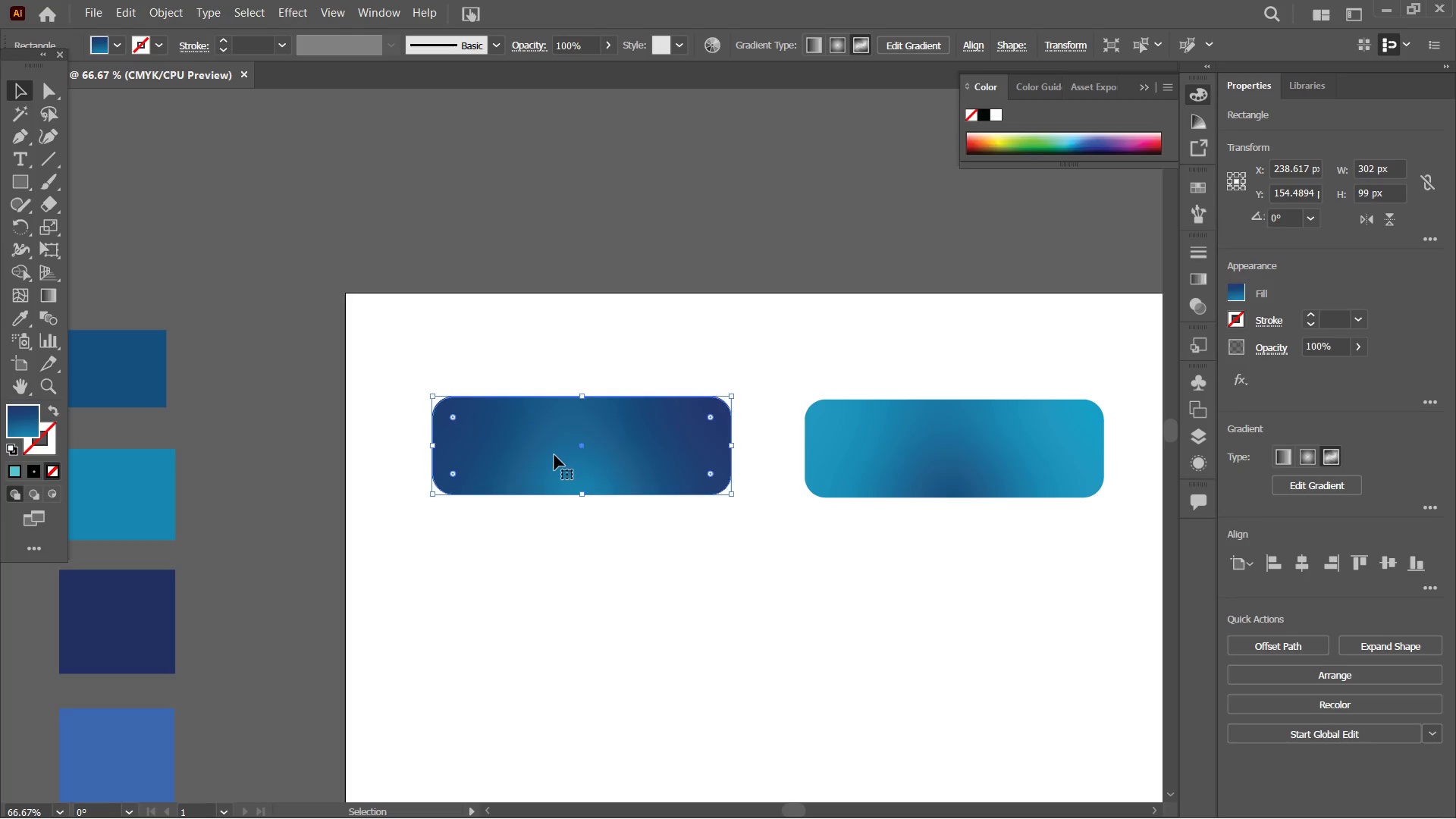 
left_click_drag(start_coordinate=[557, 442], to_coordinate=[559, 463])
 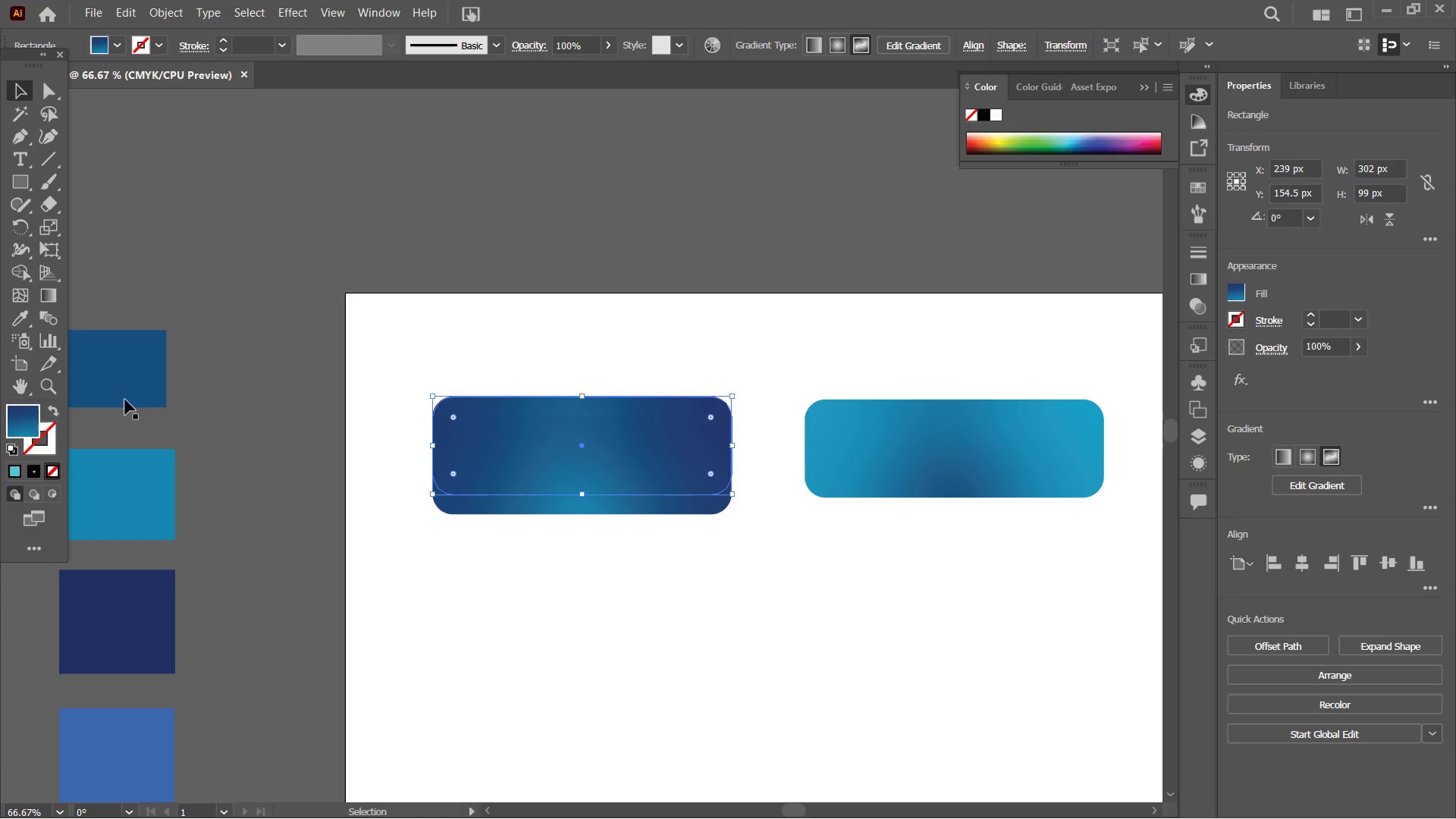 
left_click([49, 447])
 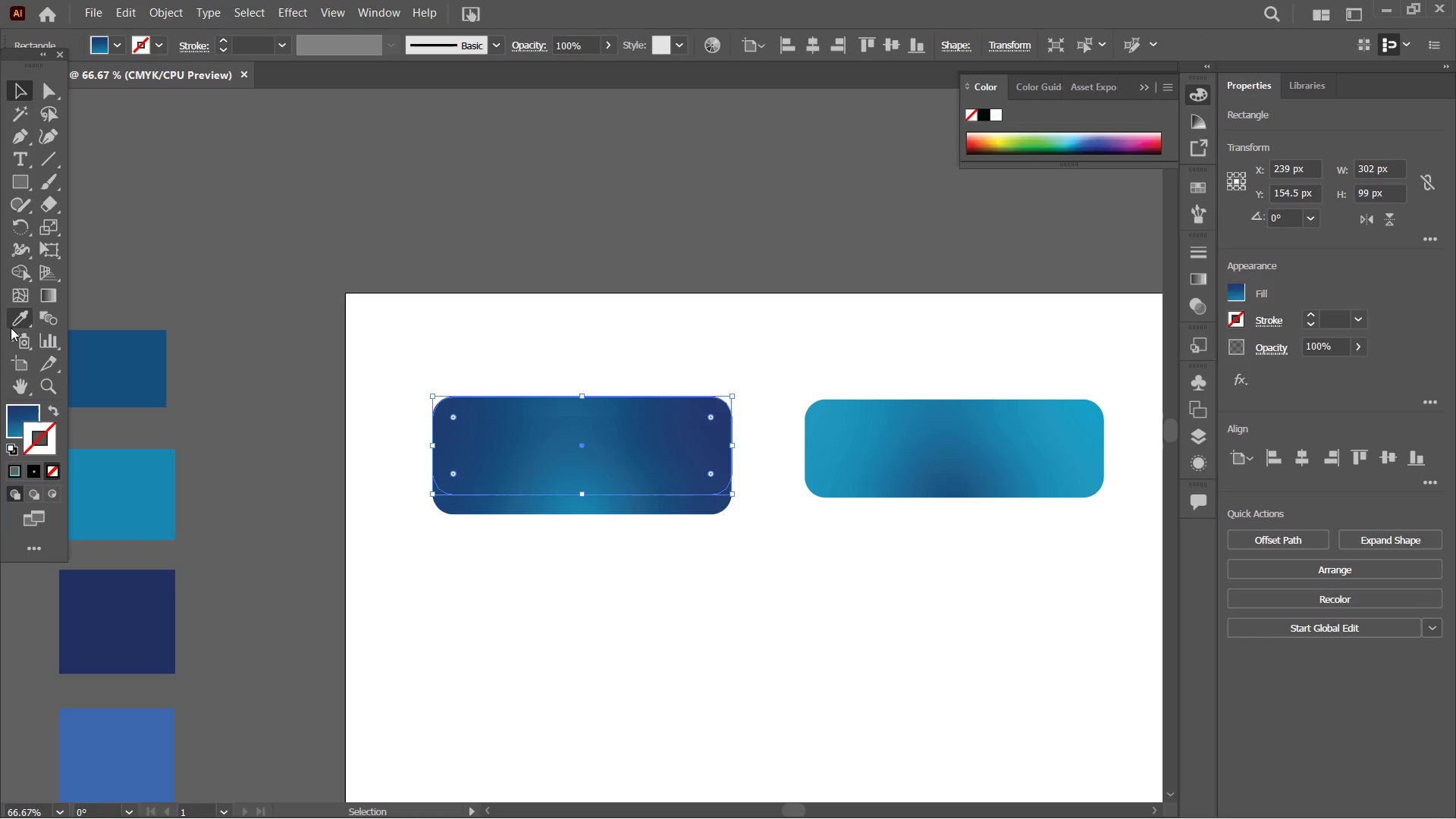 
double_click([150, 356])
 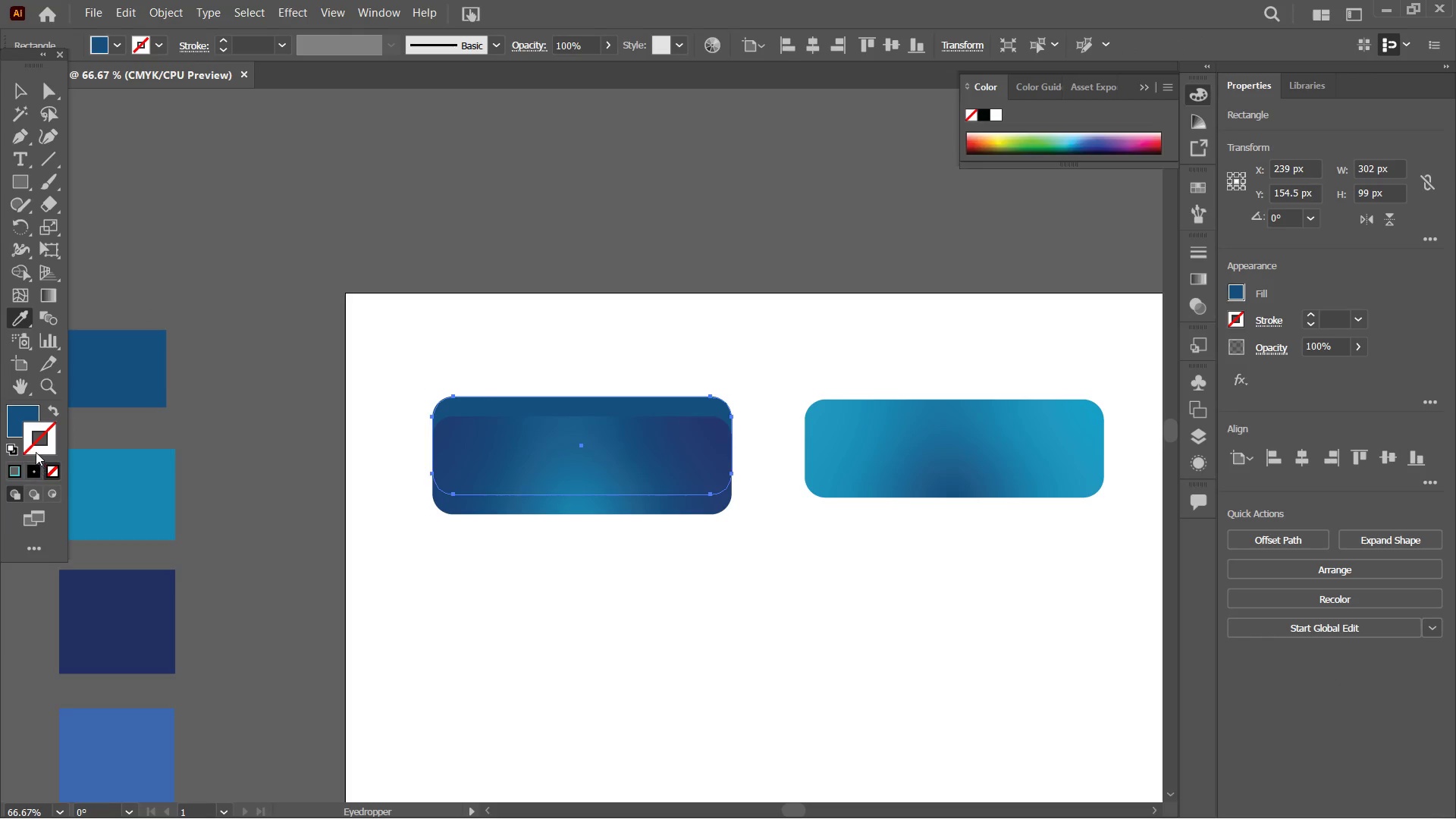 
left_click([10, 429])
 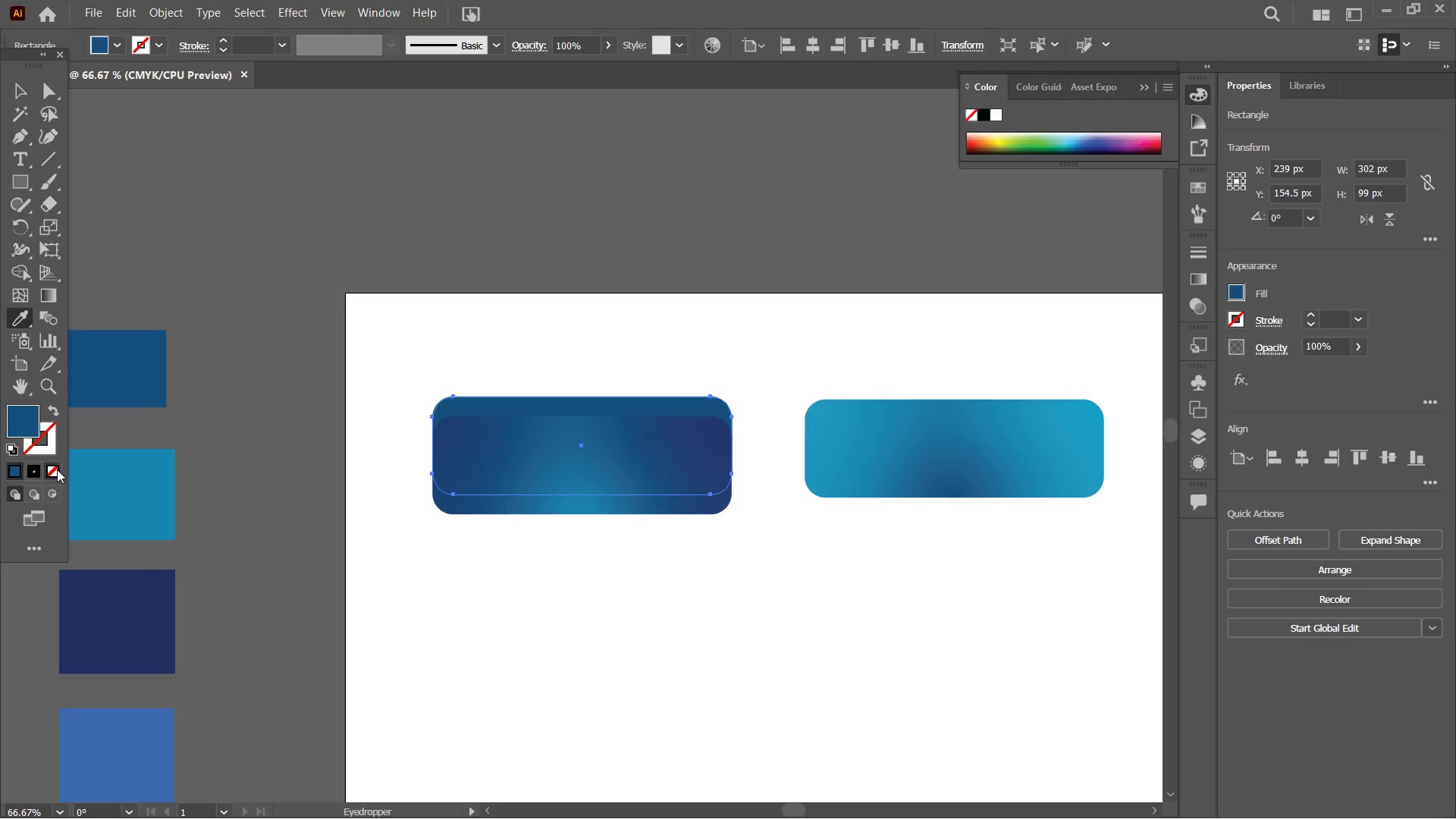 
double_click([43, 444])
 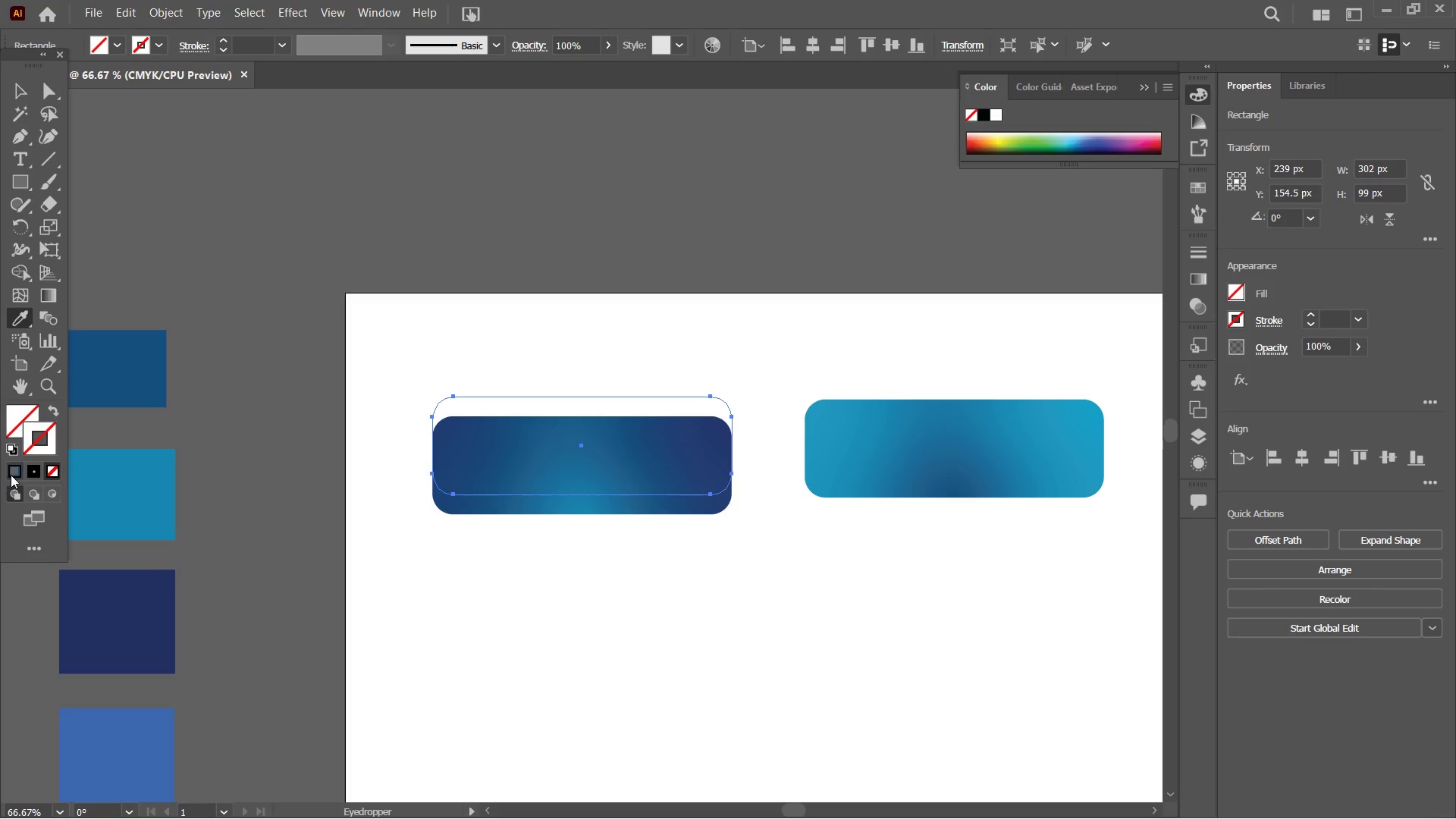 
left_click([12, 472])
 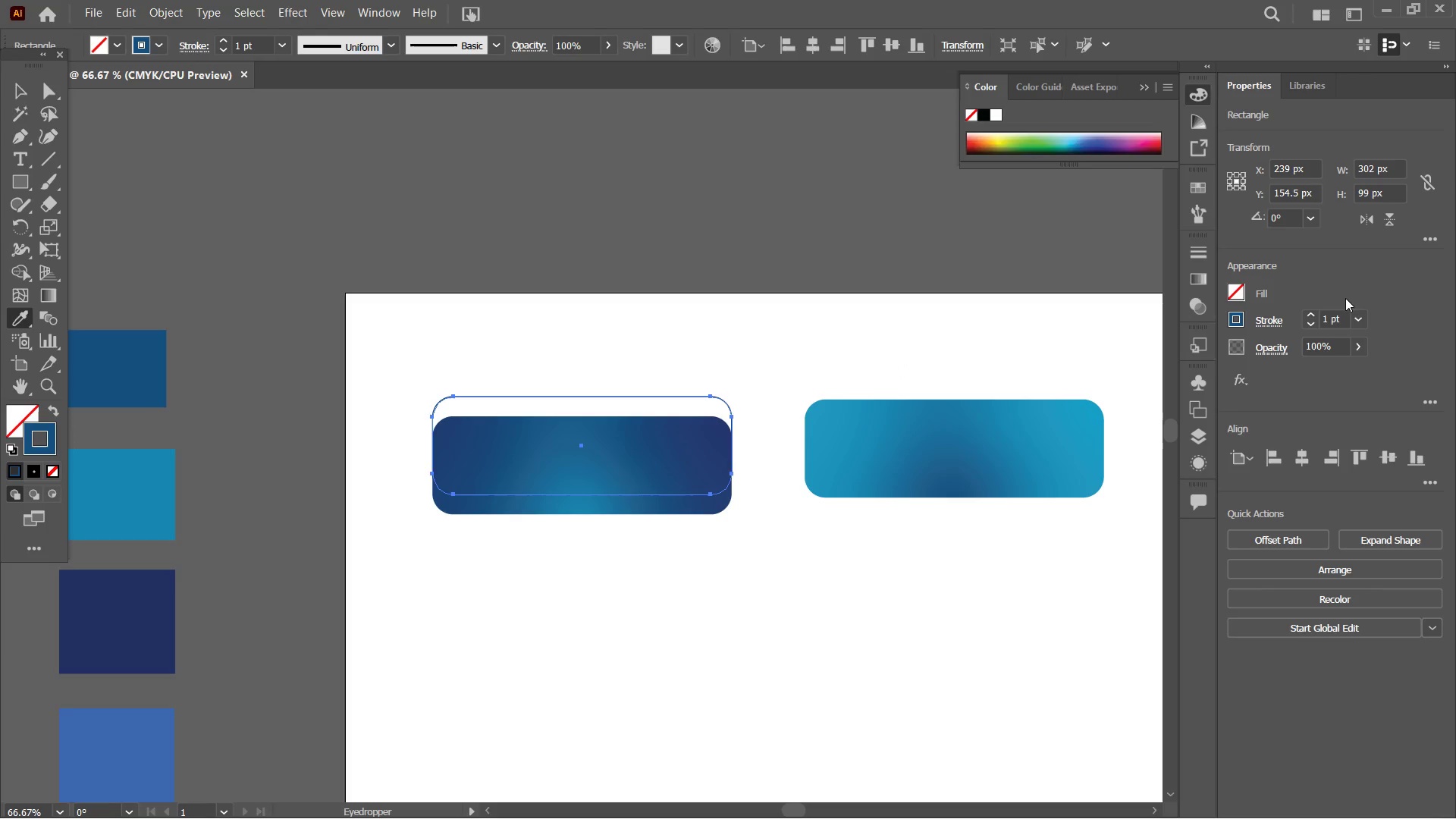 
left_click([1316, 313])
 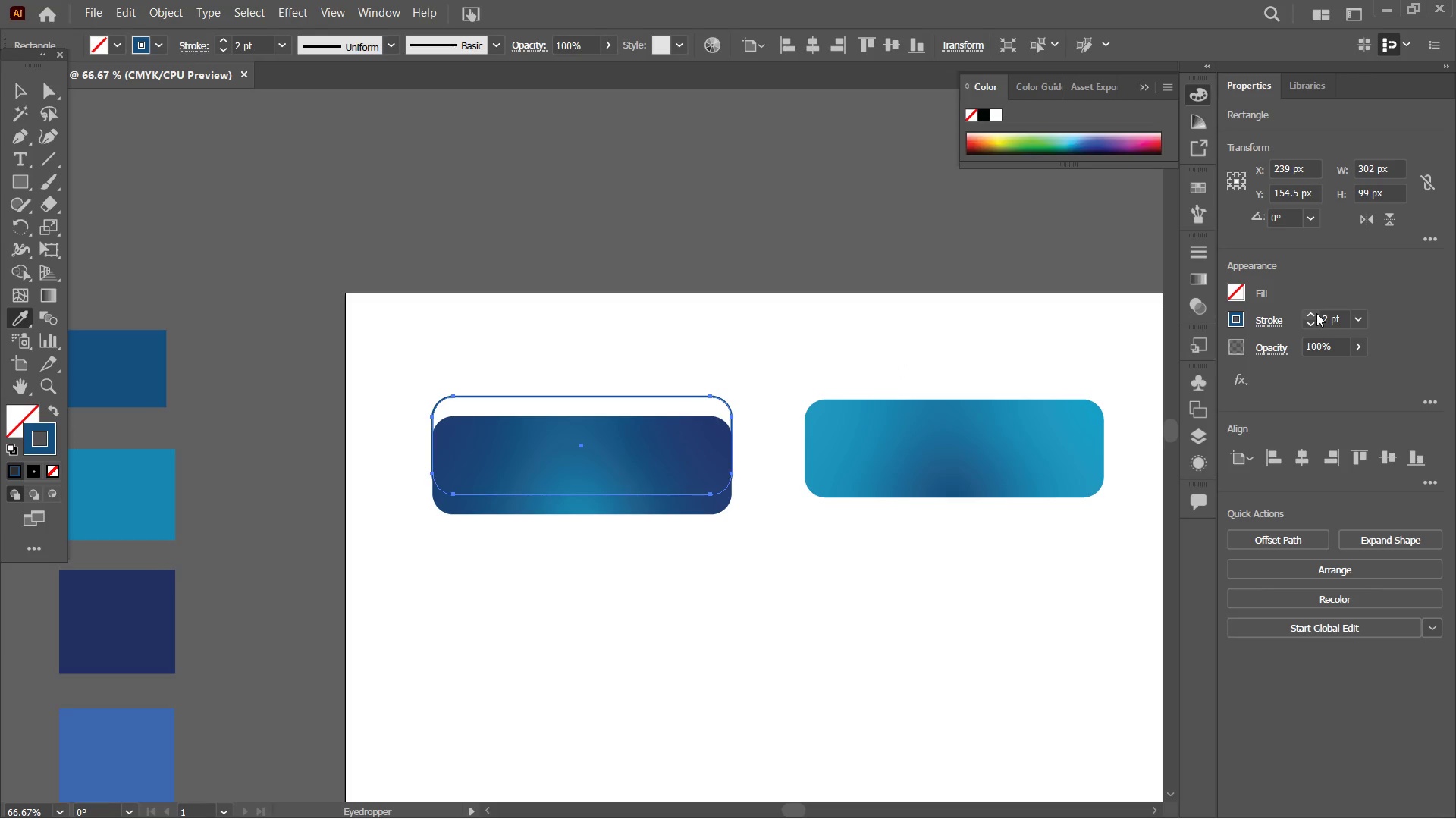 
double_click([1316, 313])
 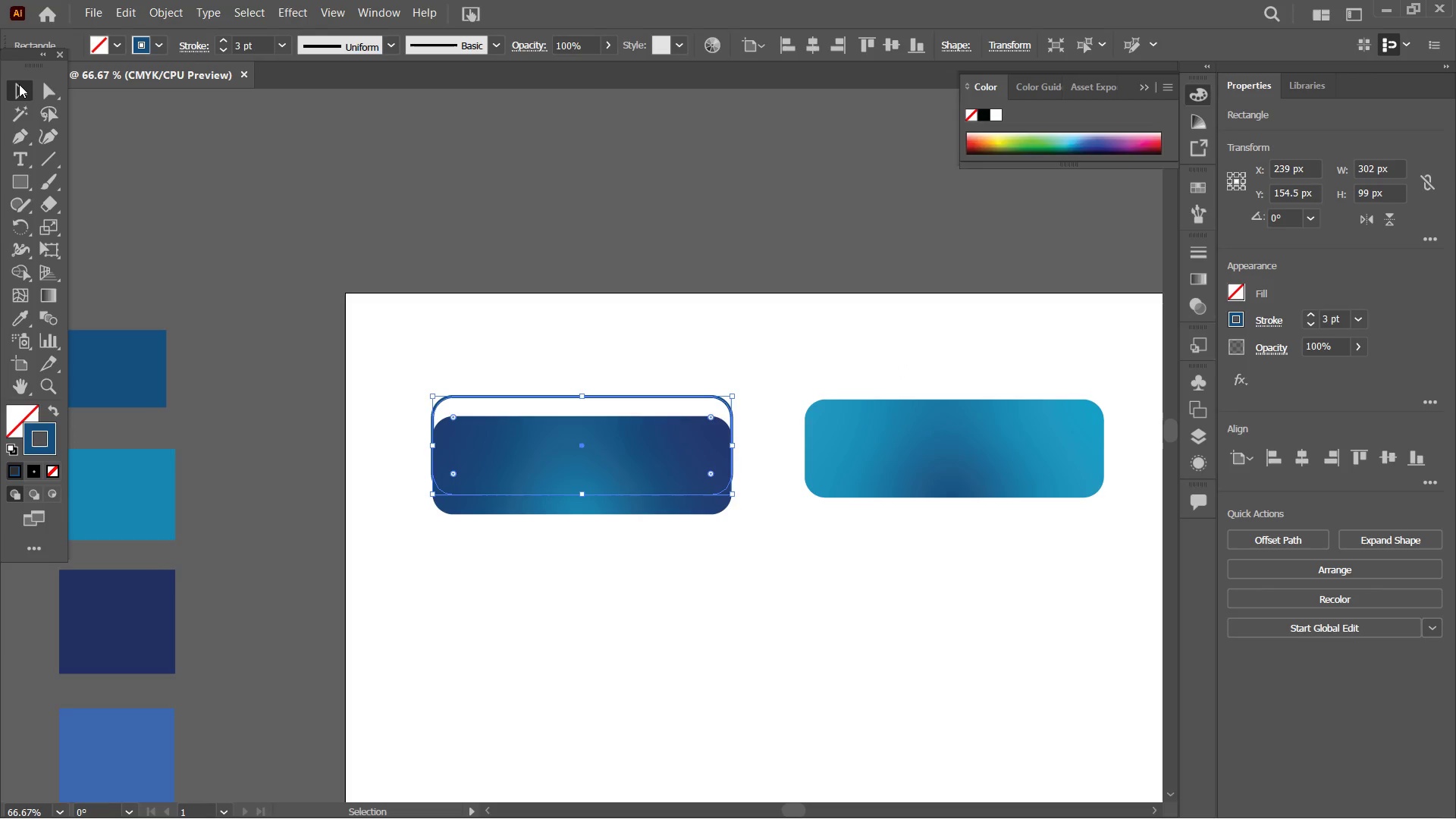 
wait(12.91)
 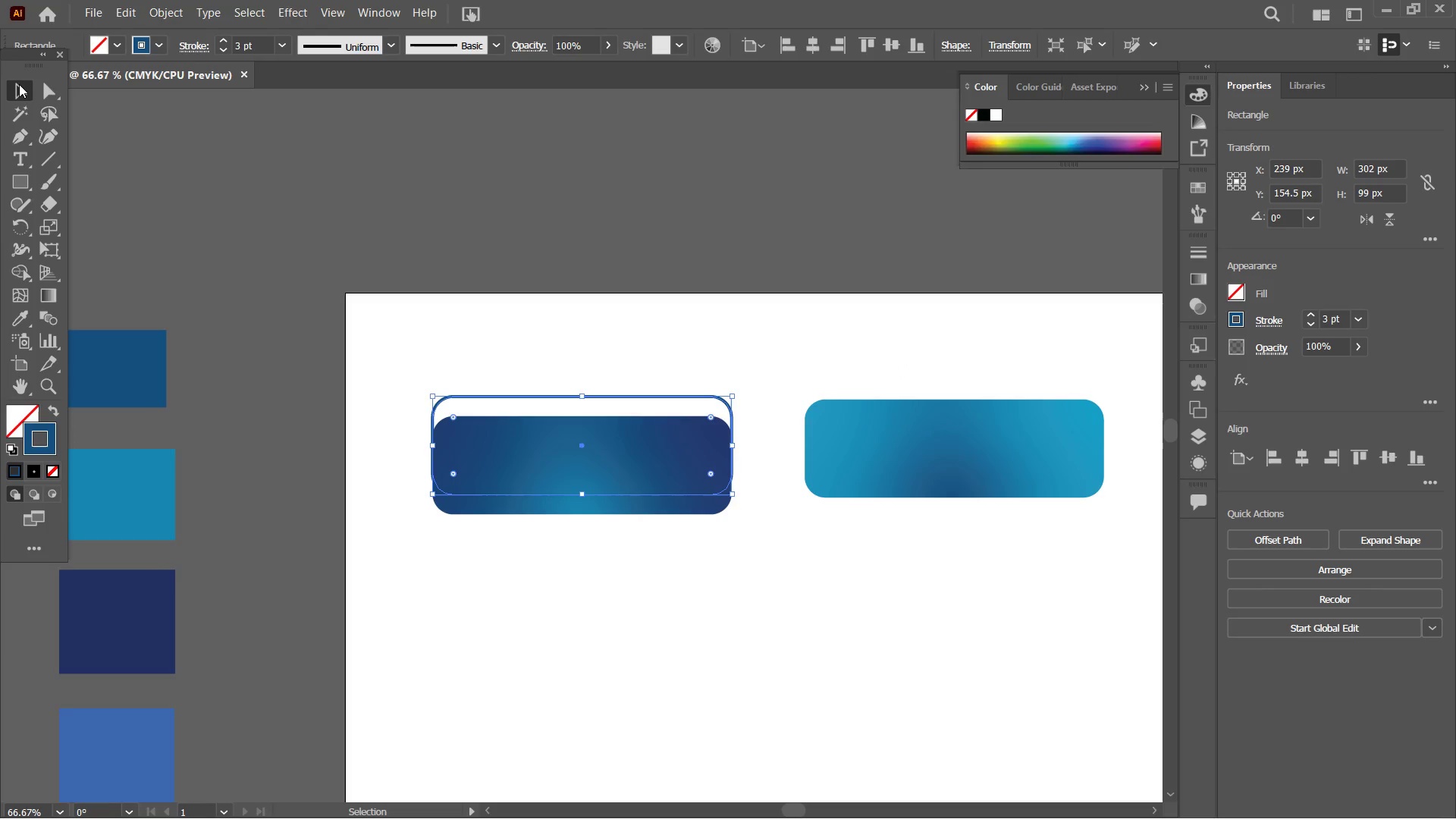 
left_click([506, 350])
 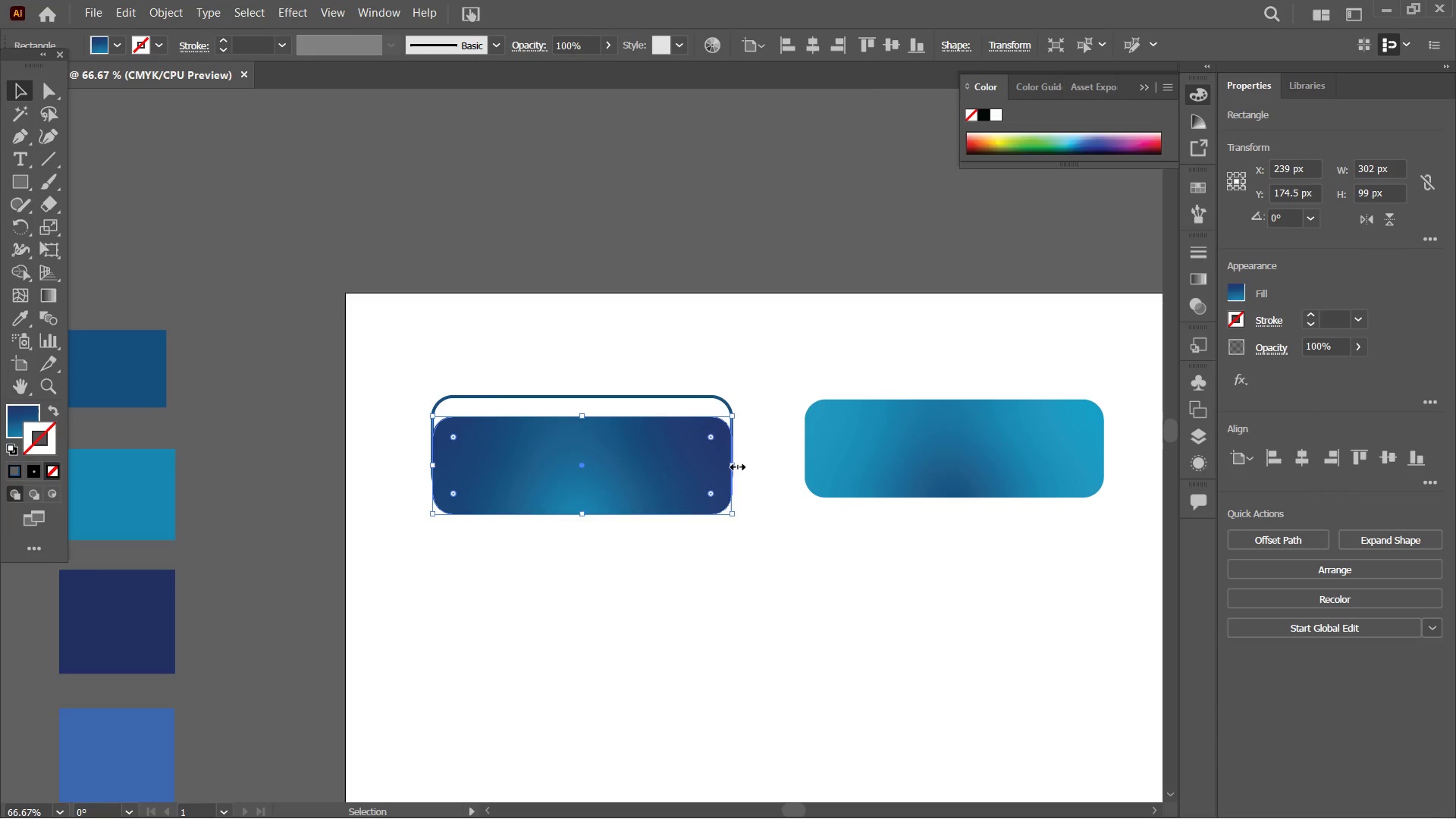 
left_click_drag(start_coordinate=[732, 465], to_coordinate=[716, 457])
 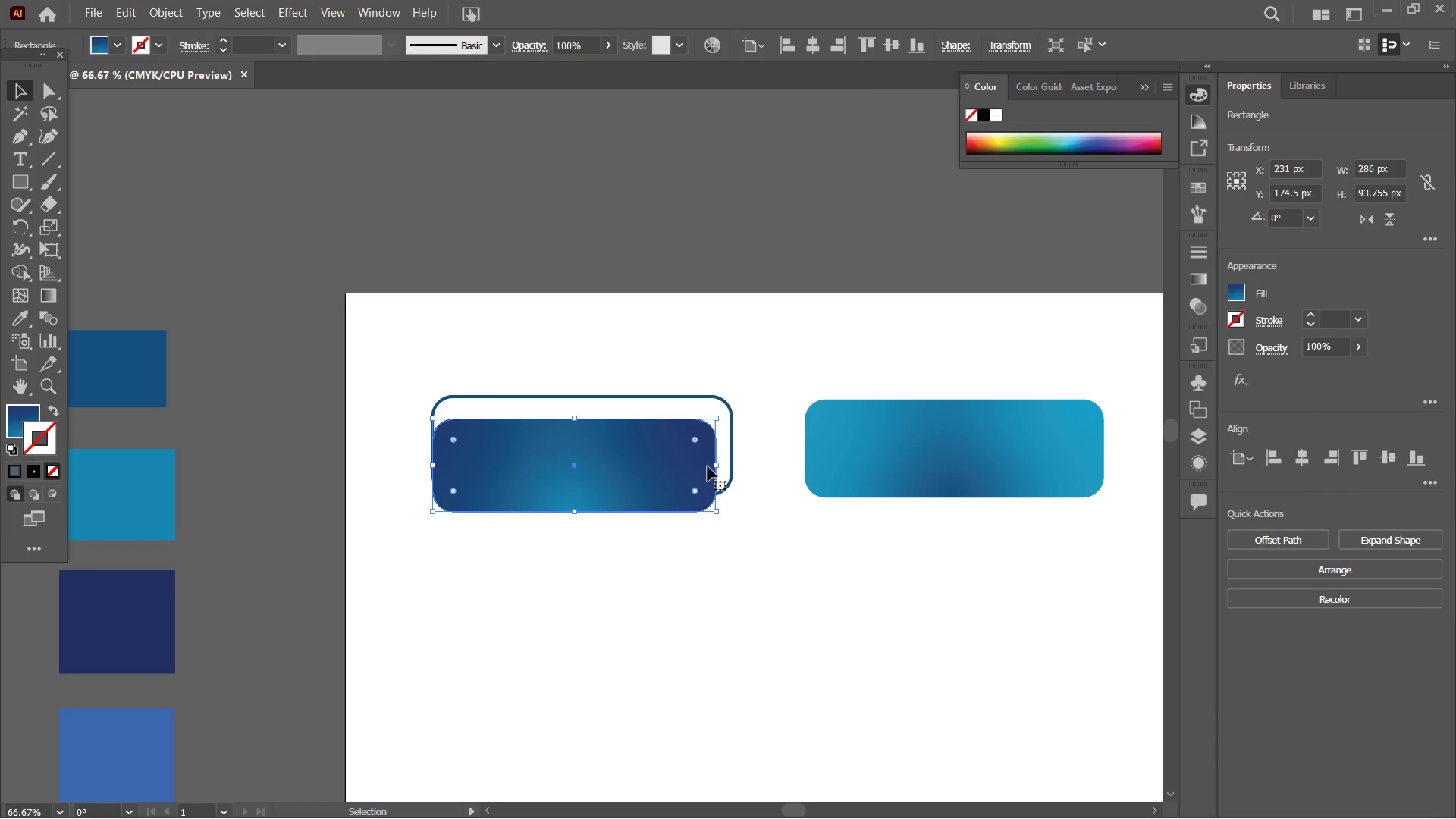 
hold_key(key=ShiftLeft, duration=1.28)
 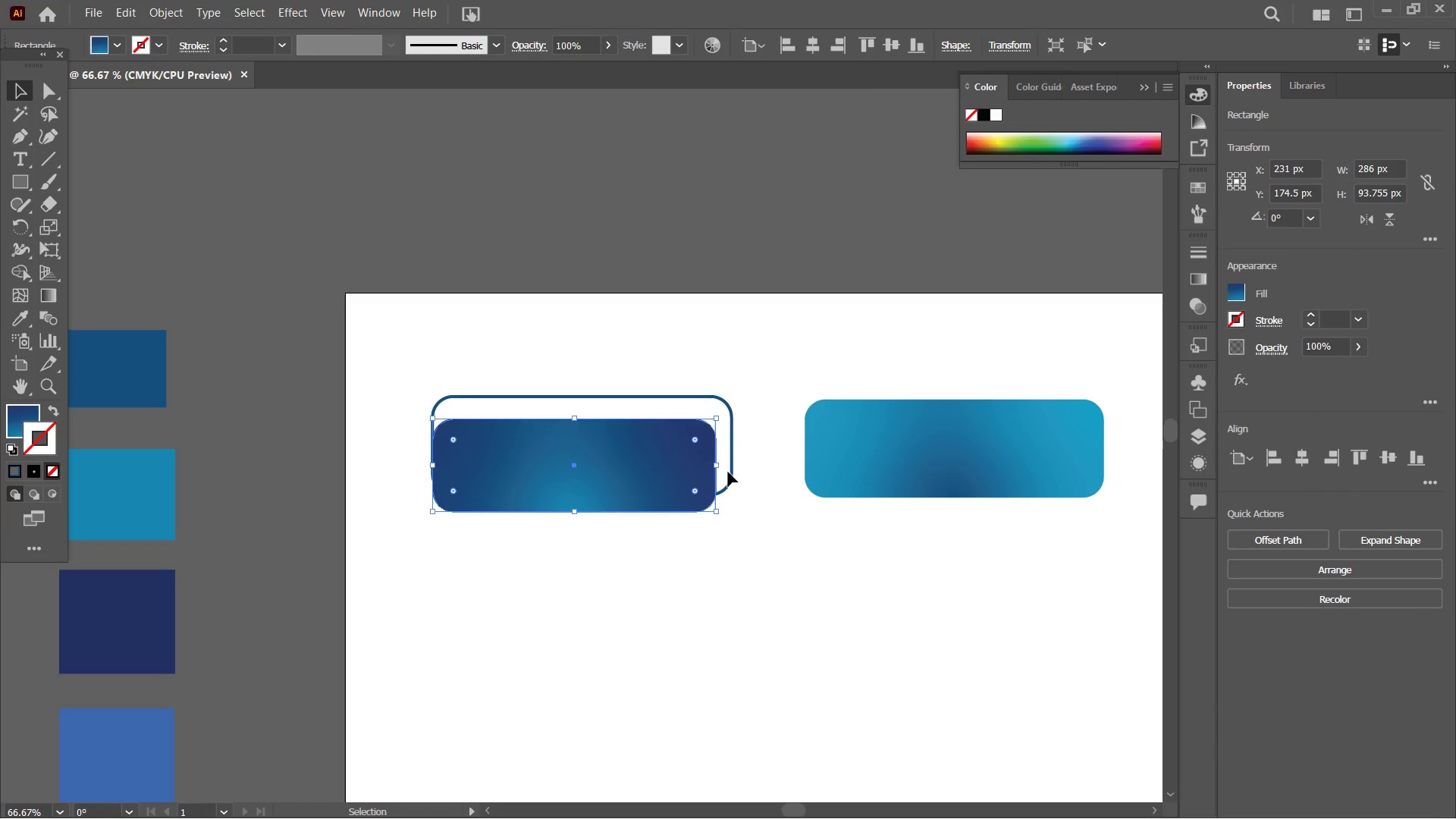 
hold_key(key=ShiftLeft, duration=0.52)
left_click([730, 474])
 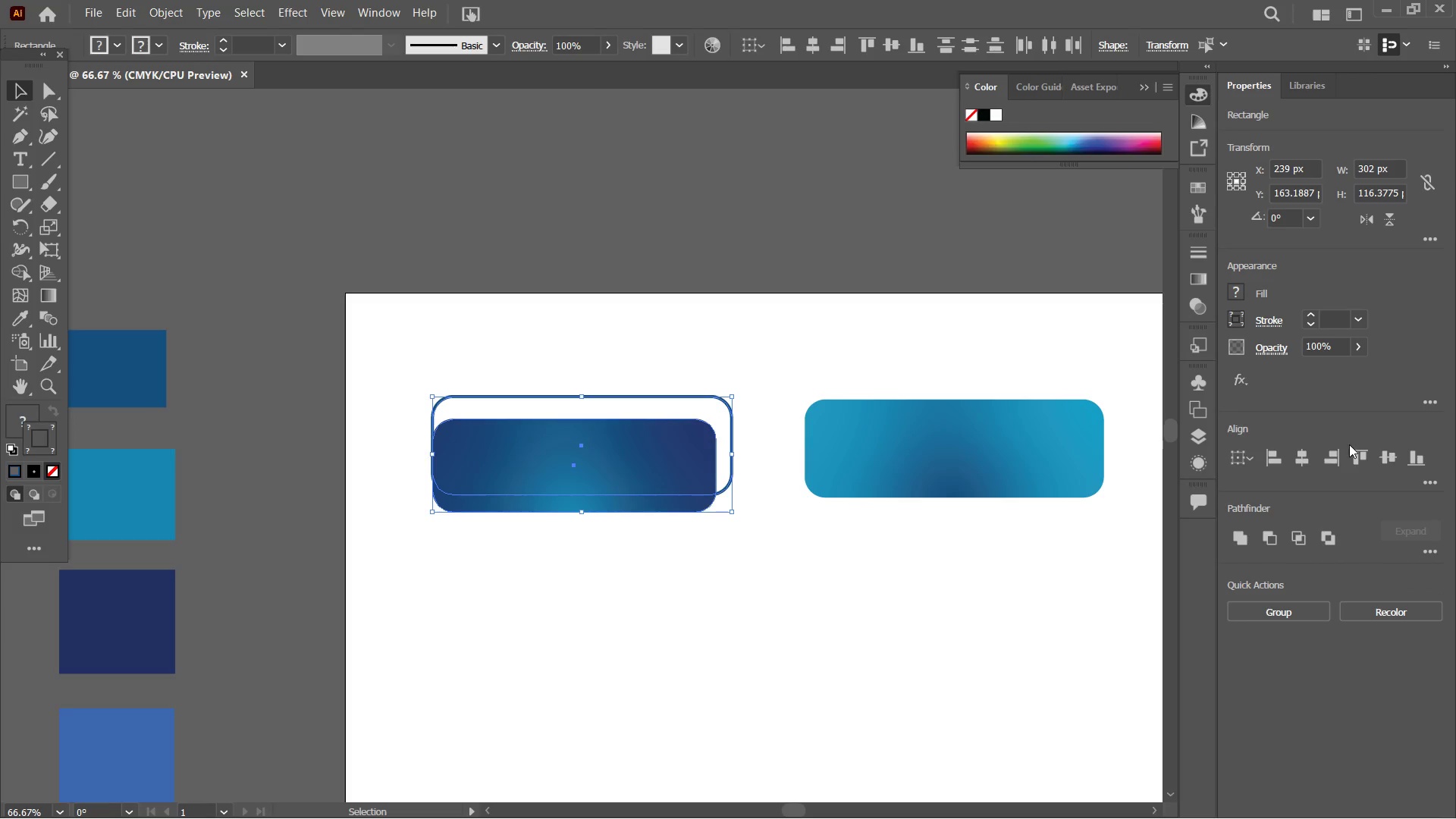 
left_click([1304, 460])
 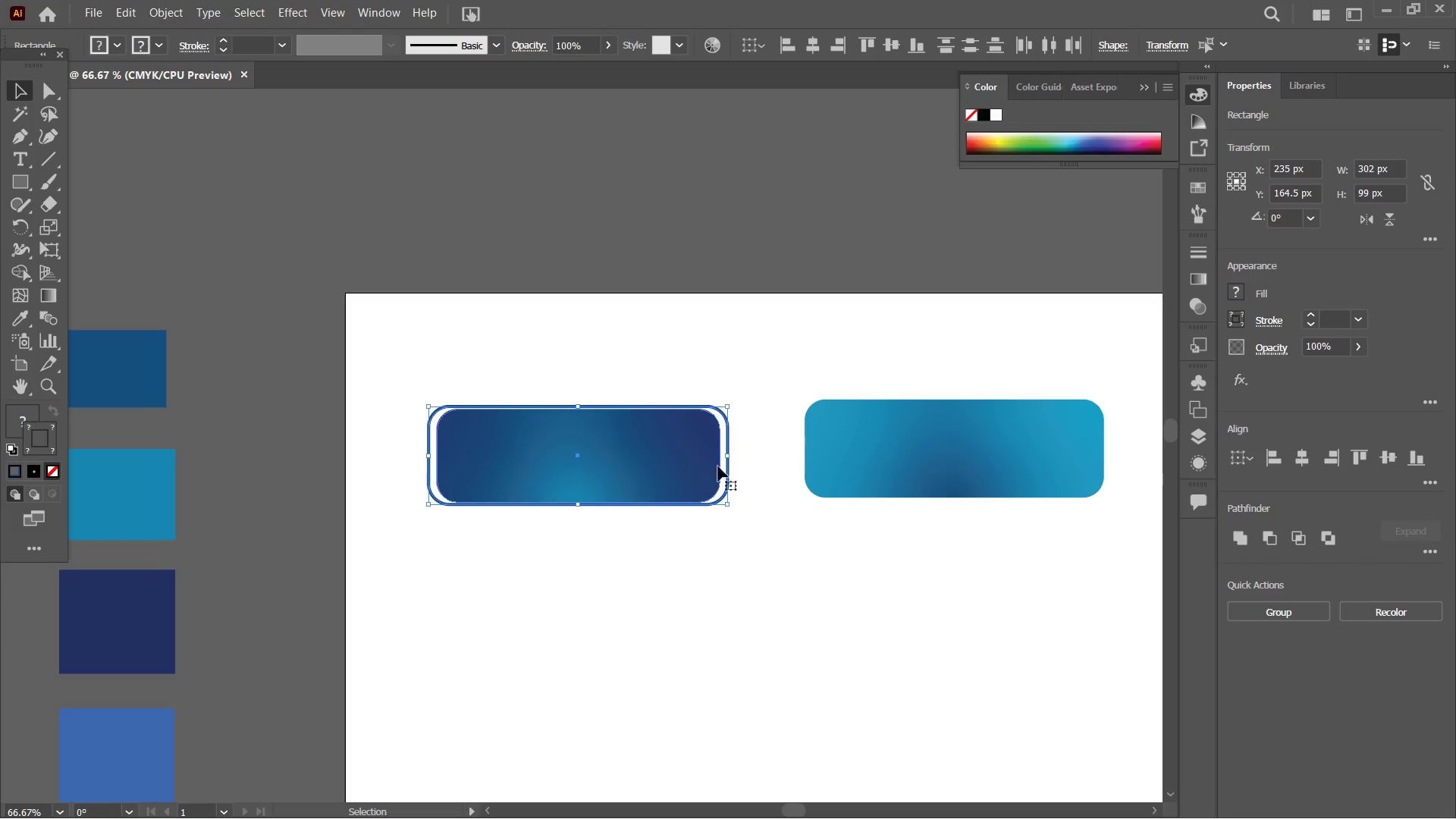 
left_click([701, 530])
 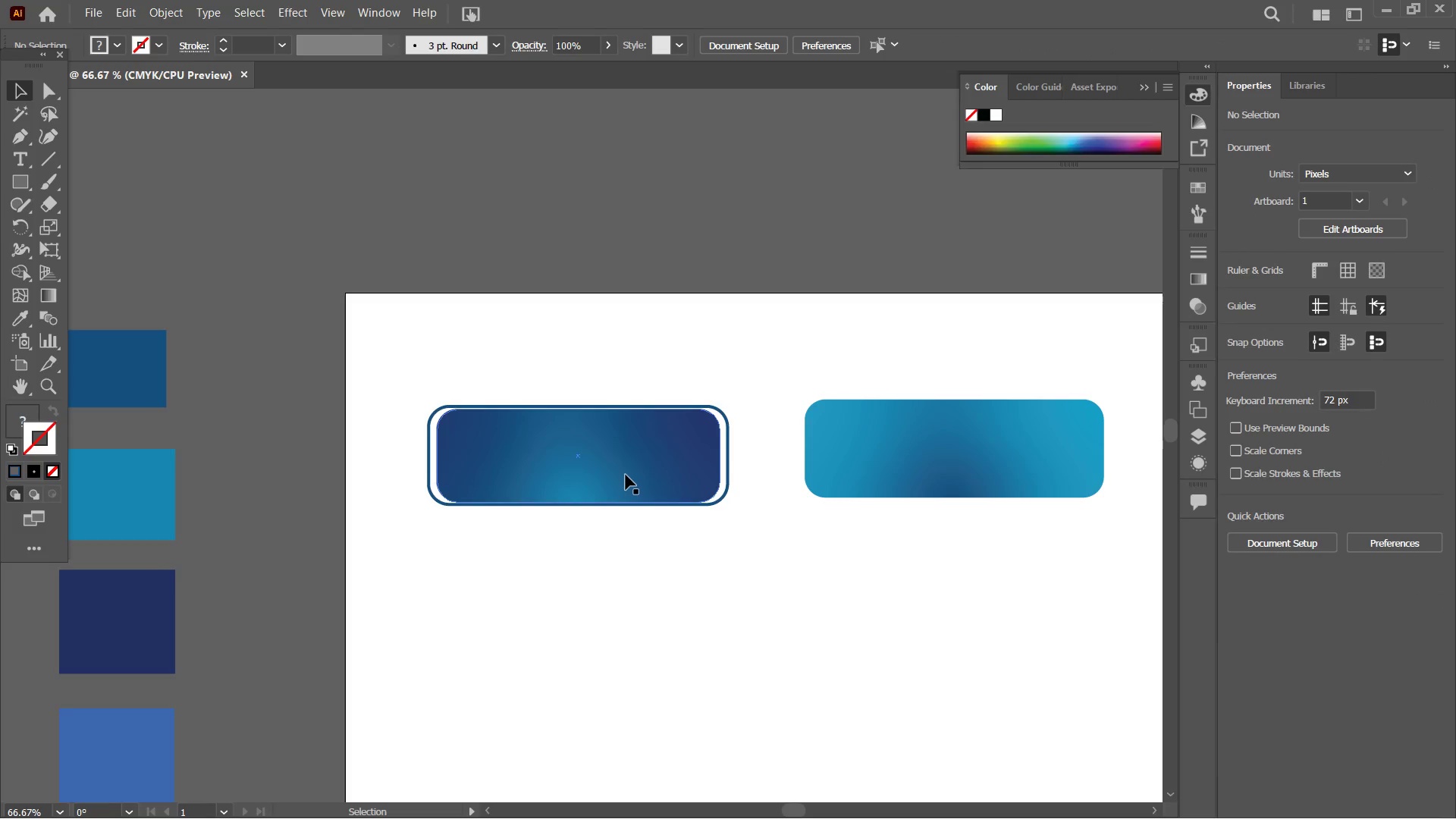 
double_click([621, 472])
 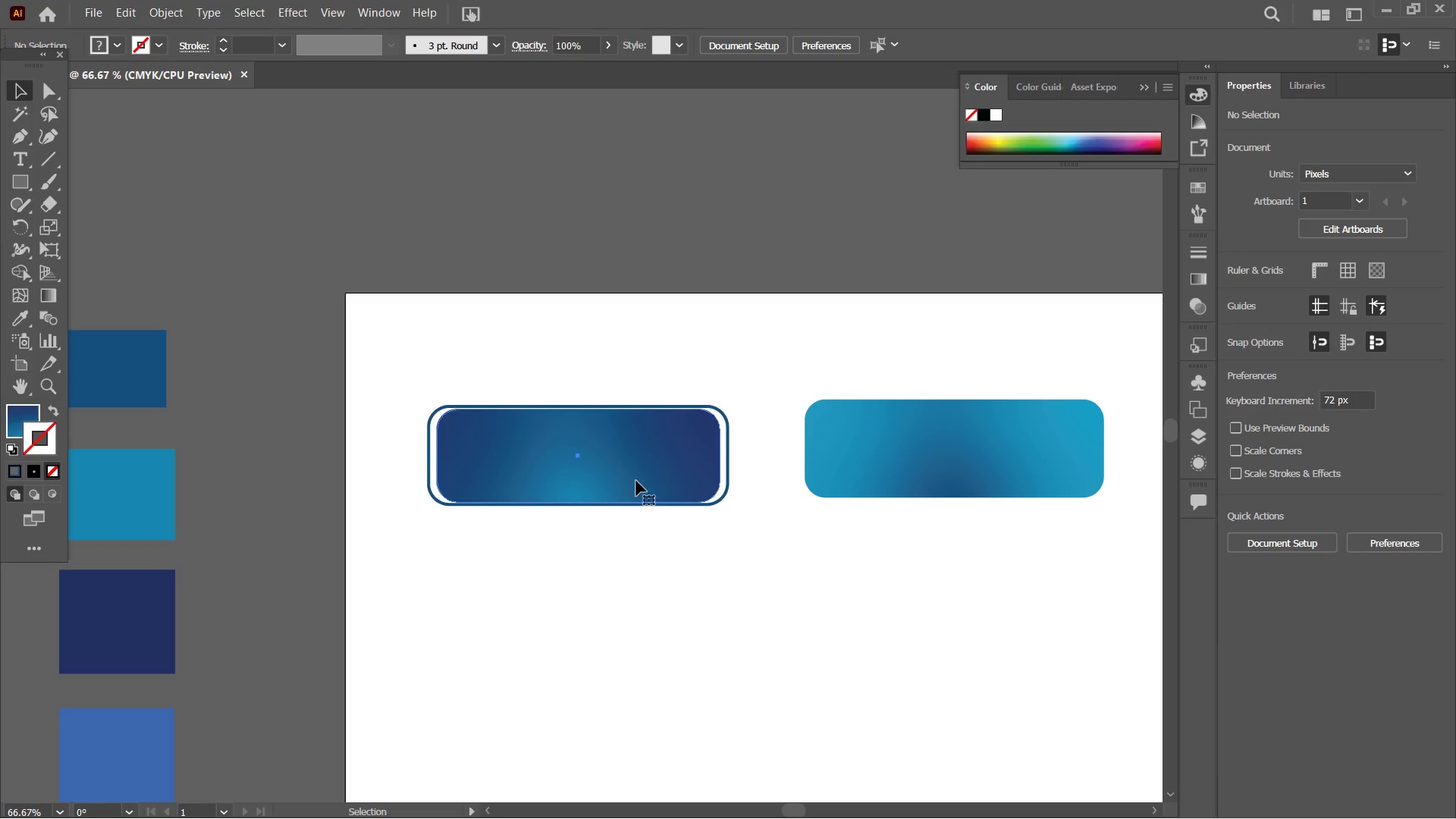 
key(Control+Equal)
 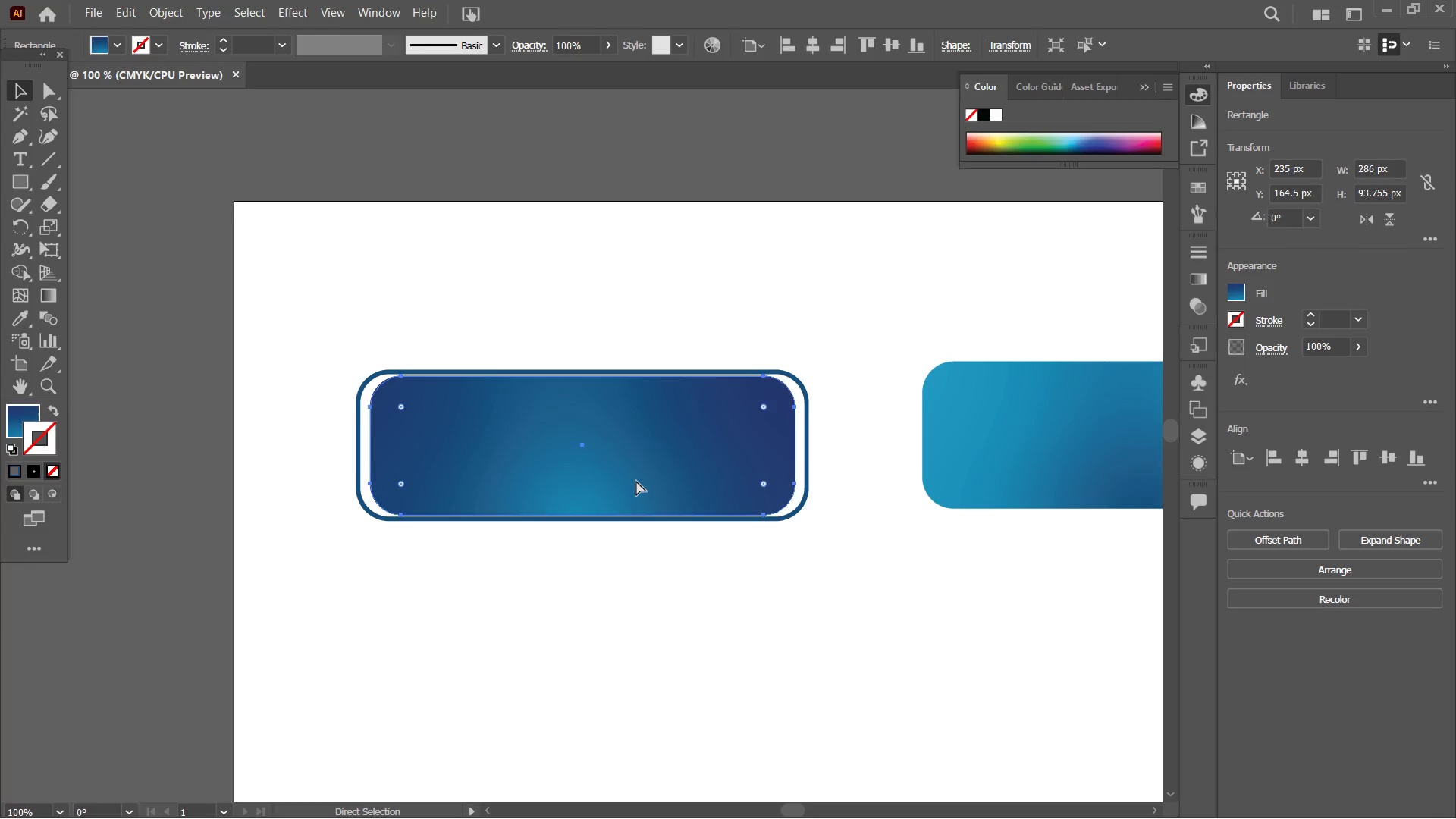 
key(Control+Equal)
 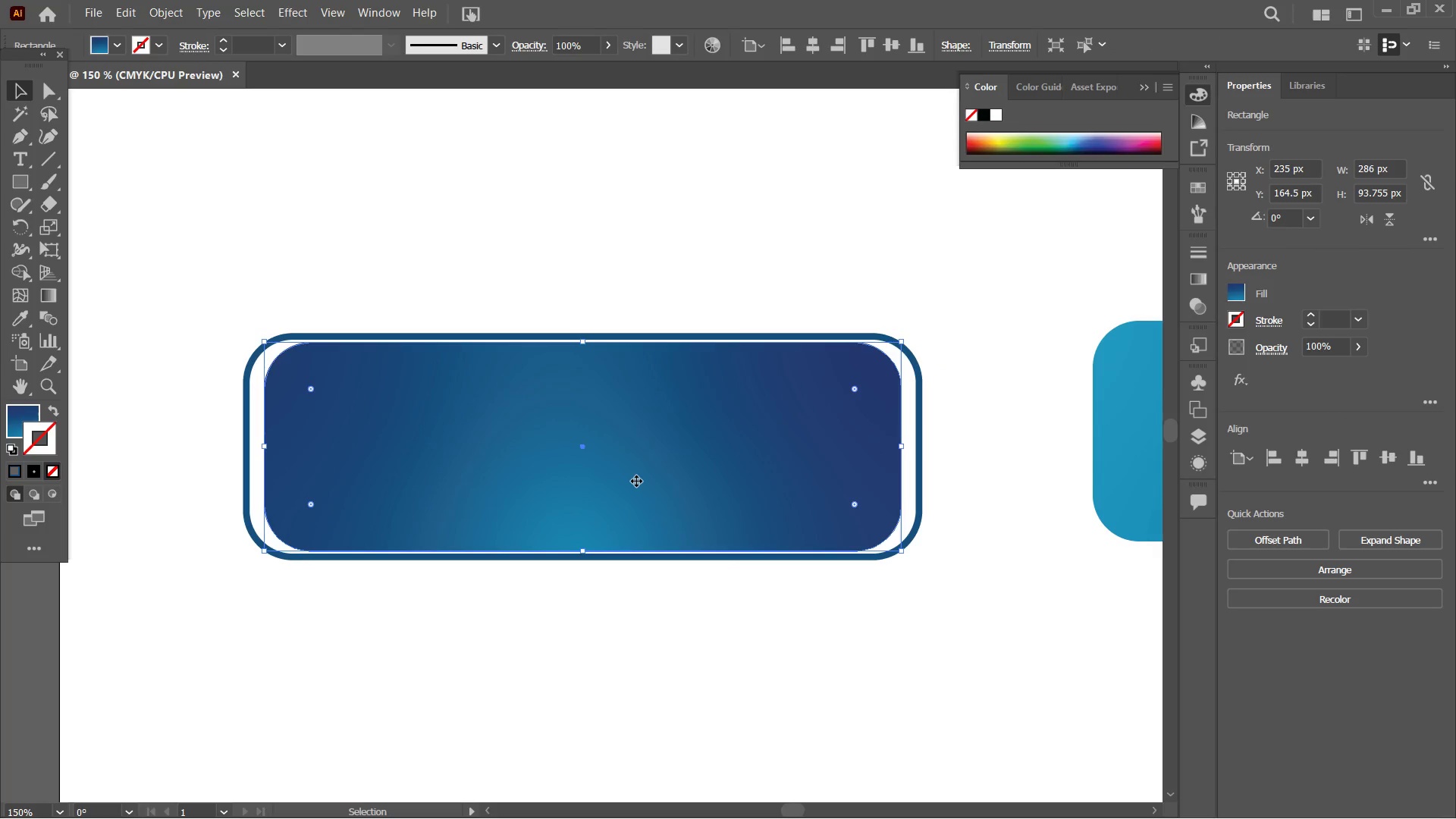 
hold_key(key=AltLeft, duration=1.08)
left_click_drag(start_coordinate=[647, 469], to_coordinate=[639, 378])
 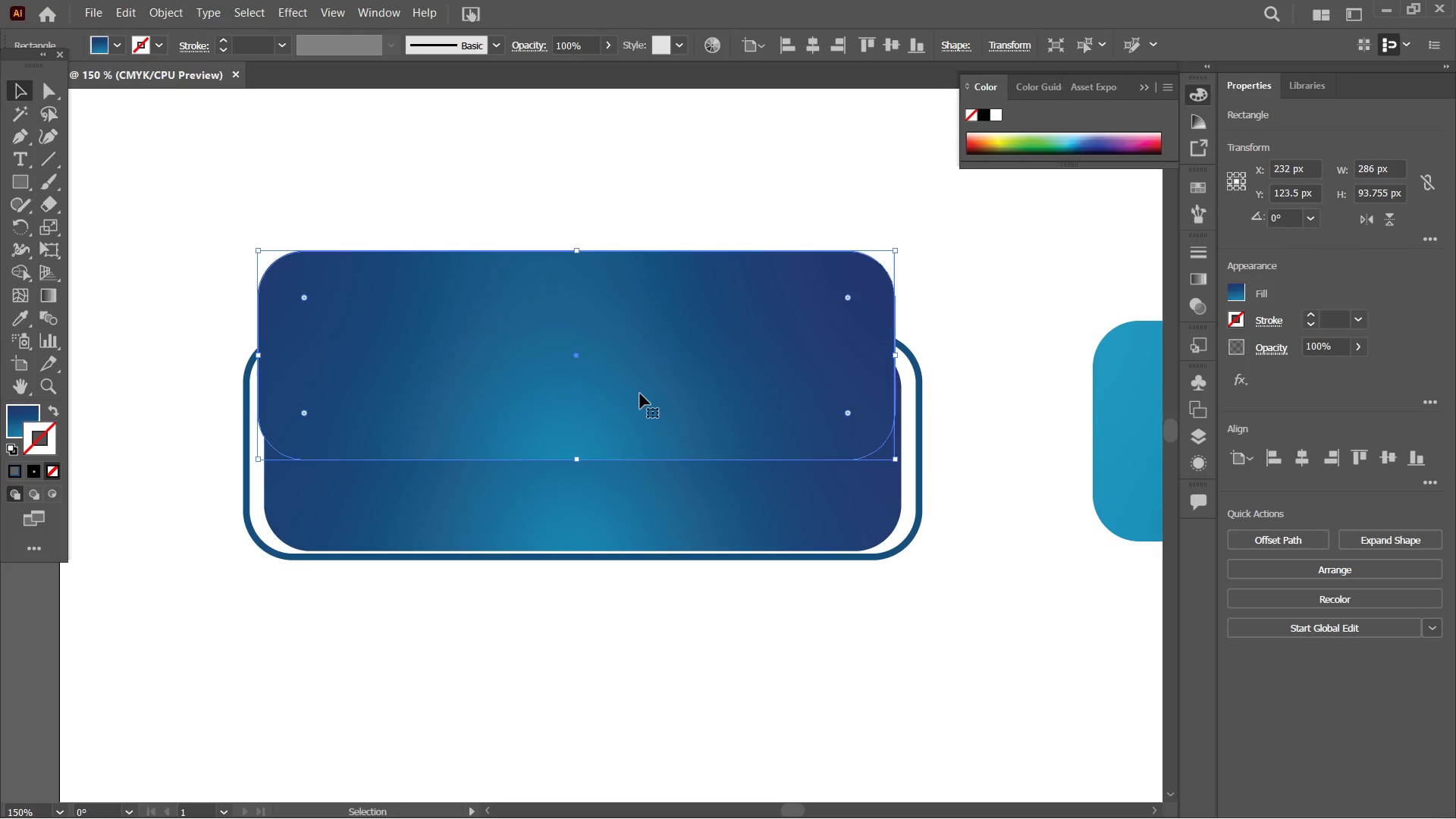 
hold_key(key=ControlLeft, duration=0.81)
 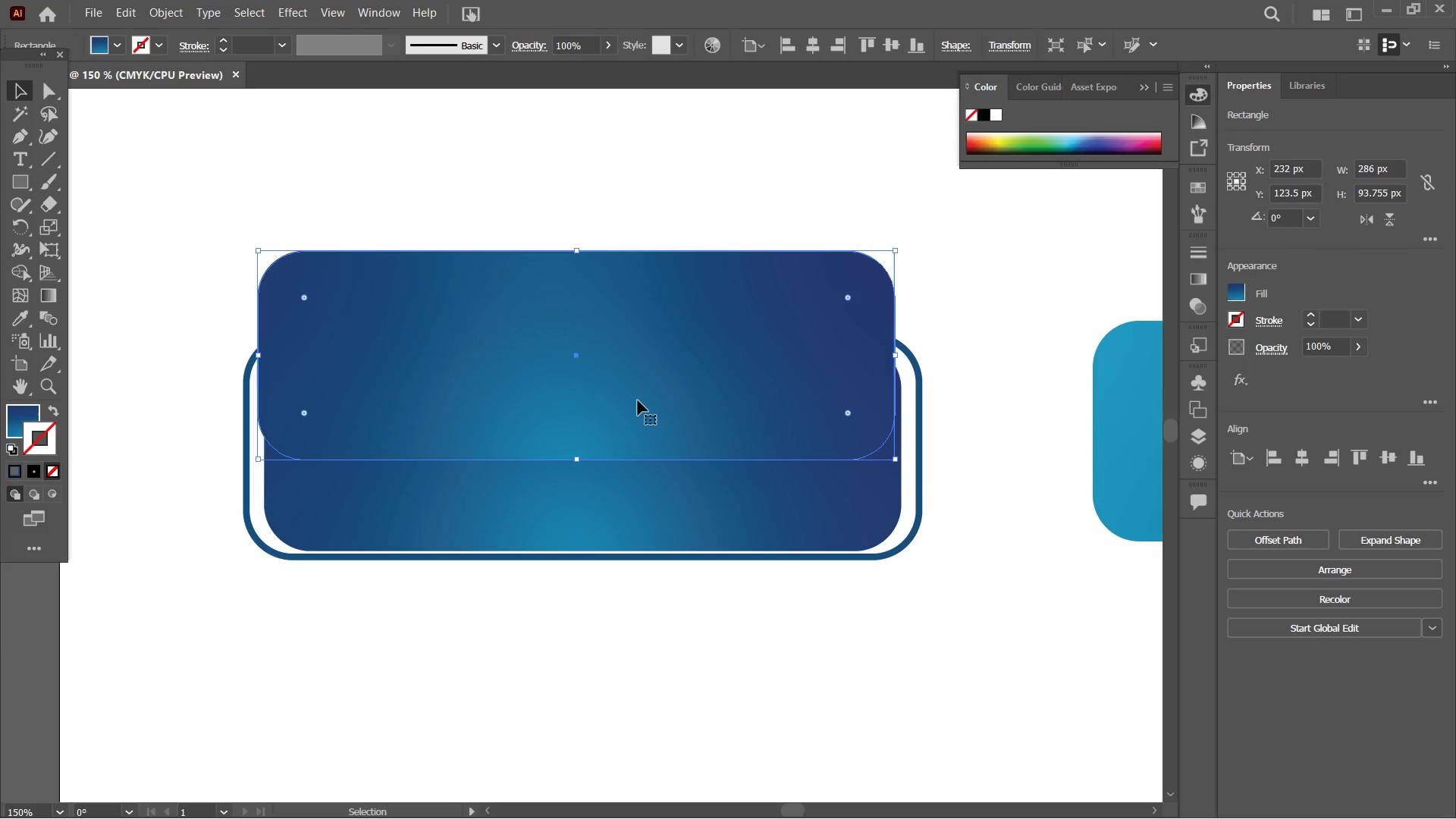 
key(Backspace)
 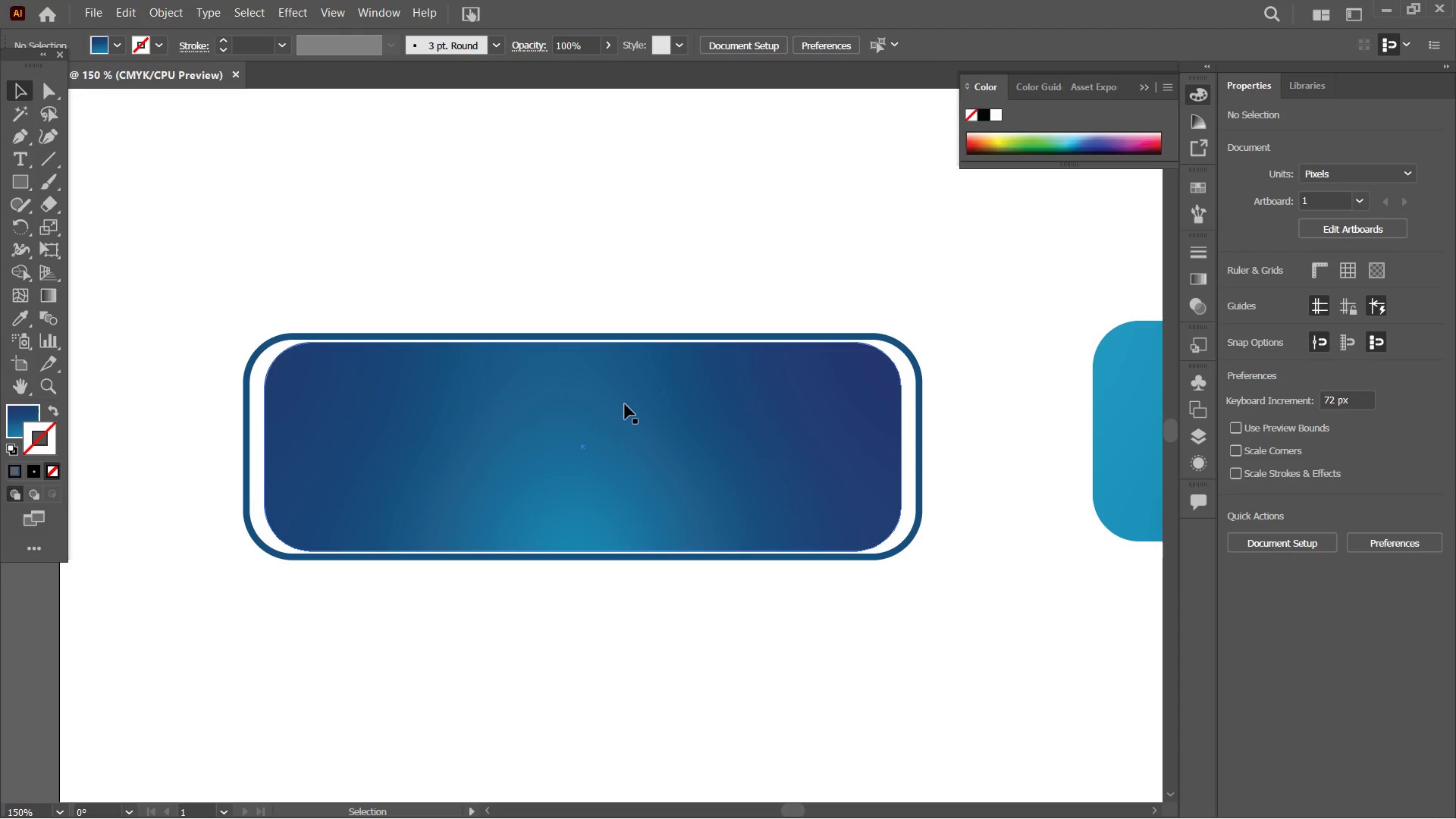 
left_click_drag(start_coordinate=[630, 457], to_coordinate=[626, 384])
 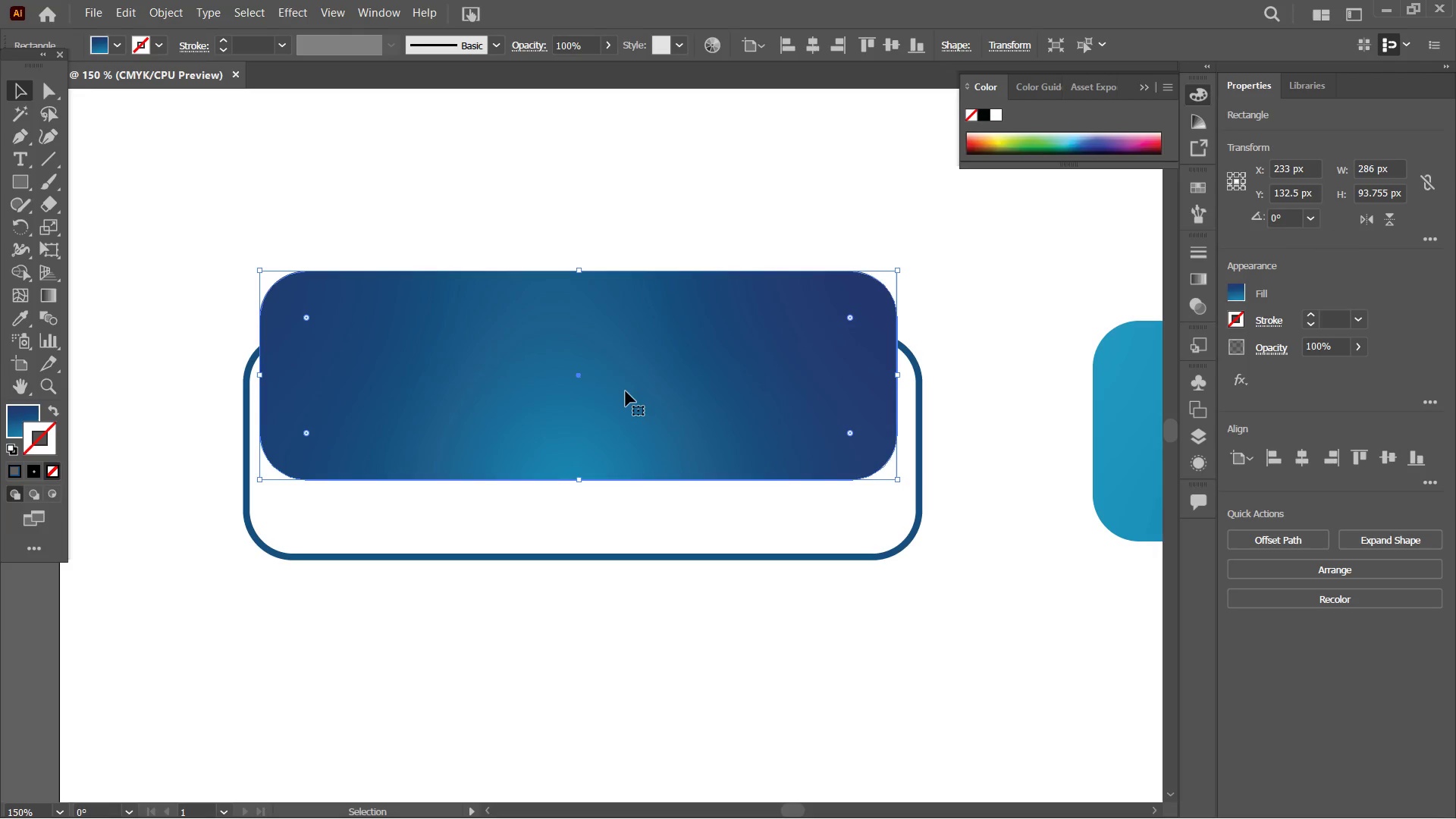 
key(Control+Z)
 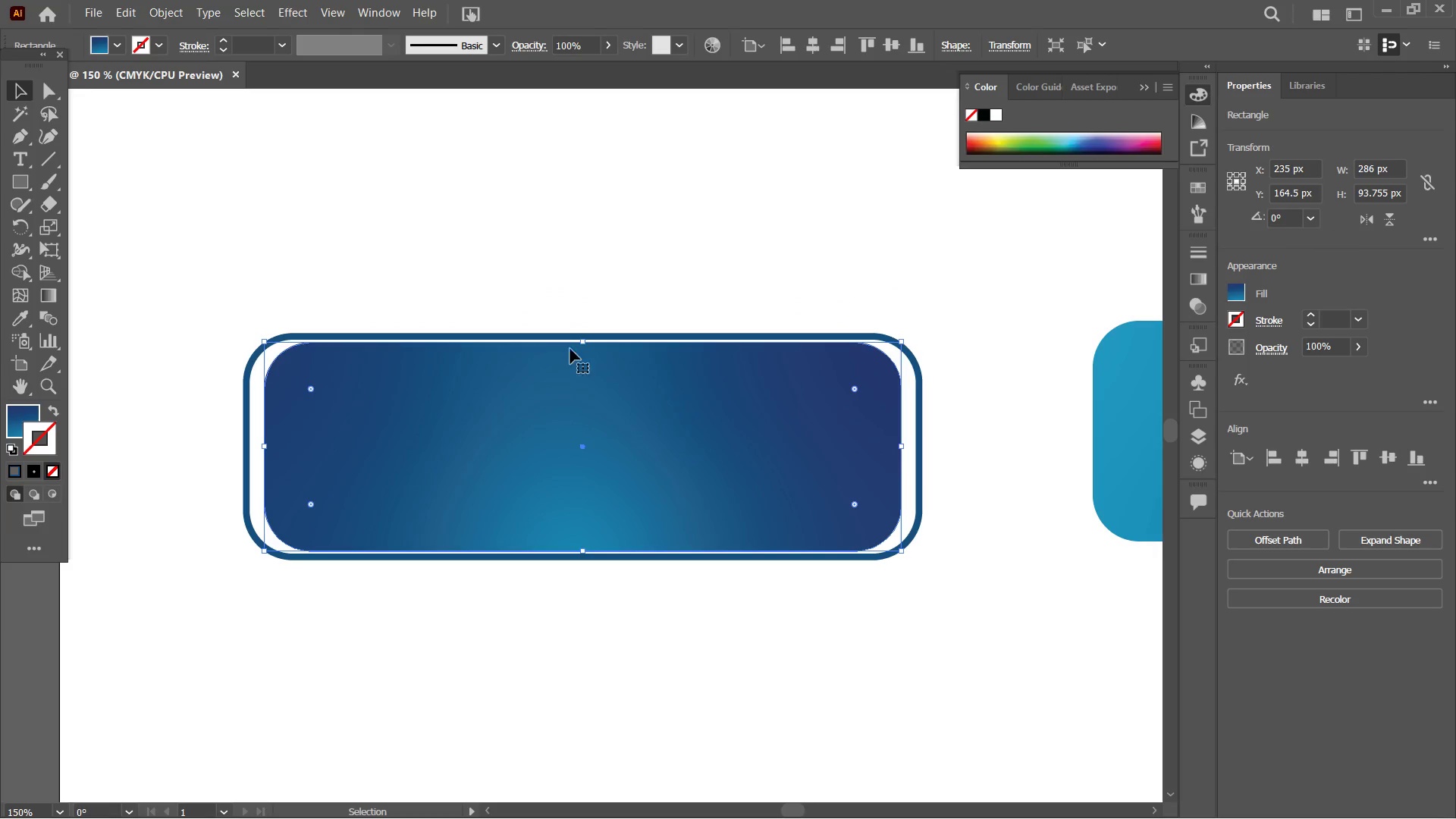 
left_click([595, 338])
 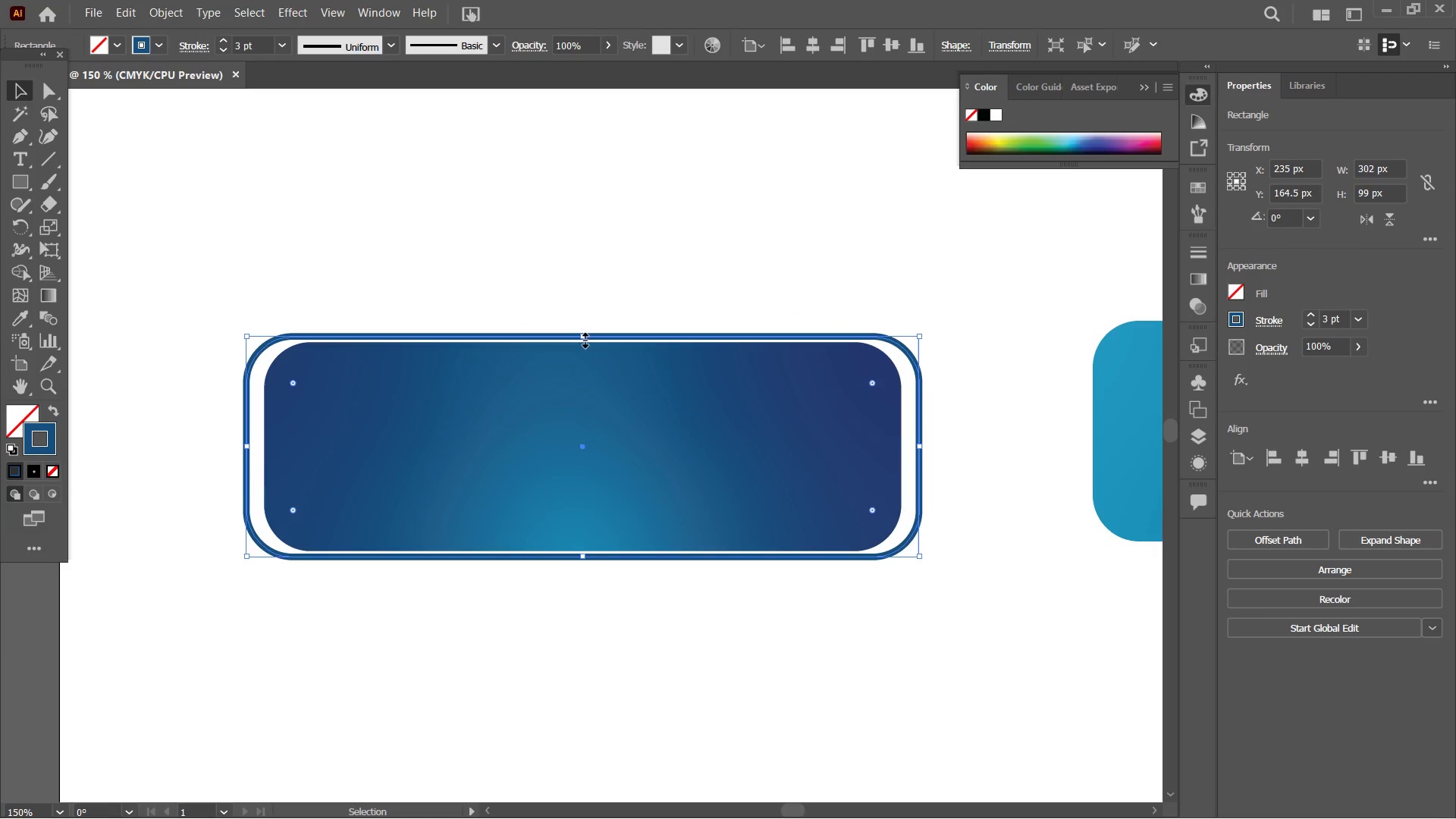 
left_click_drag(start_coordinate=[582, 337], to_coordinate=[583, 327])
 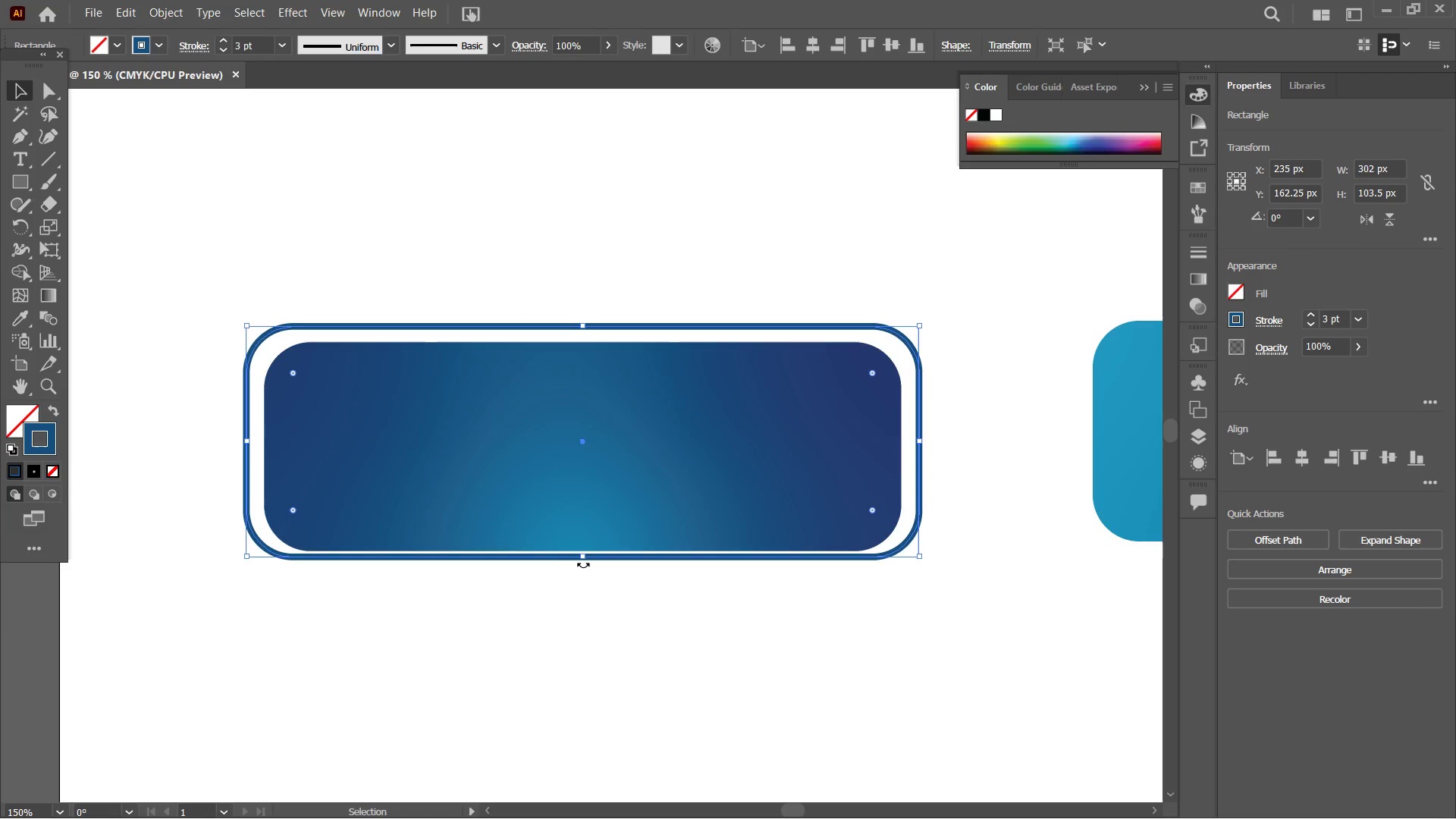 
left_click_drag(start_coordinate=[584, 560], to_coordinate=[583, 566])
 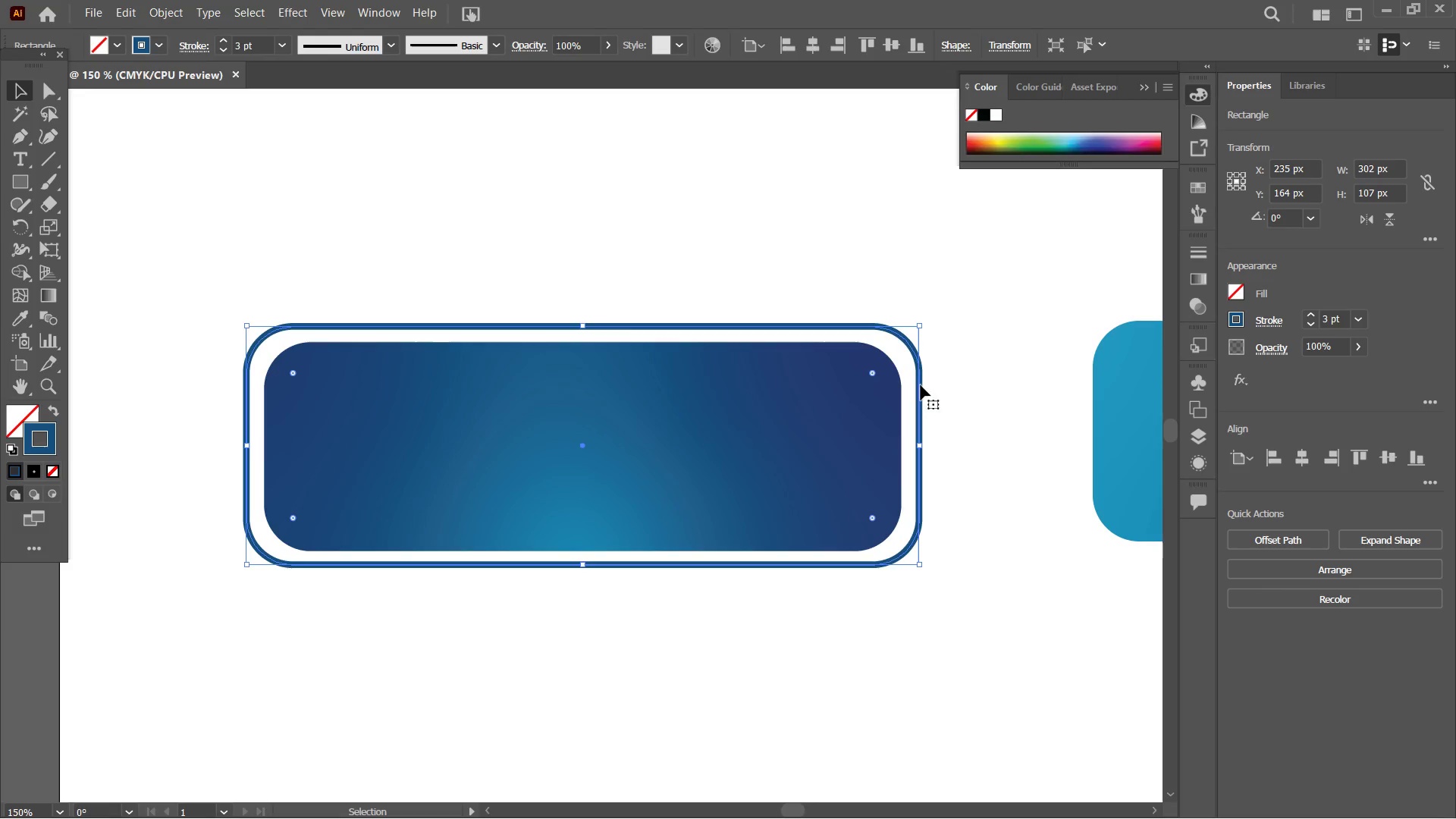 
left_click_drag(start_coordinate=[915, 323], to_coordinate=[905, 329])
 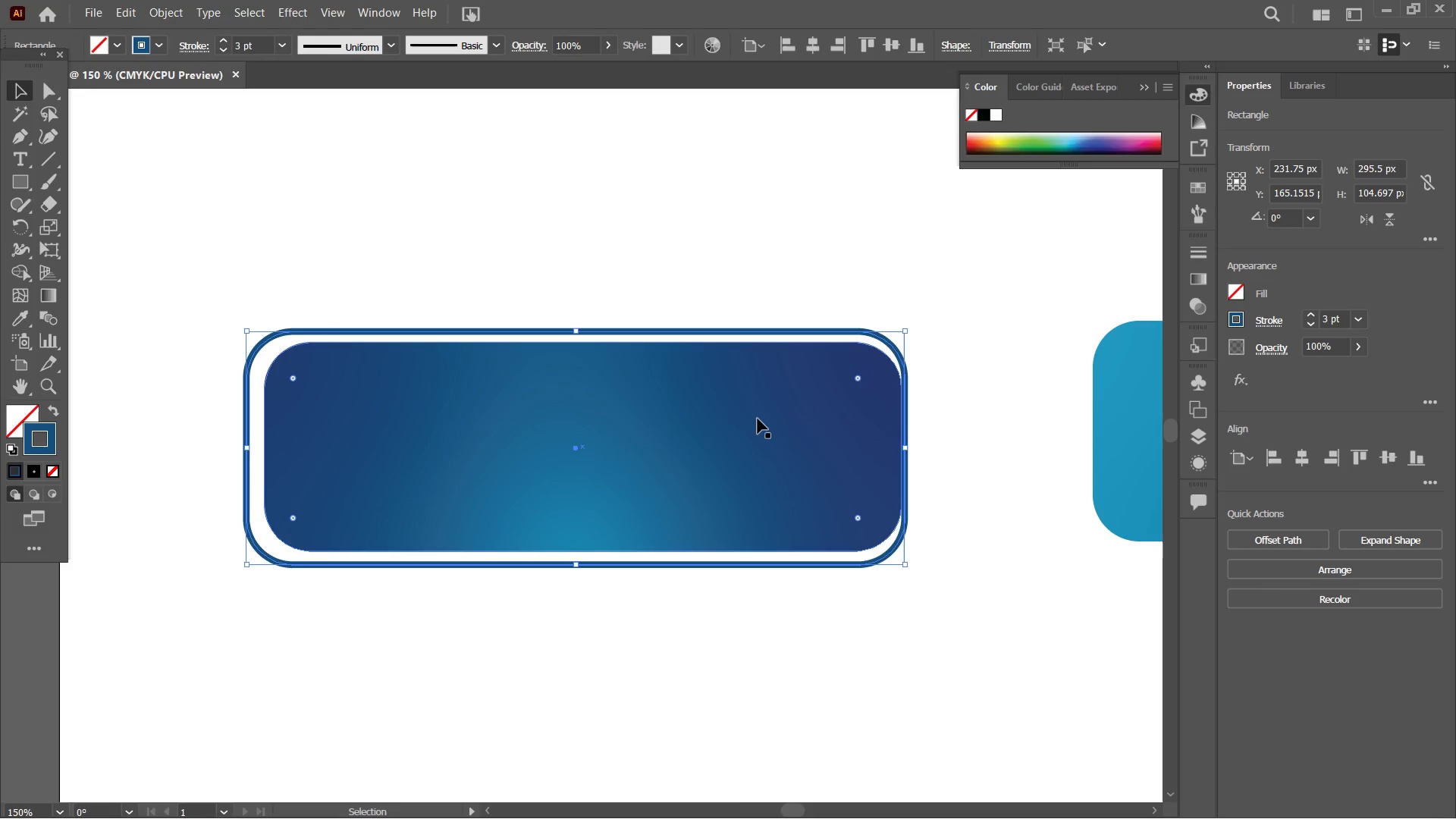 
hold_key(key=ShiftLeft, duration=1.02)
 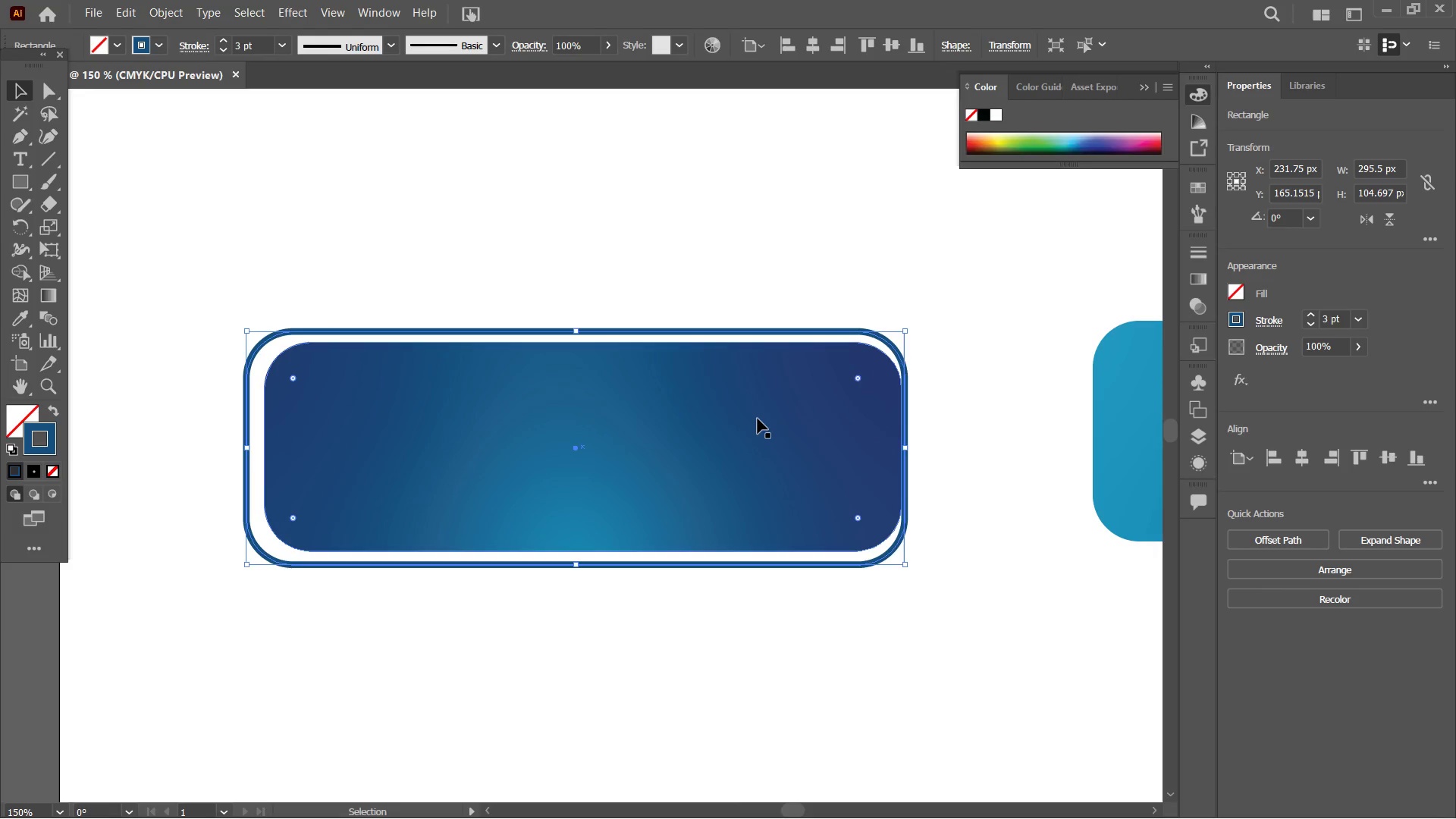 
hold_key(key=ShiftLeft, duration=0.52)
left_click([758, 419])
 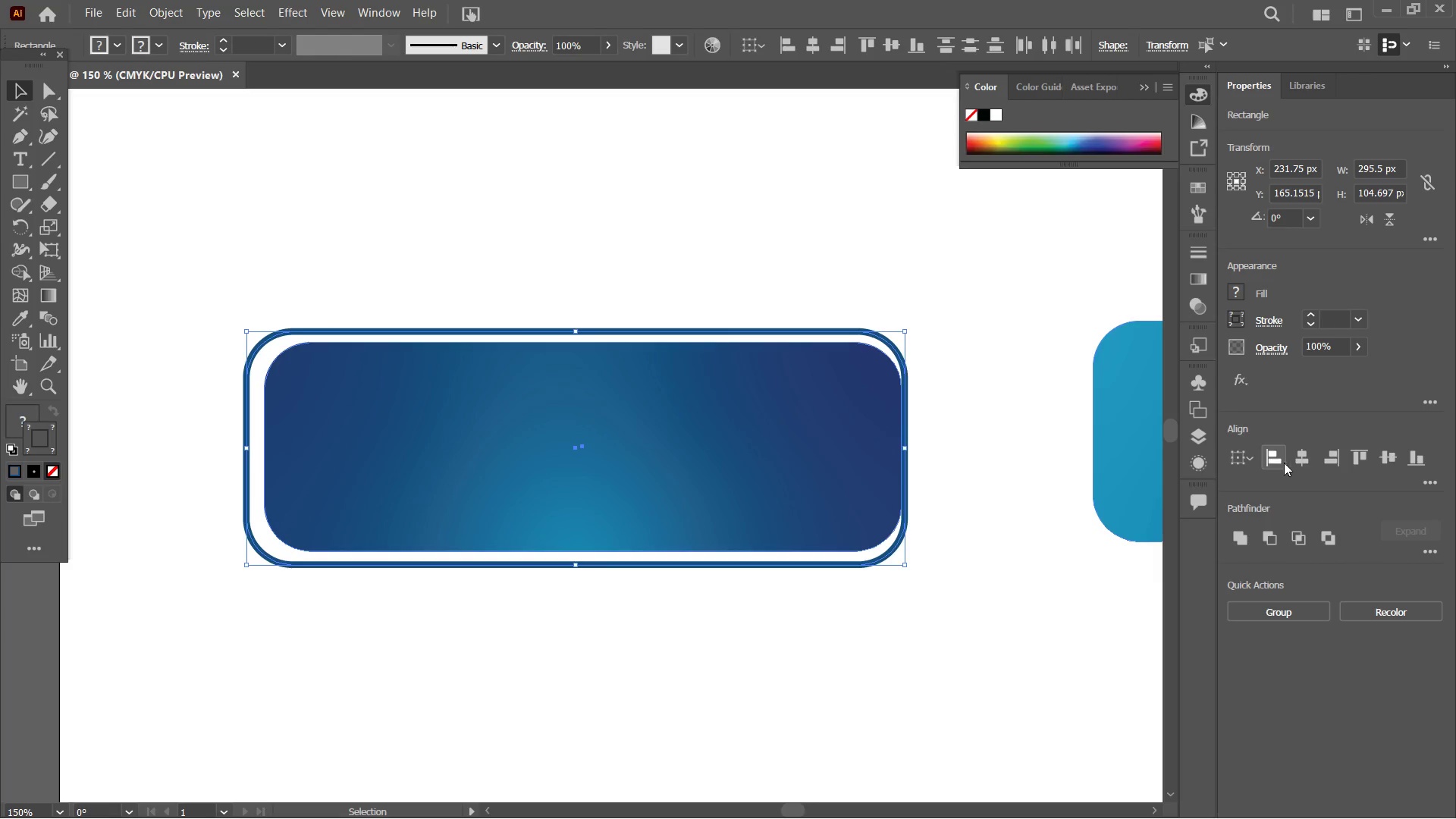 
left_click([1301, 462])
 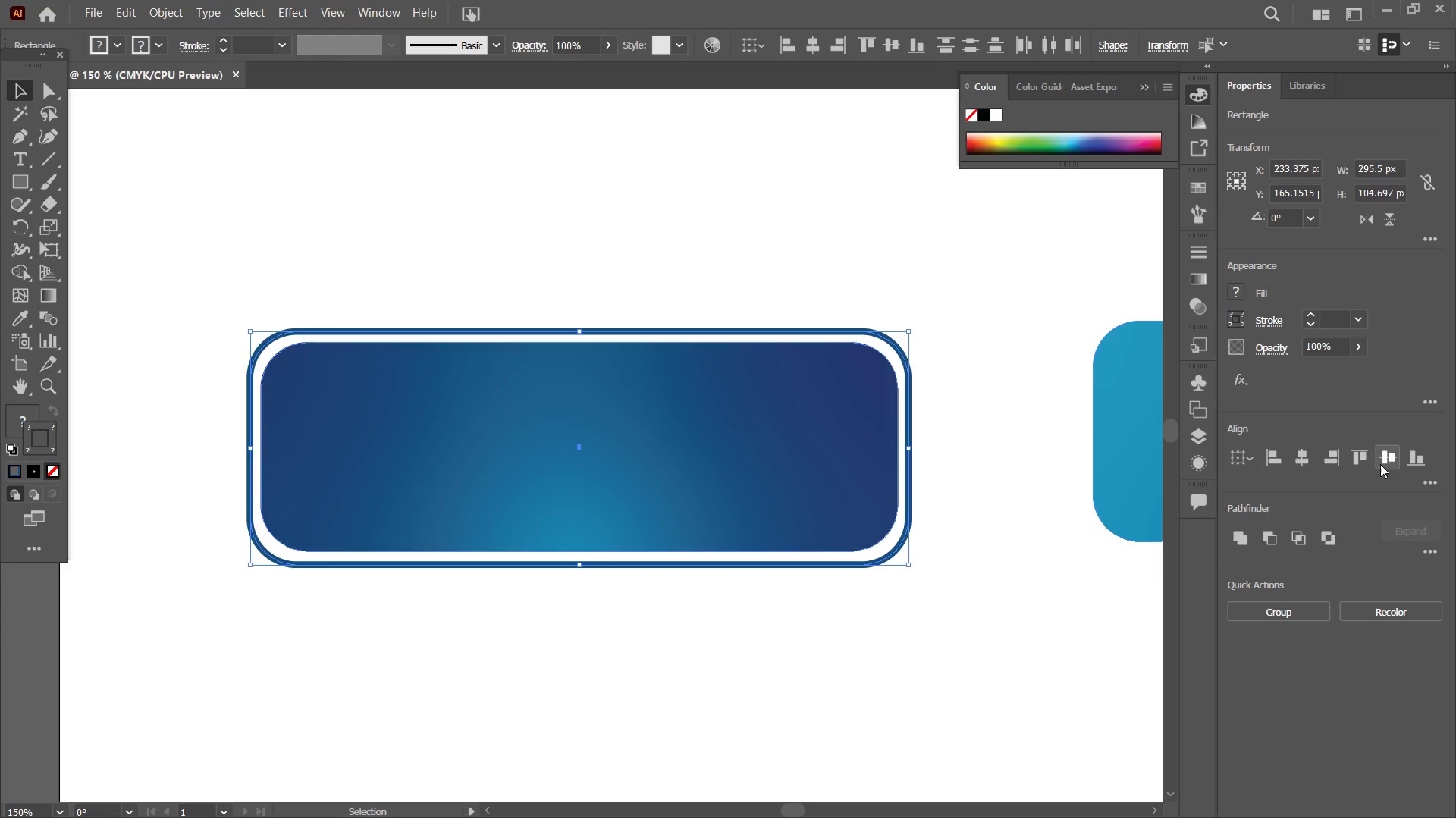 
left_click([1385, 463])
 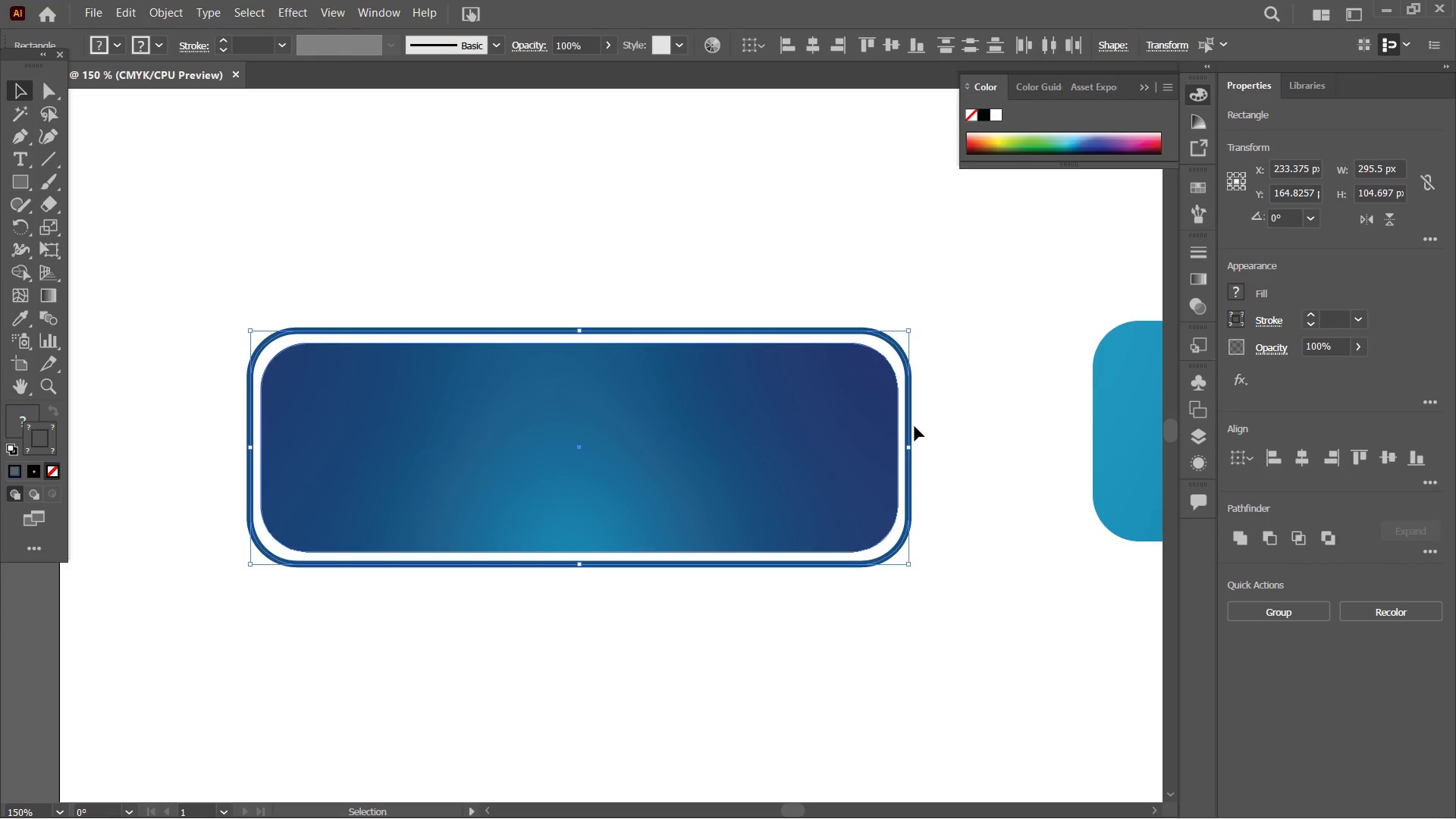 
key(Control+Minus)
 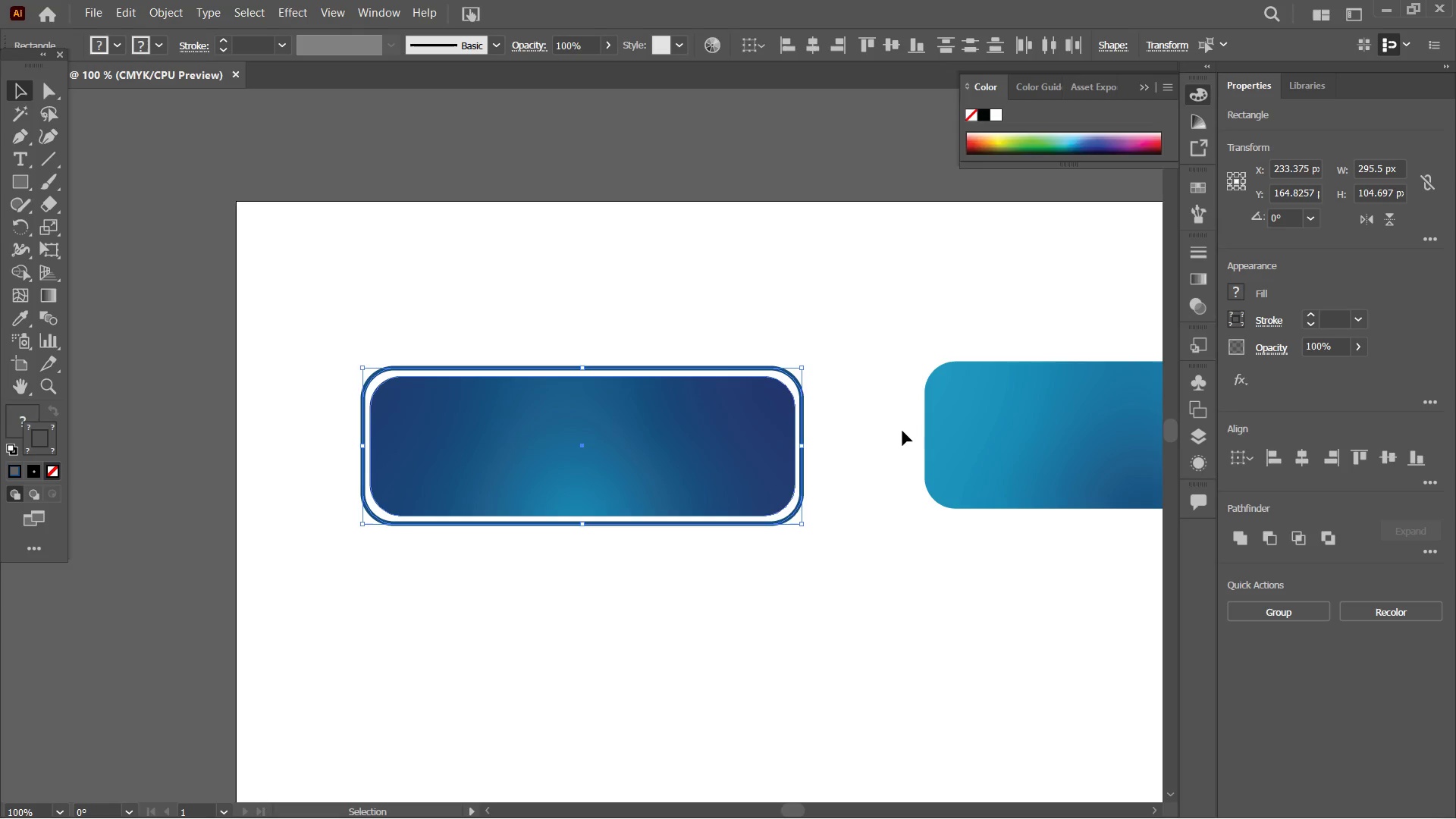 
hold_key(key=Space, duration=1.52)
 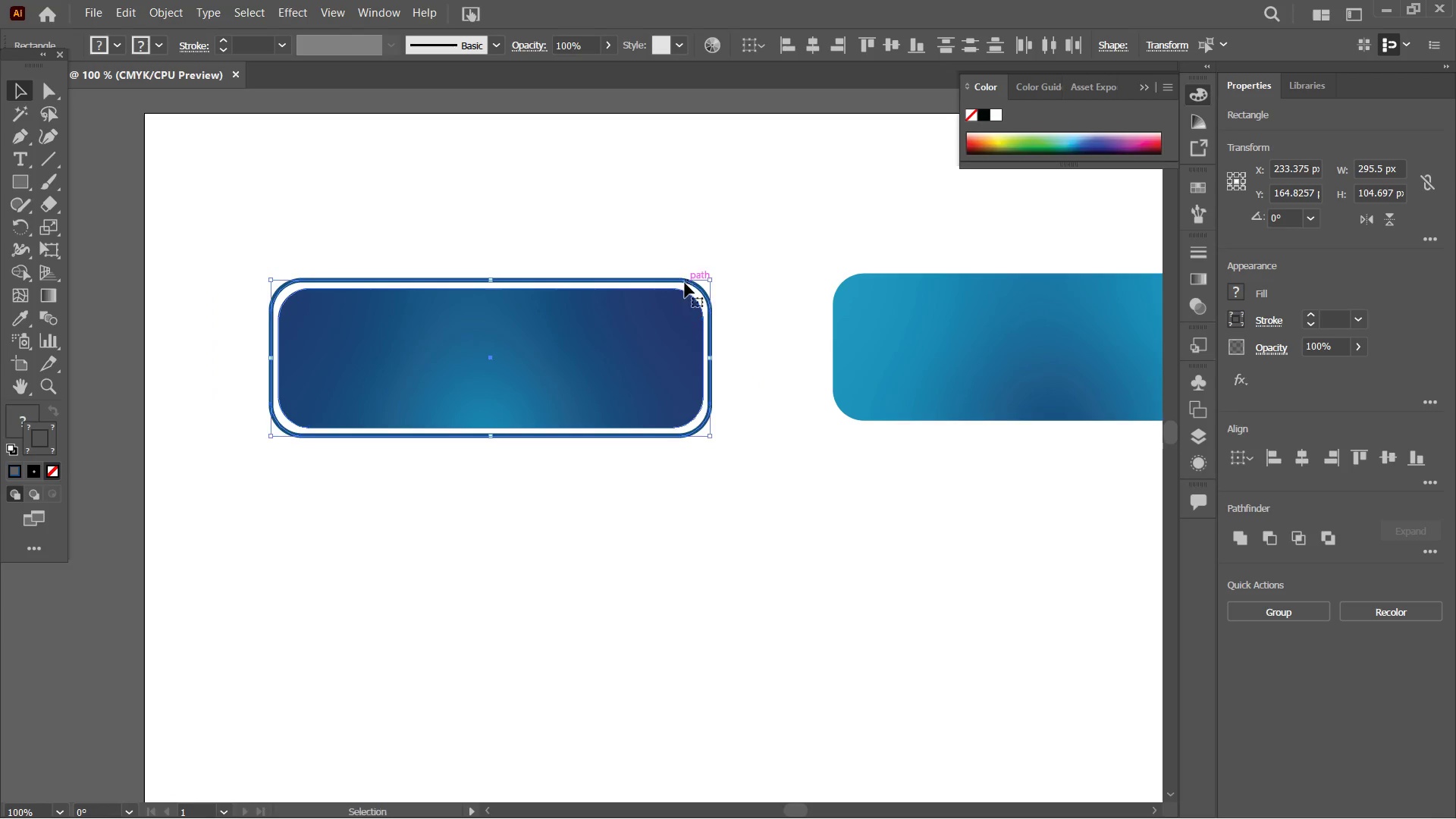 
left_click_drag(start_coordinate=[882, 428], to_coordinate=[791, 340])
 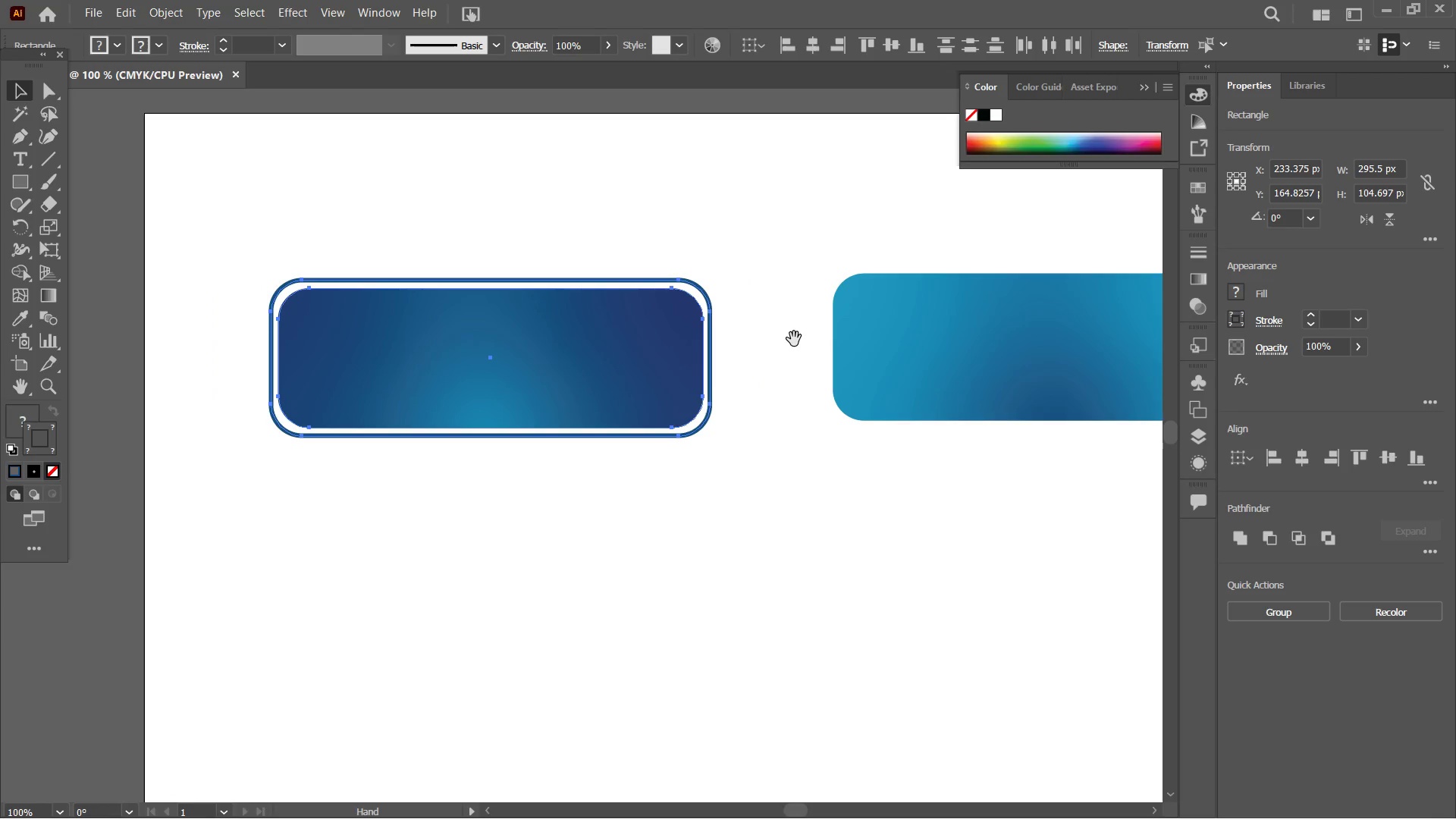 
hold_key(key=Space, duration=0.44)
 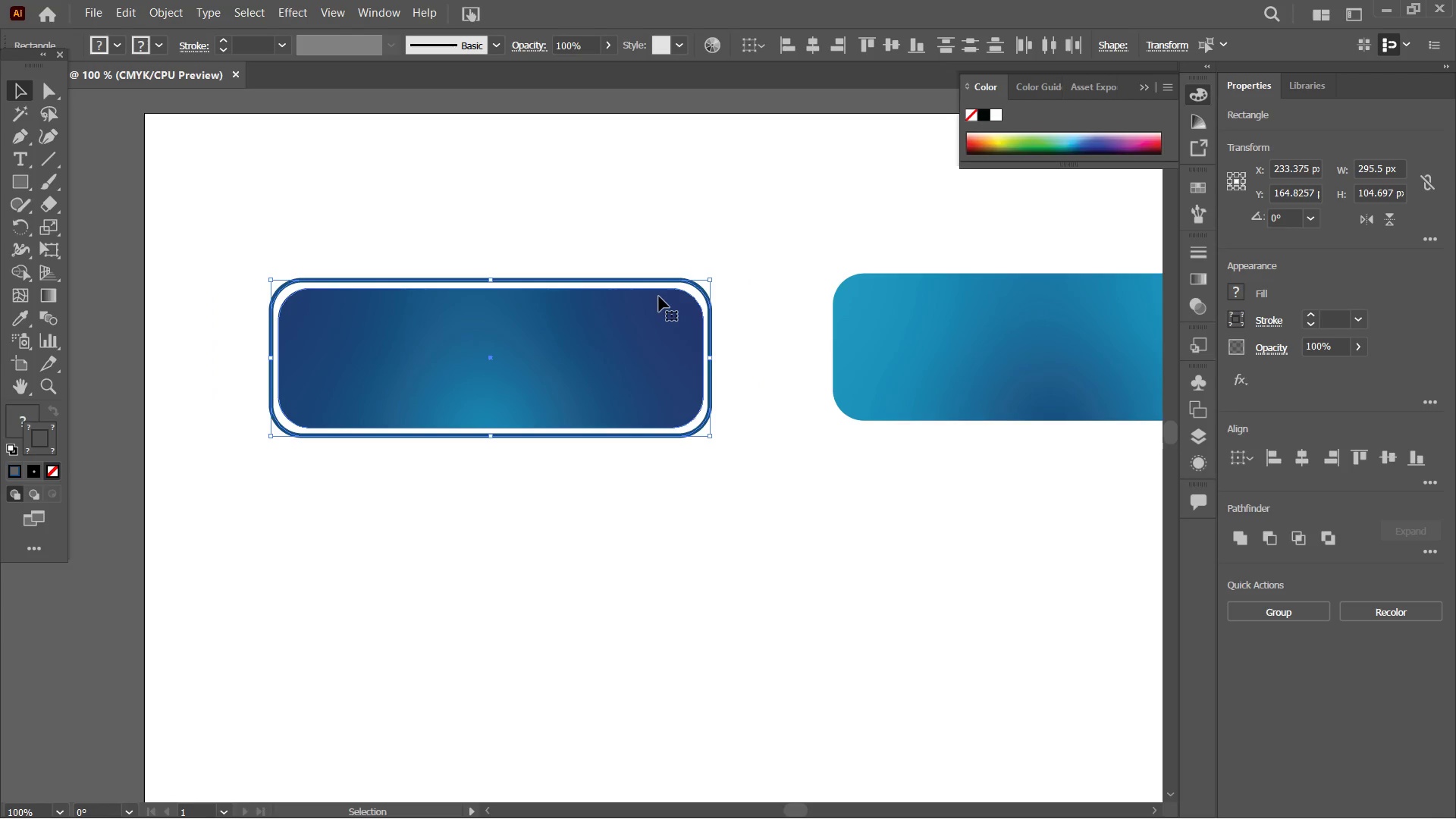 
key(Control+Z)
 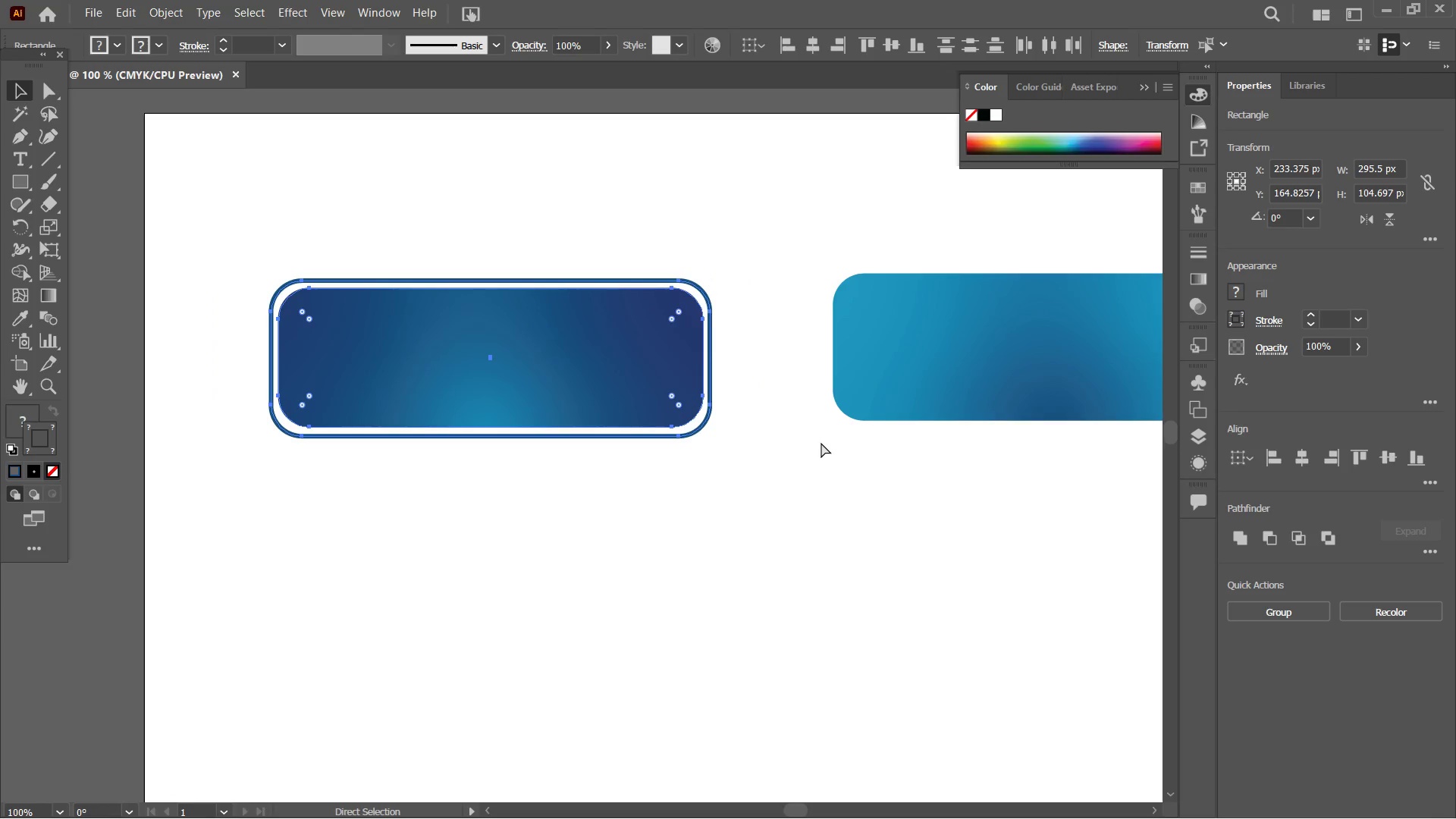 
key(Control+Z)
 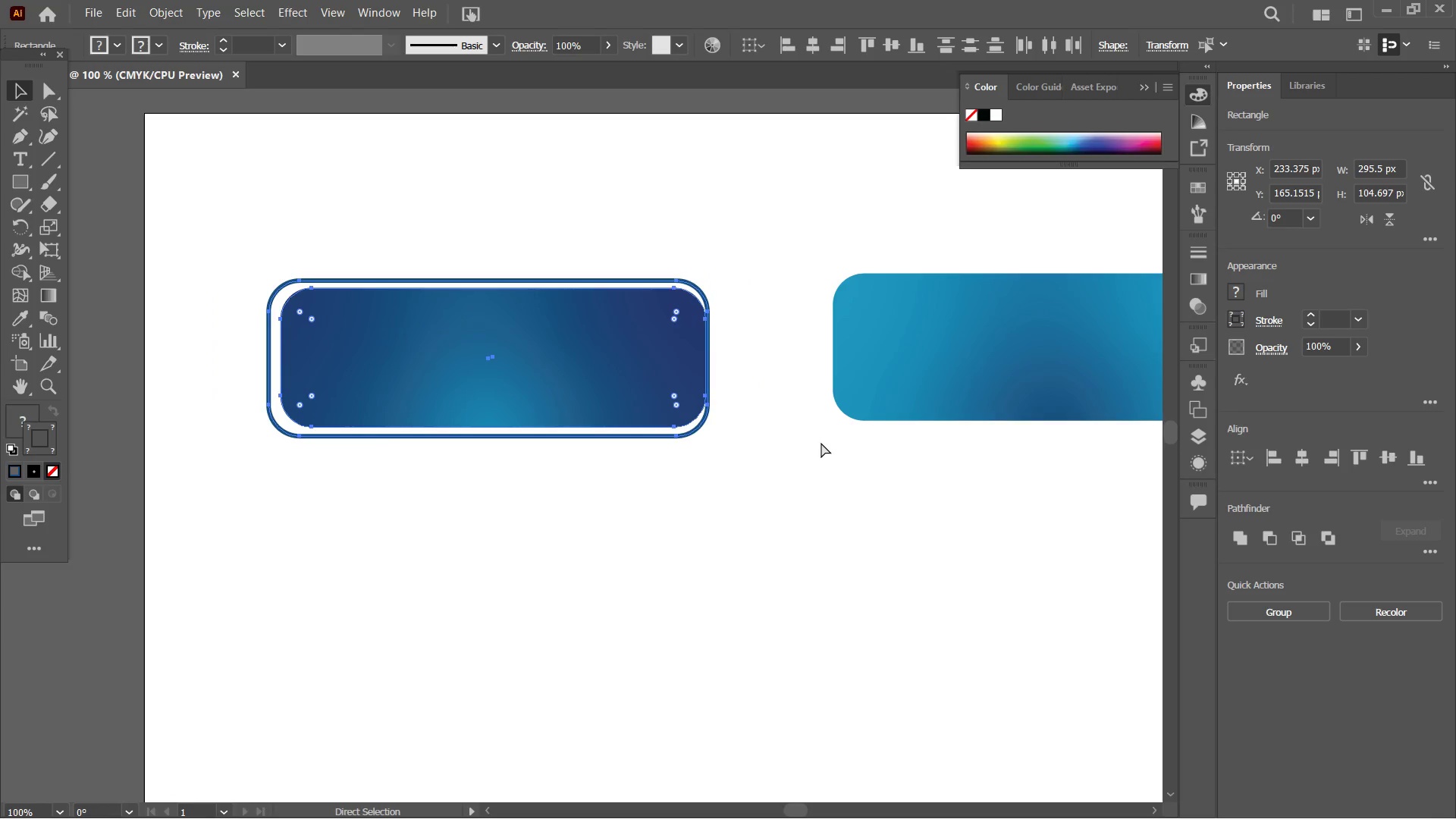 
key(Control+Z)
 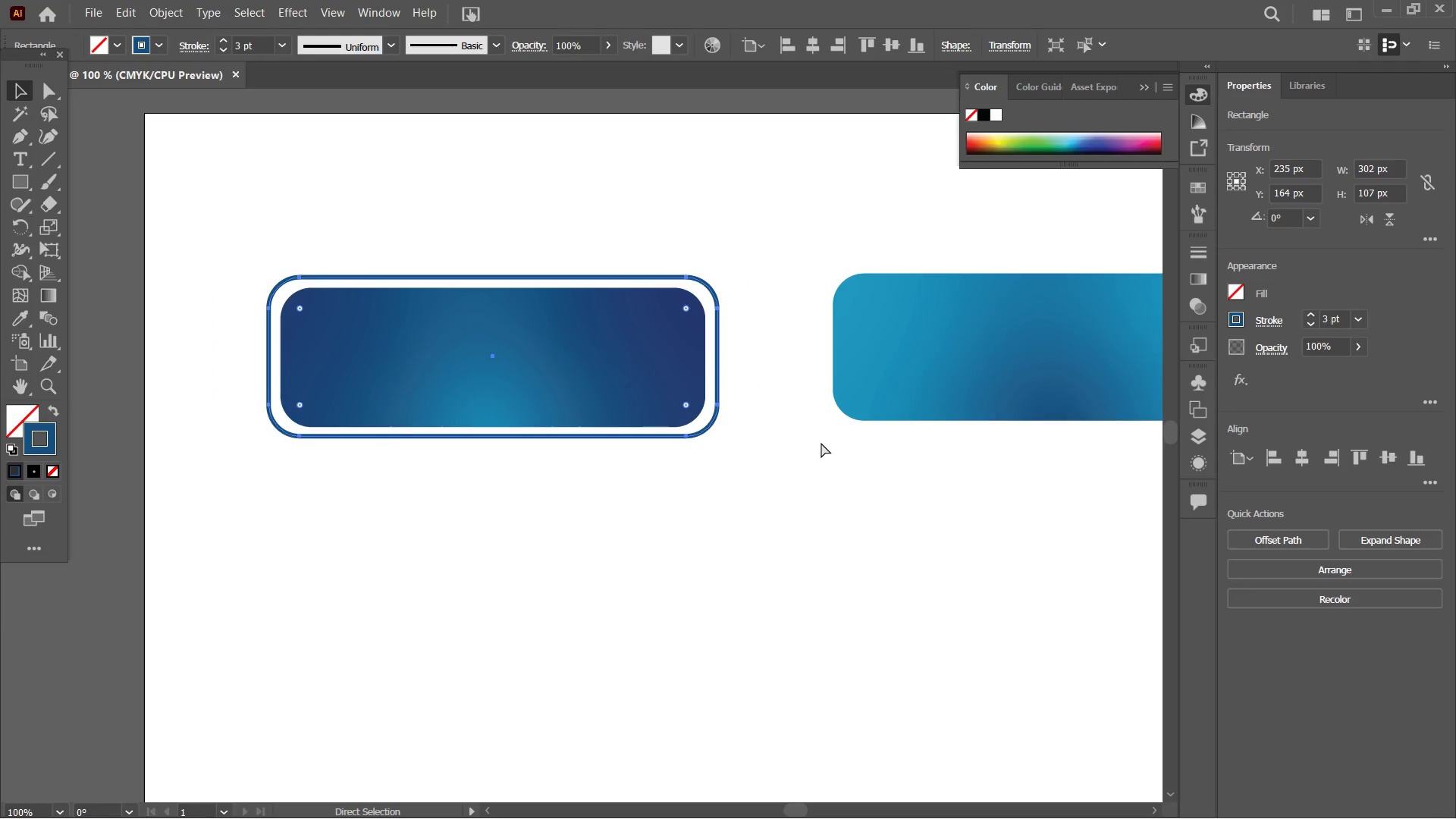 
key(Control+Z)
 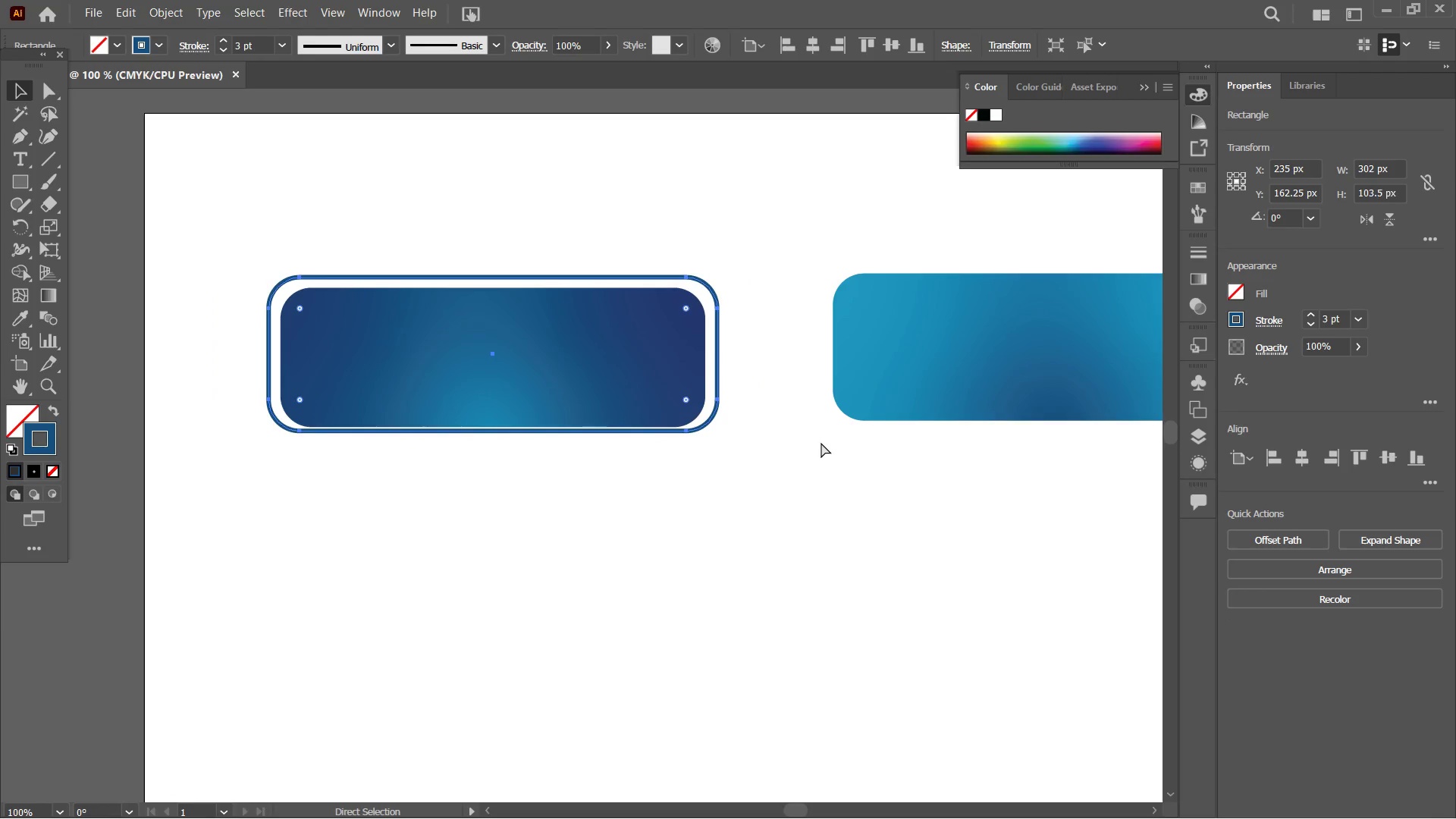 
key(Control+Z)
 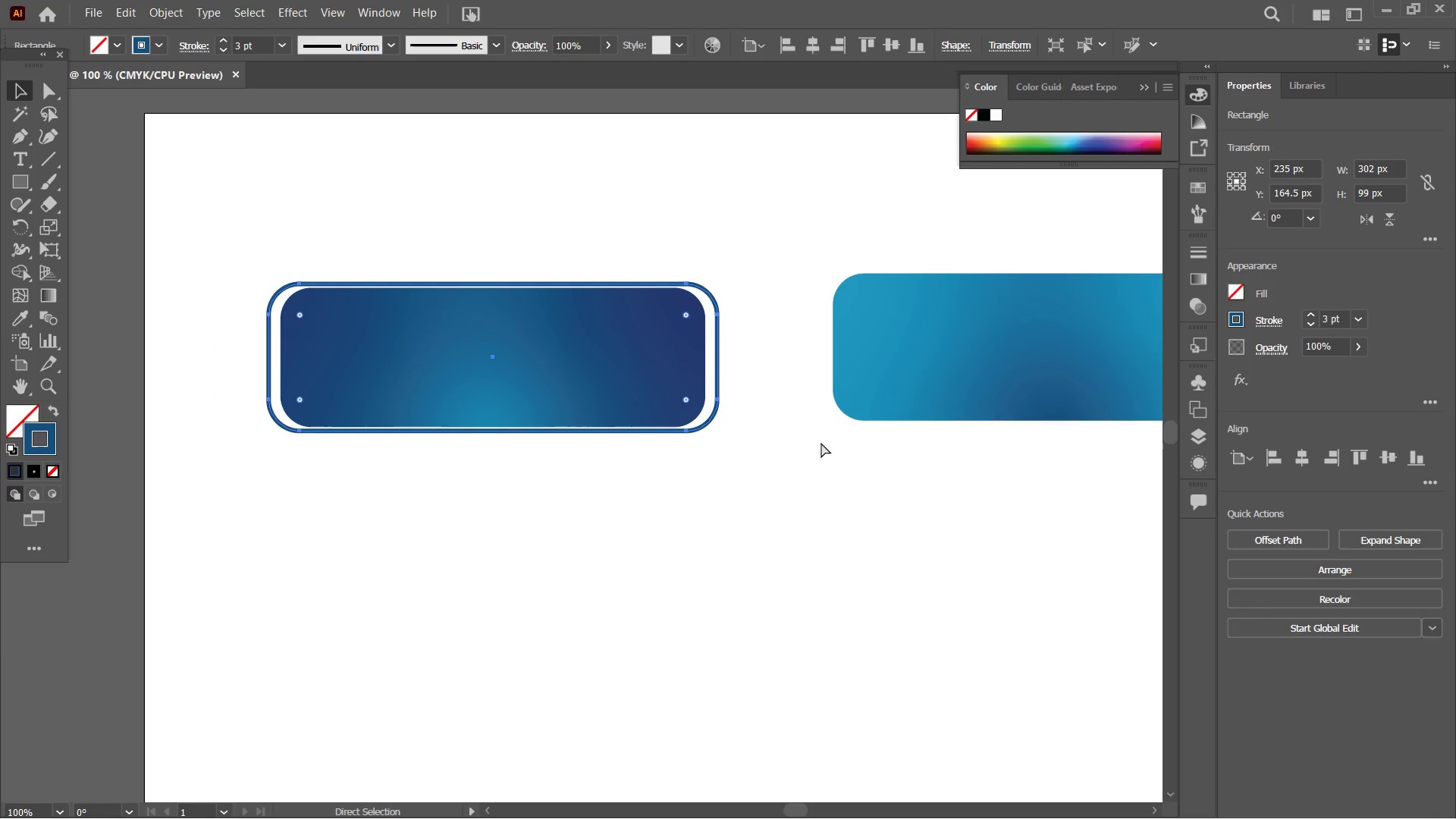 
key(Control+Z)
 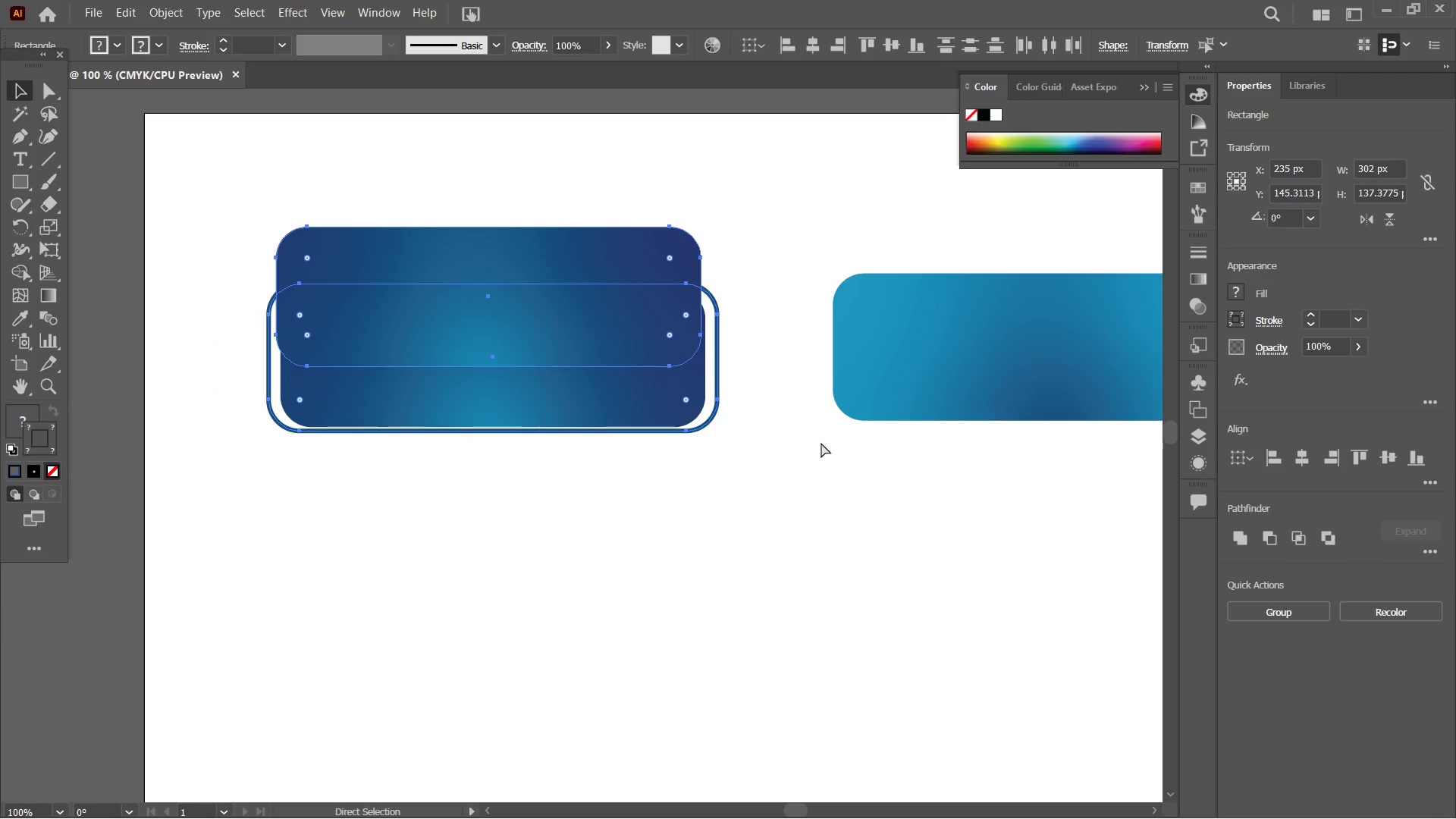 
key(Control+Z)
 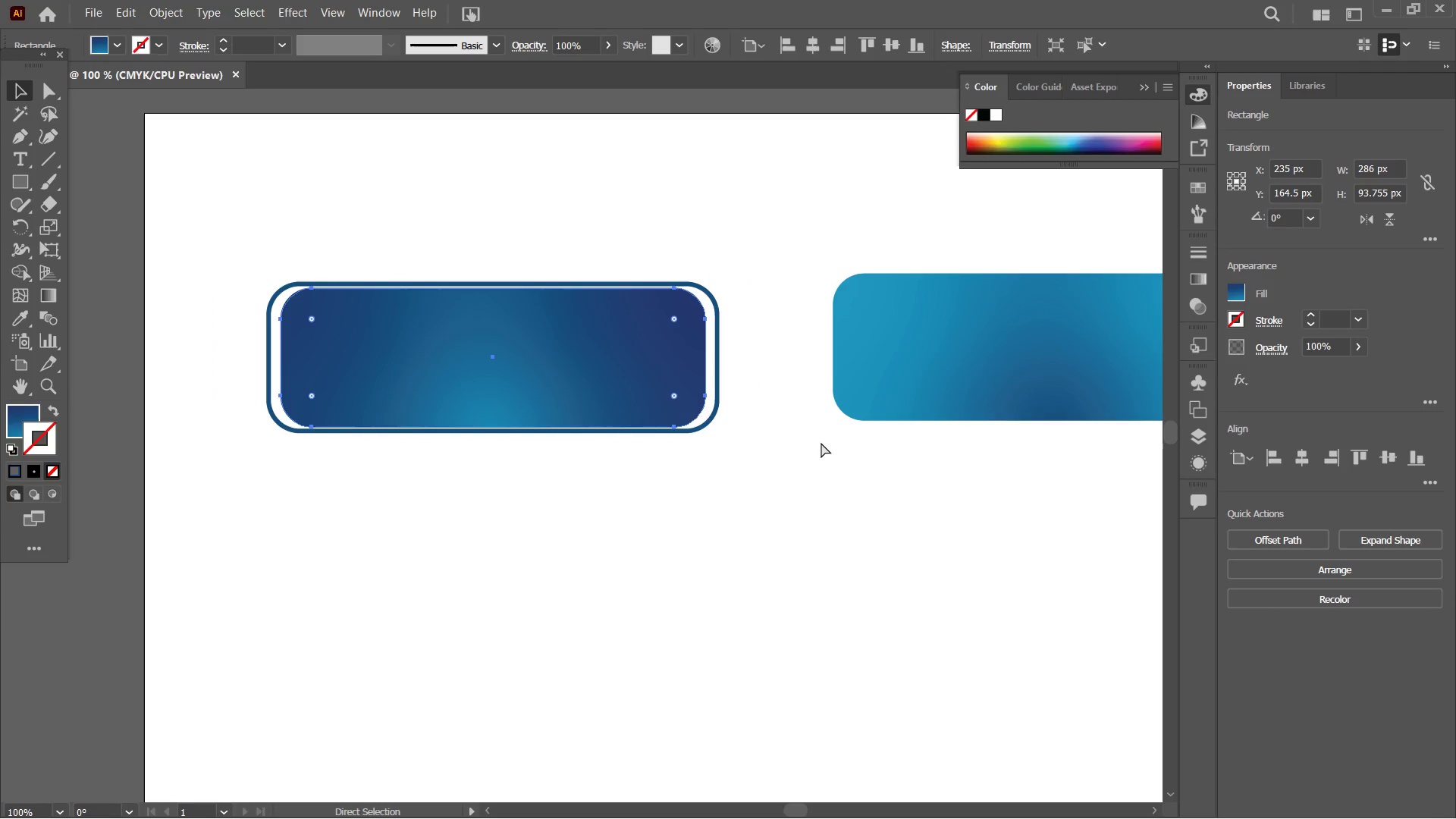 
key(Control+Z)
 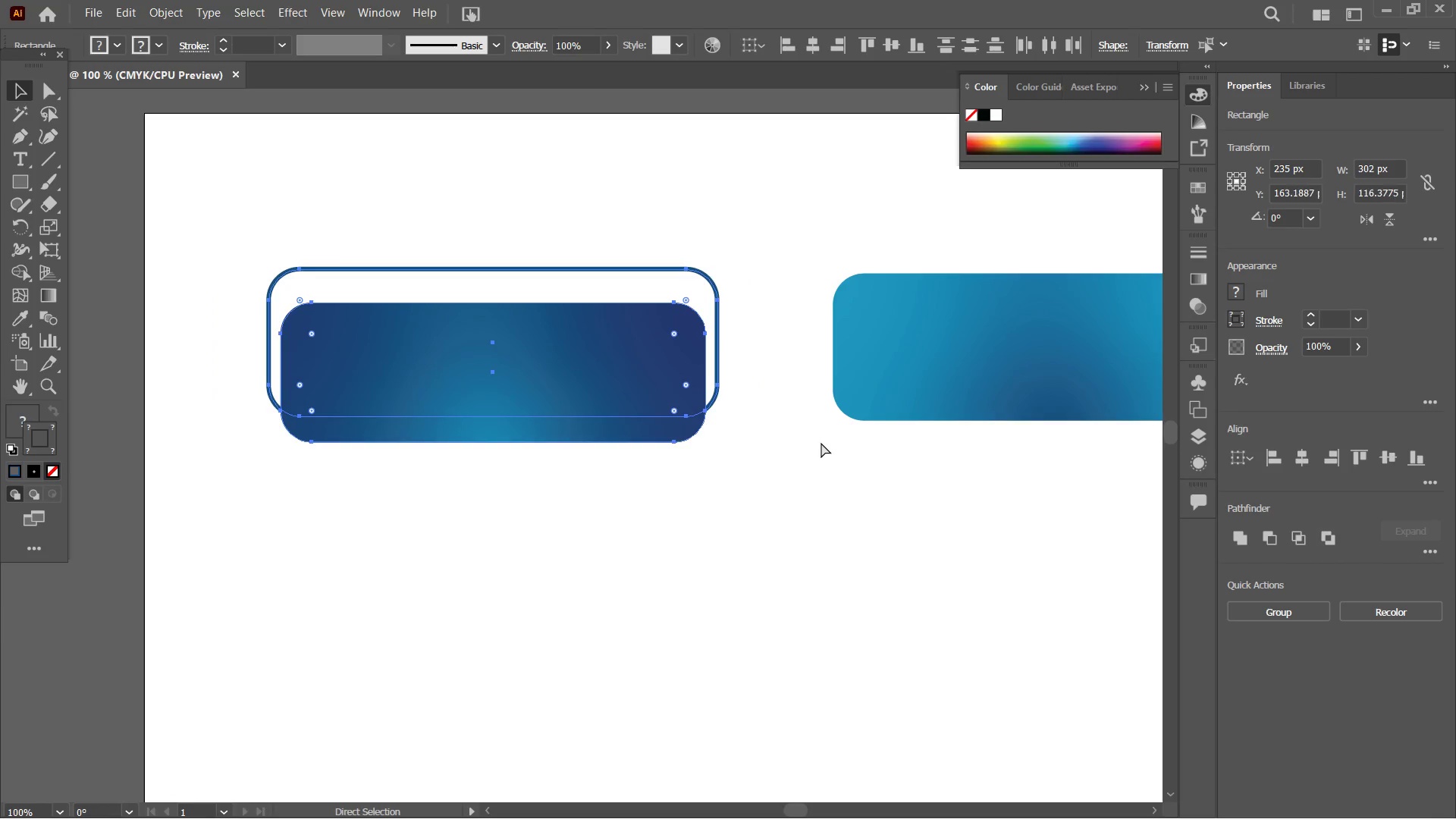 
key(Control+Z)
 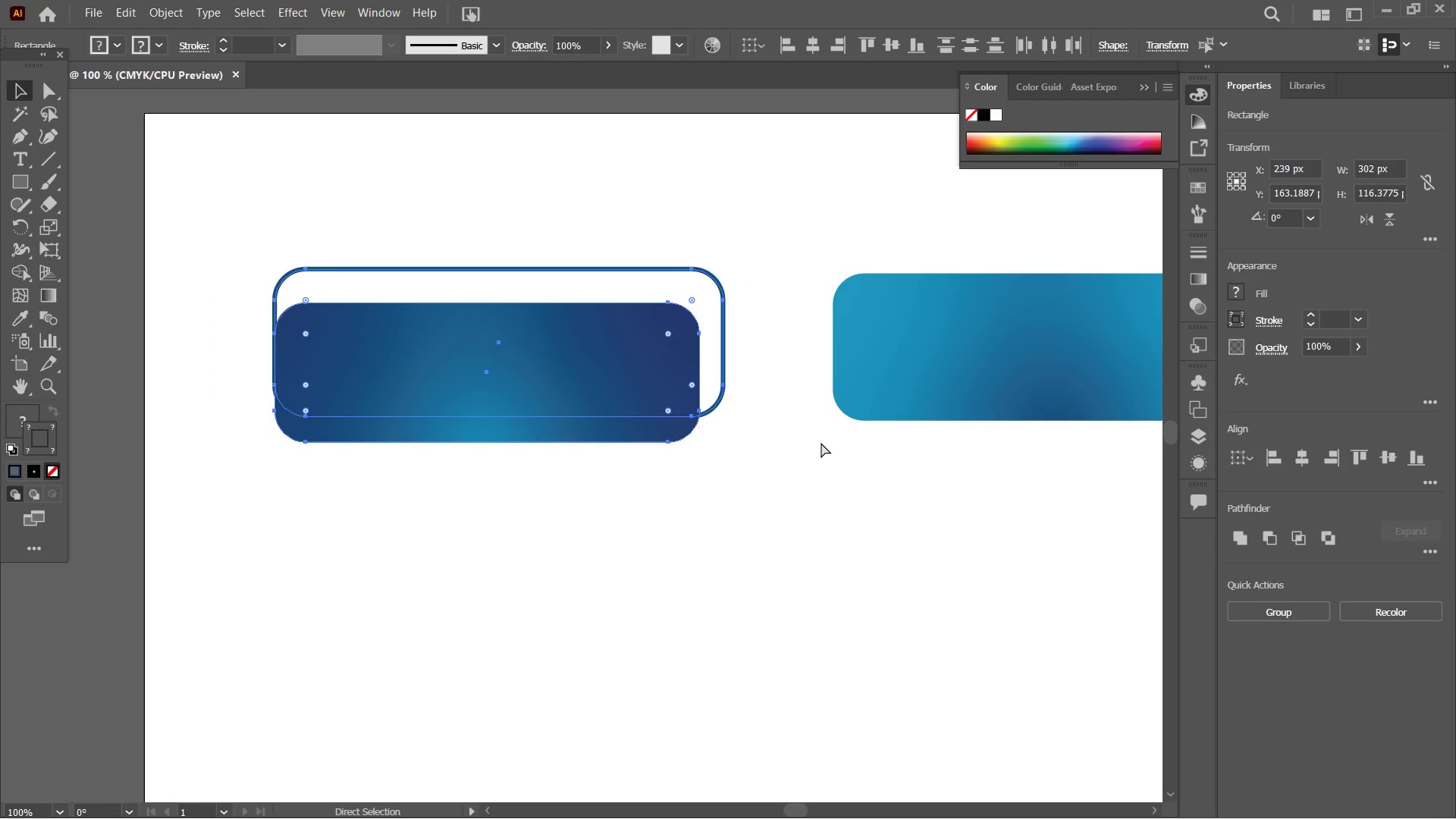 
key(Control+Z)
 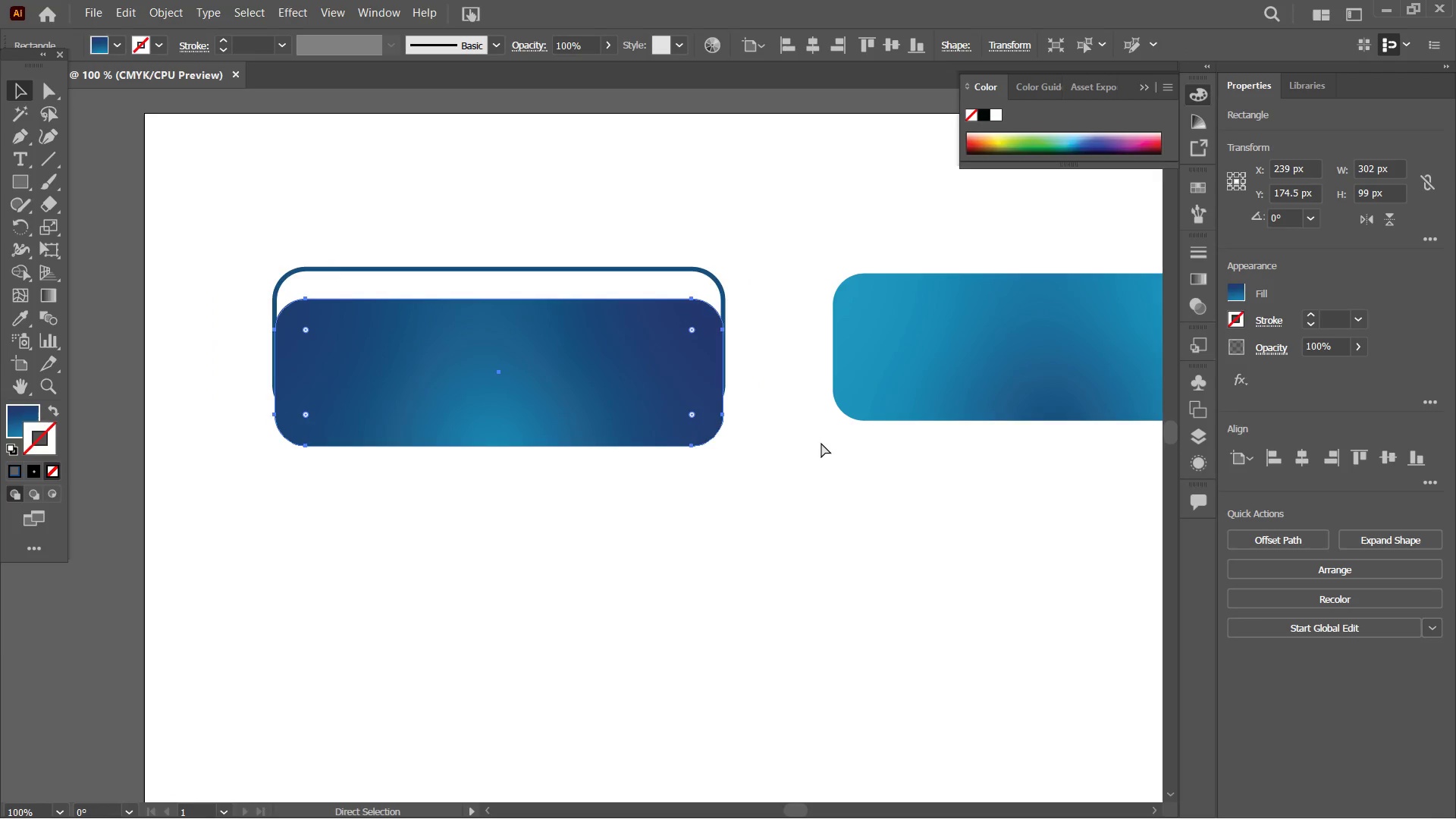 
key(Control+Z)
 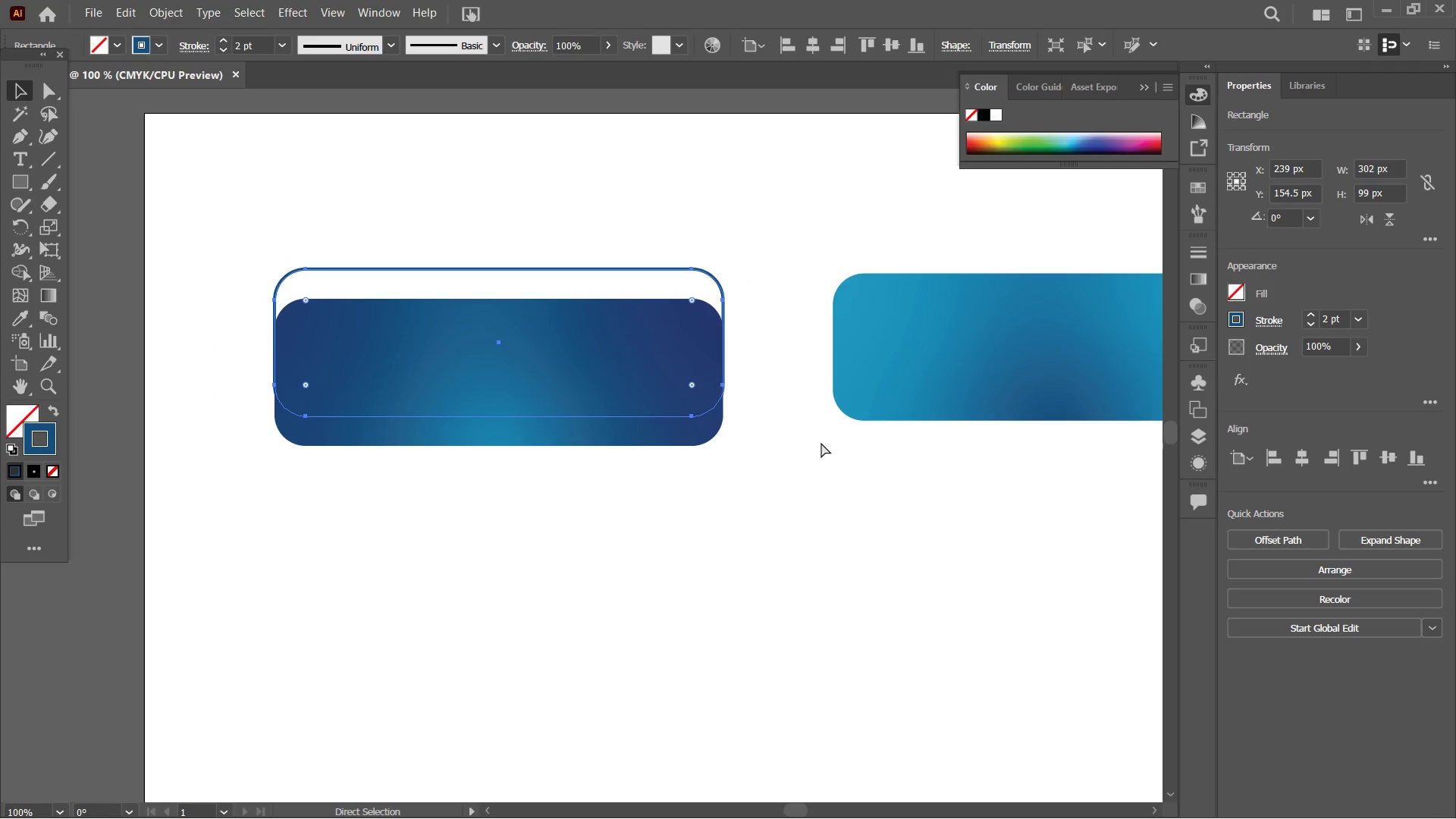 
key(Control+Z)
 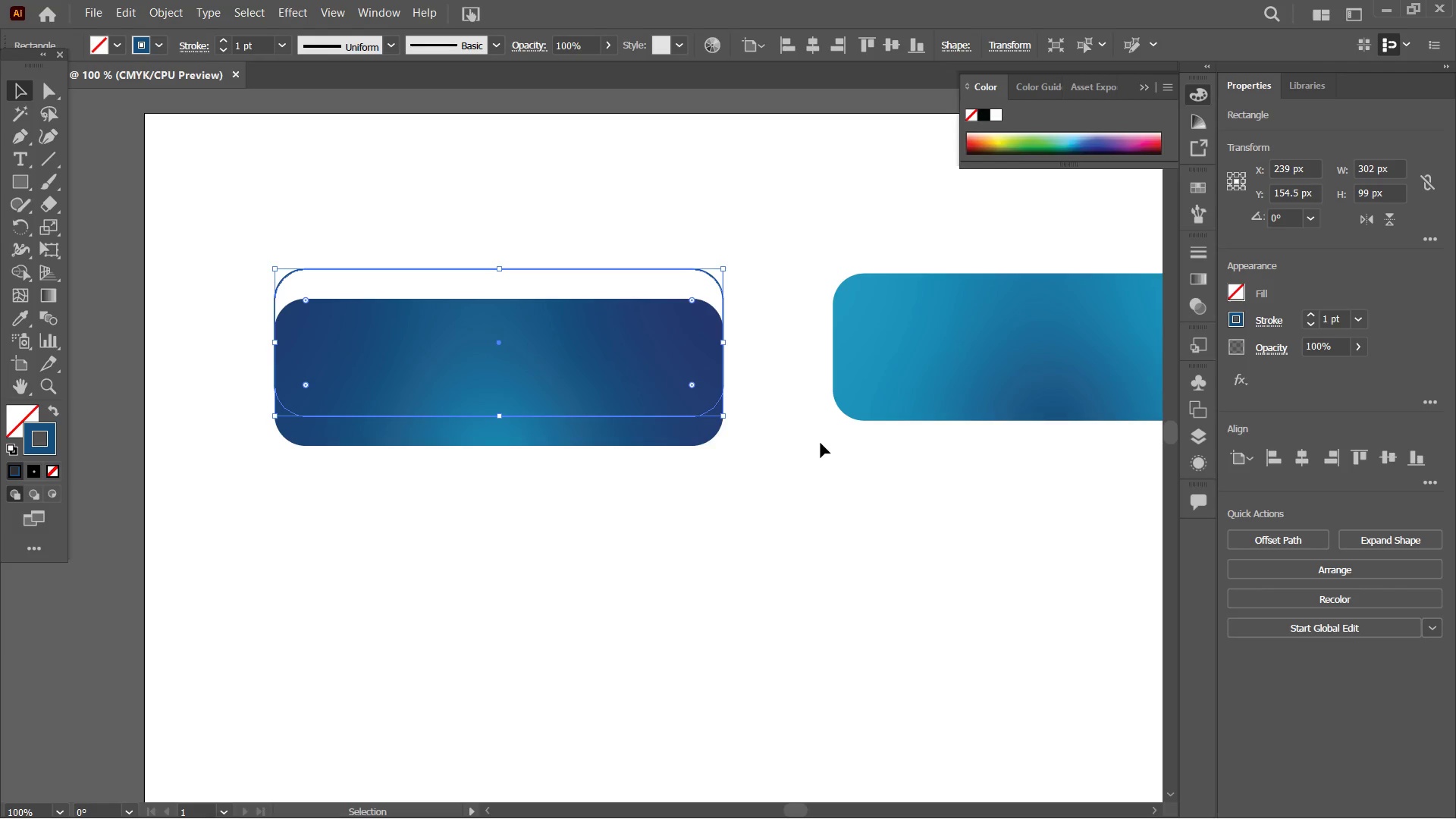 
left_click([507, 501])
 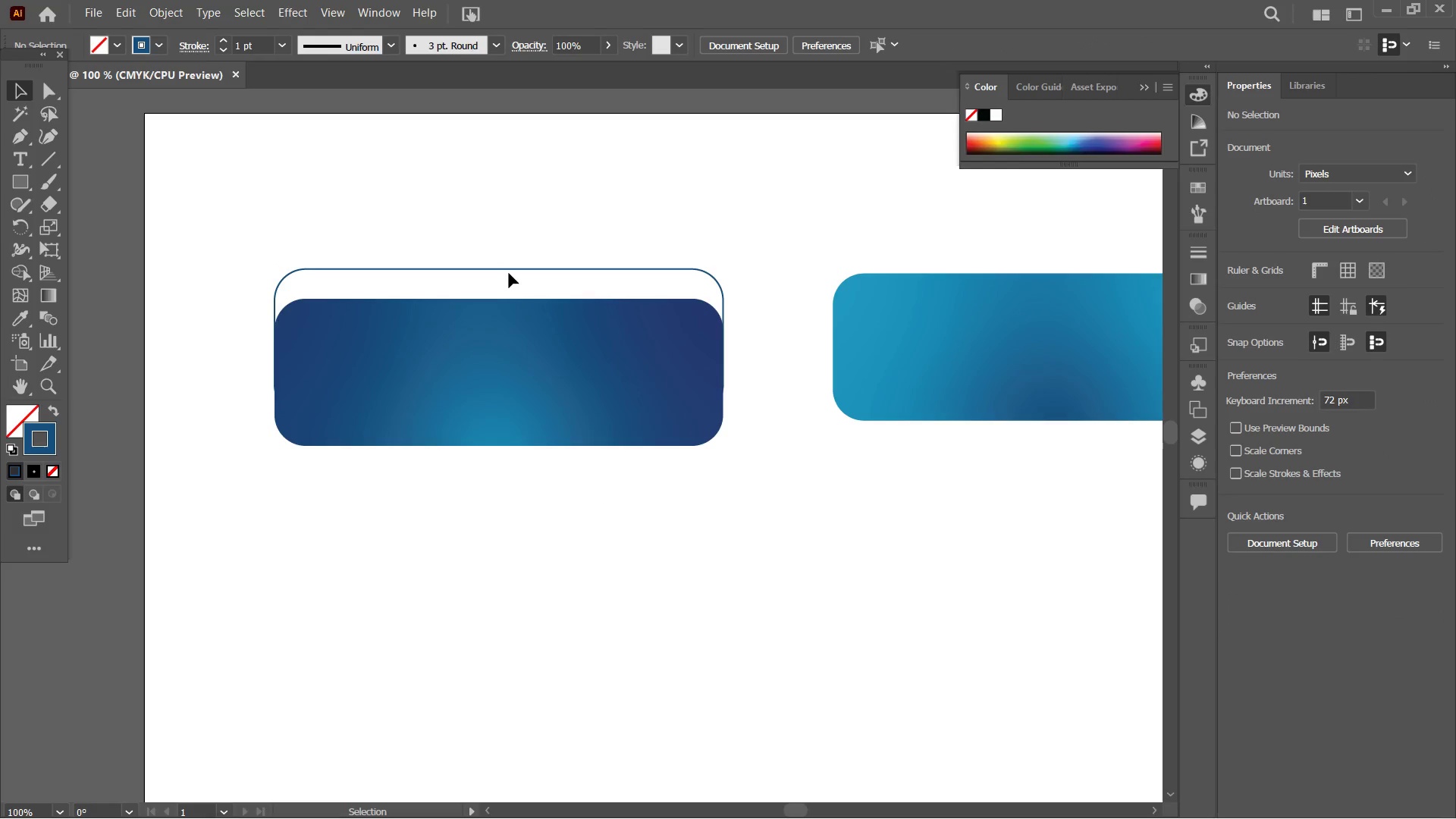 
left_click([509, 270])
 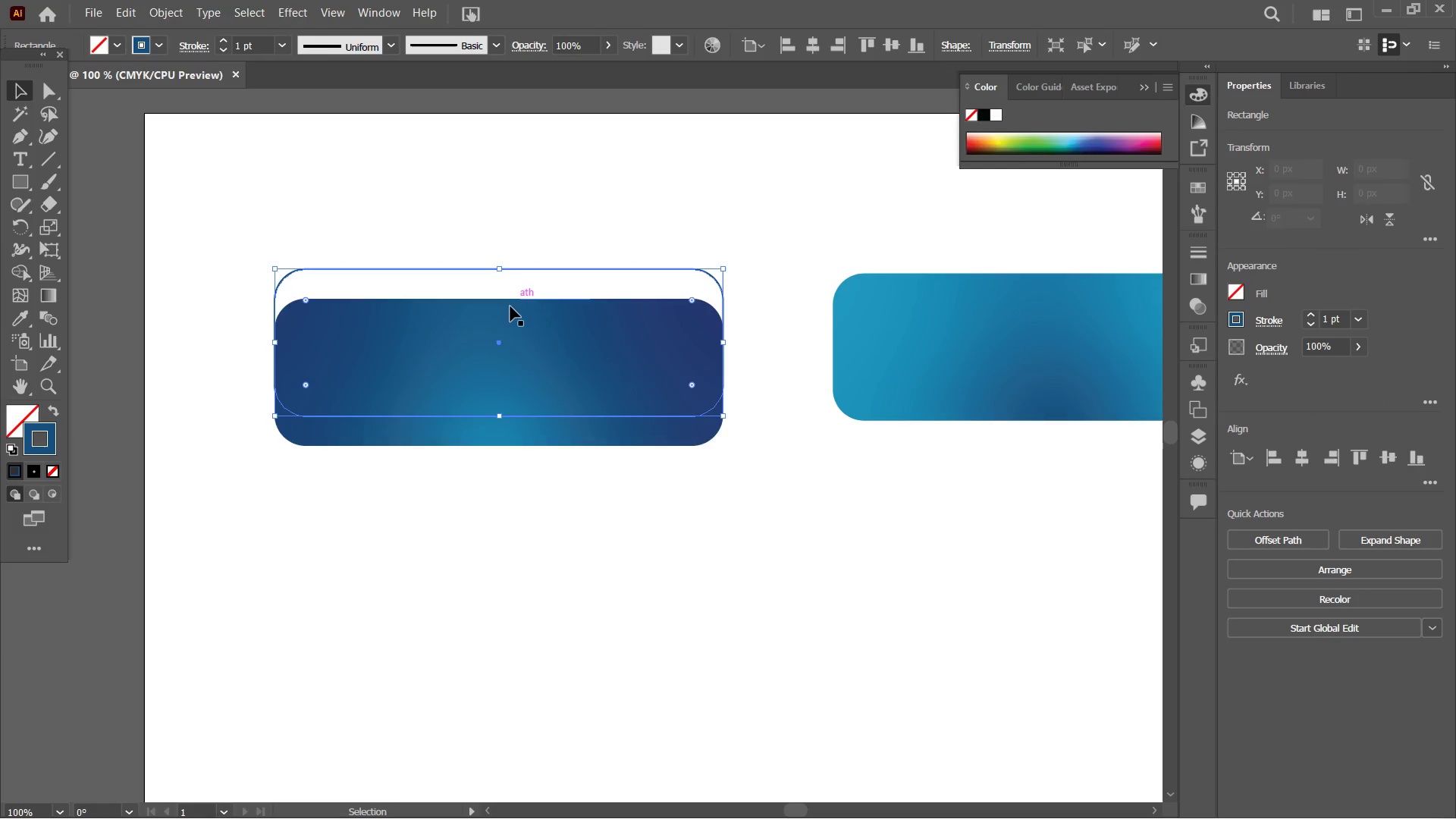 
hold_key(key=ShiftLeft, duration=2.39)
left_click_drag(start_coordinate=[495, 419], to_coordinate=[494, 432])
 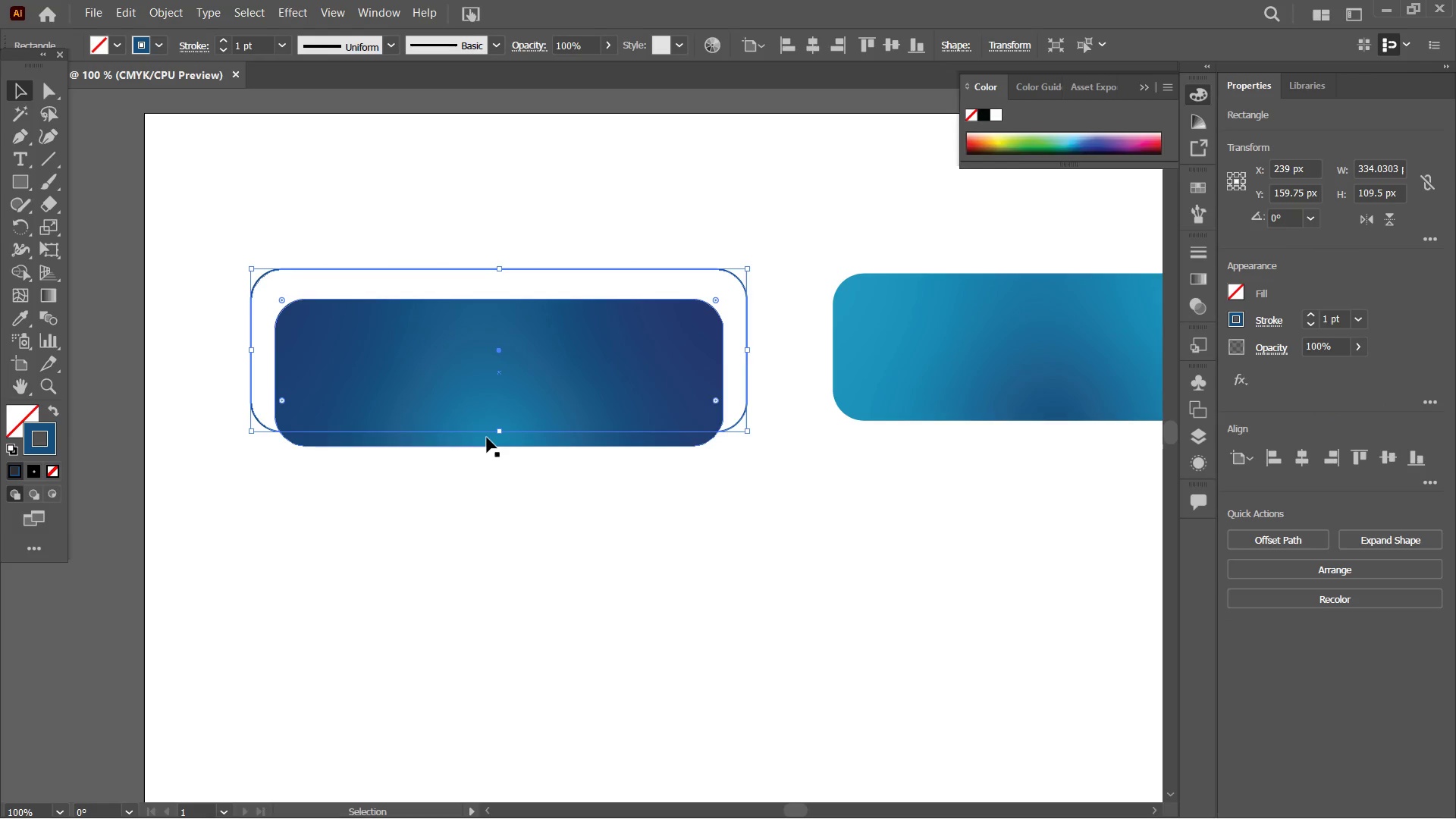 
wait(19.75)
 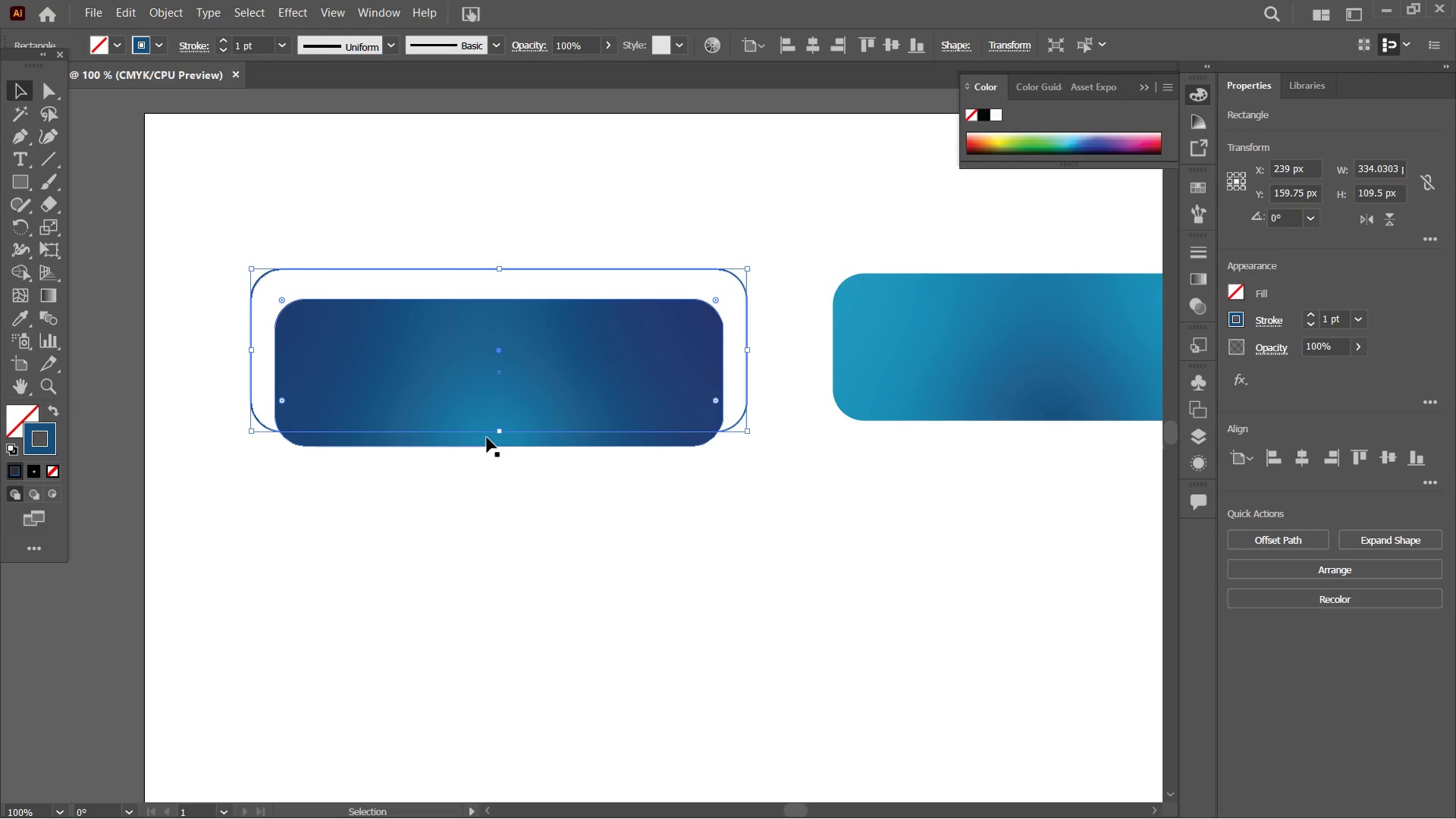 
hold_key(key=ShiftLeft, duration=1.34)
left_click([674, 380])
 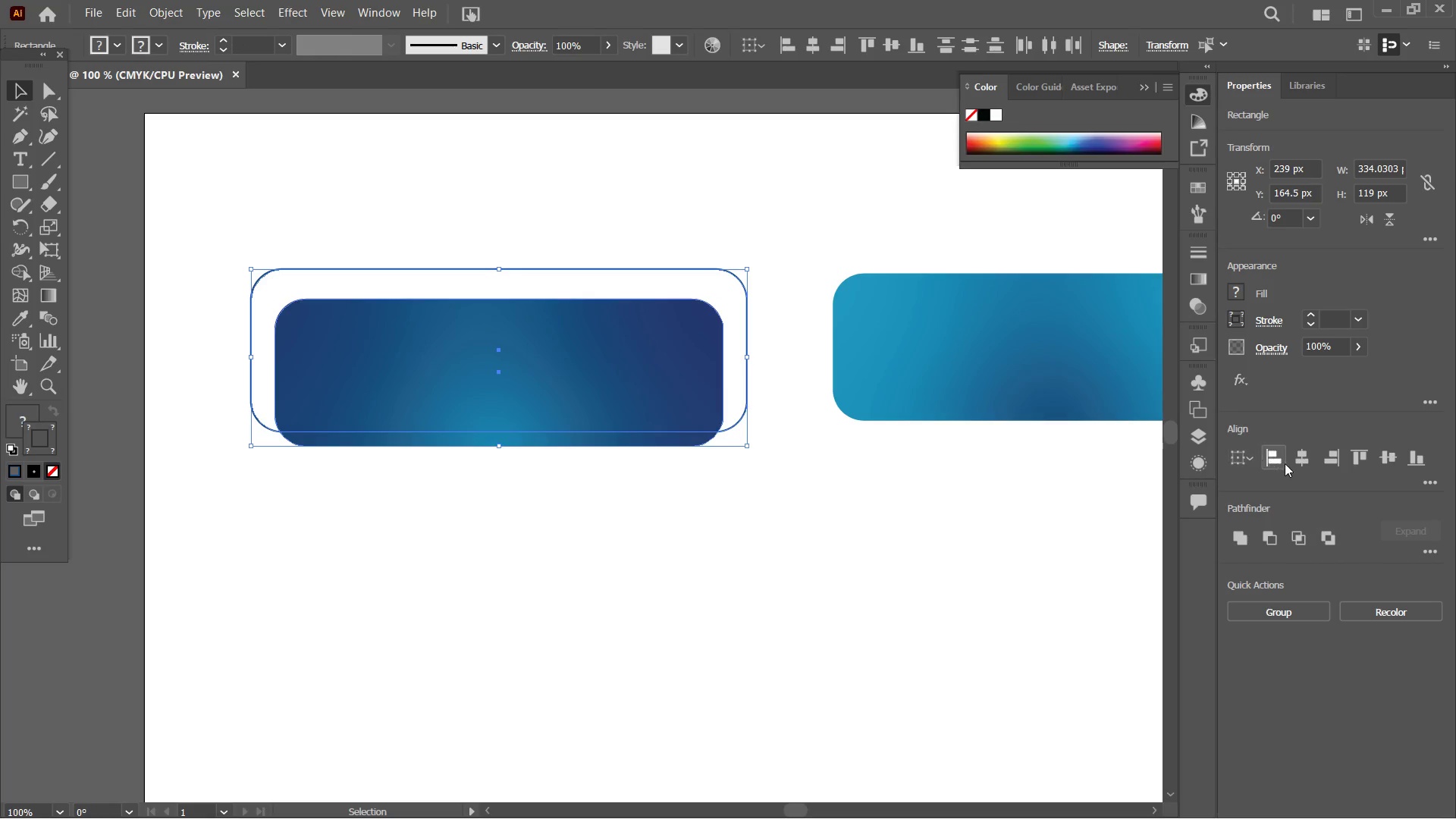 
left_click([1298, 459])
 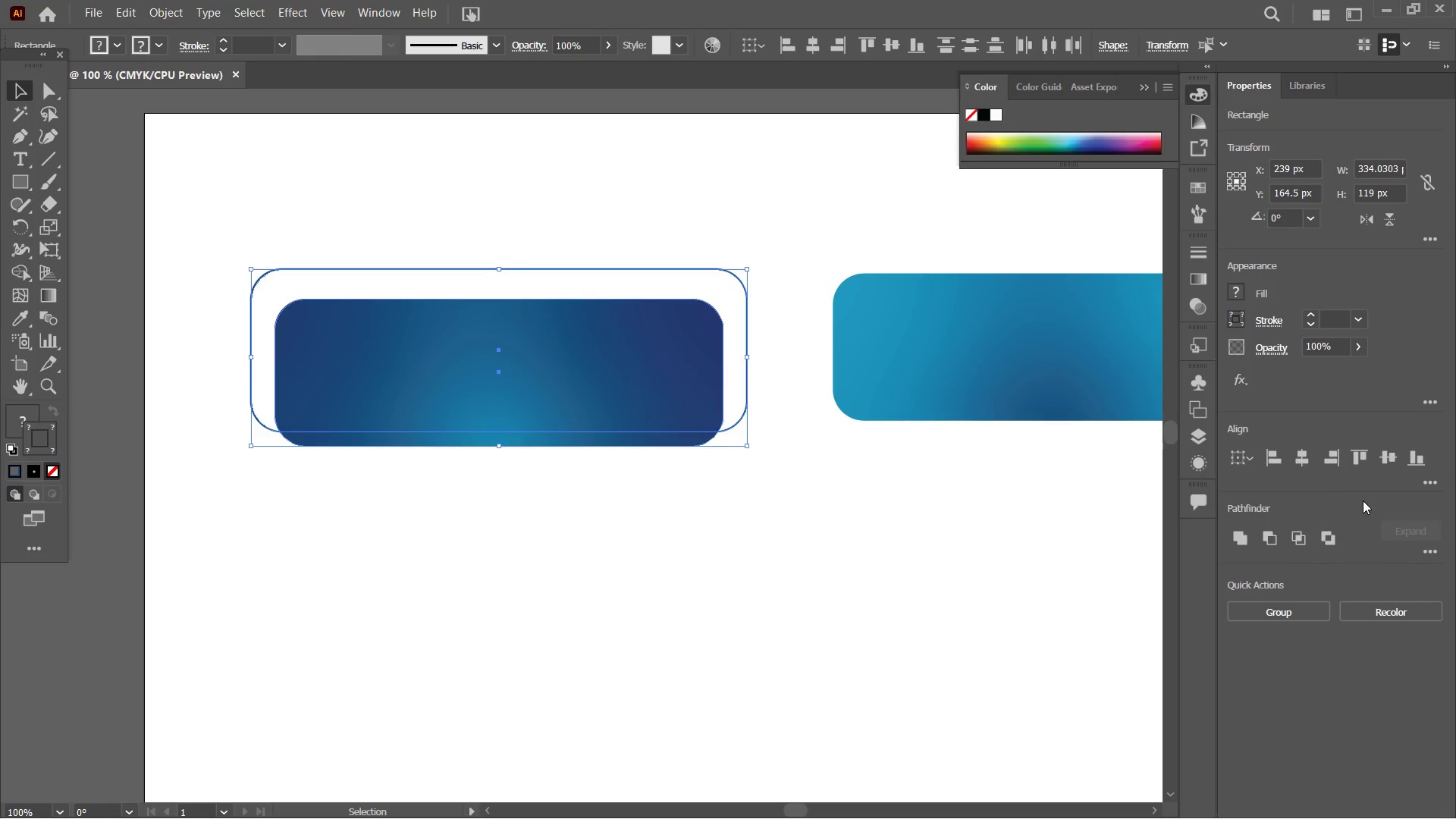 
left_click([1392, 460])
 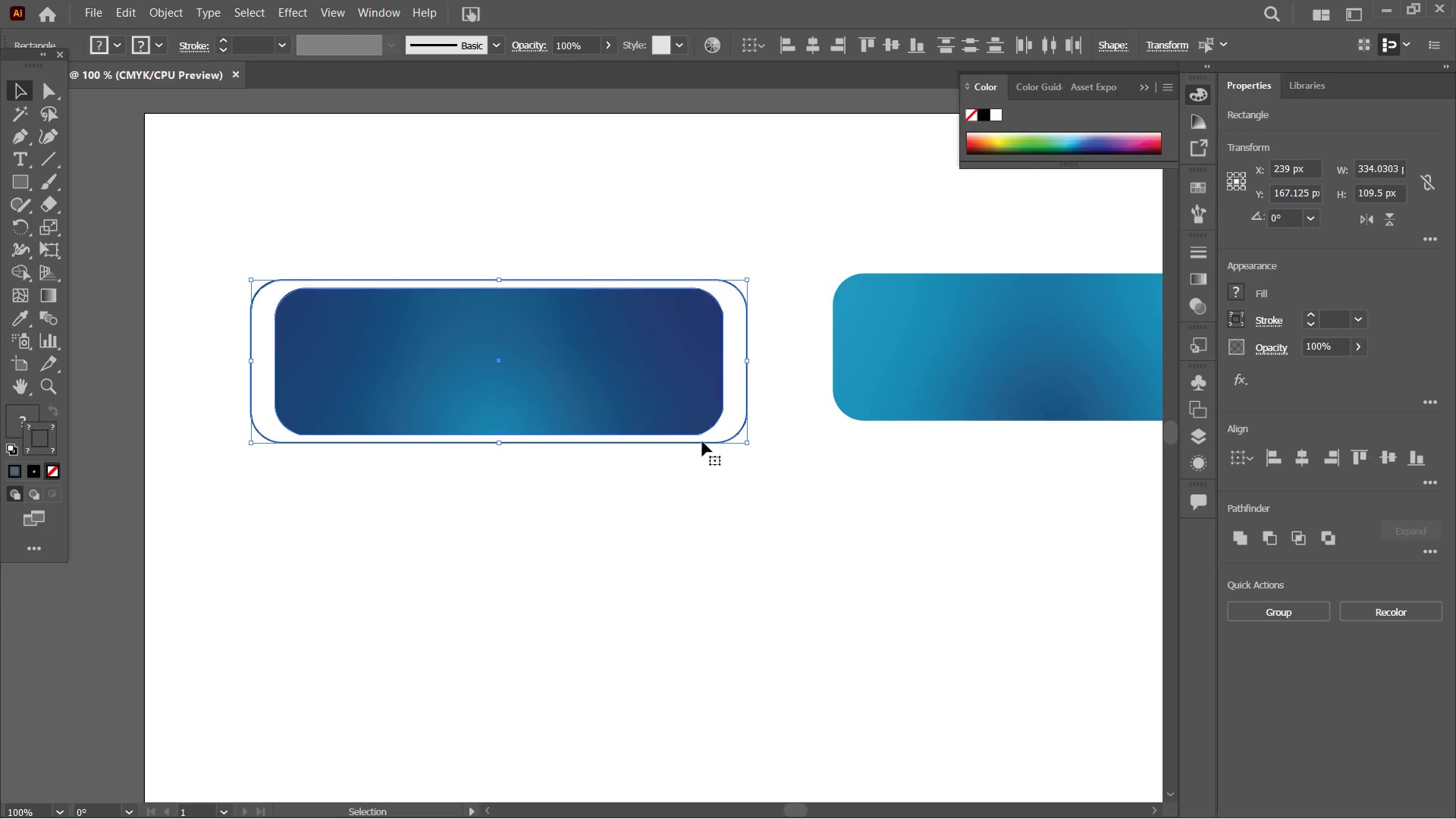 
left_click([708, 509])
 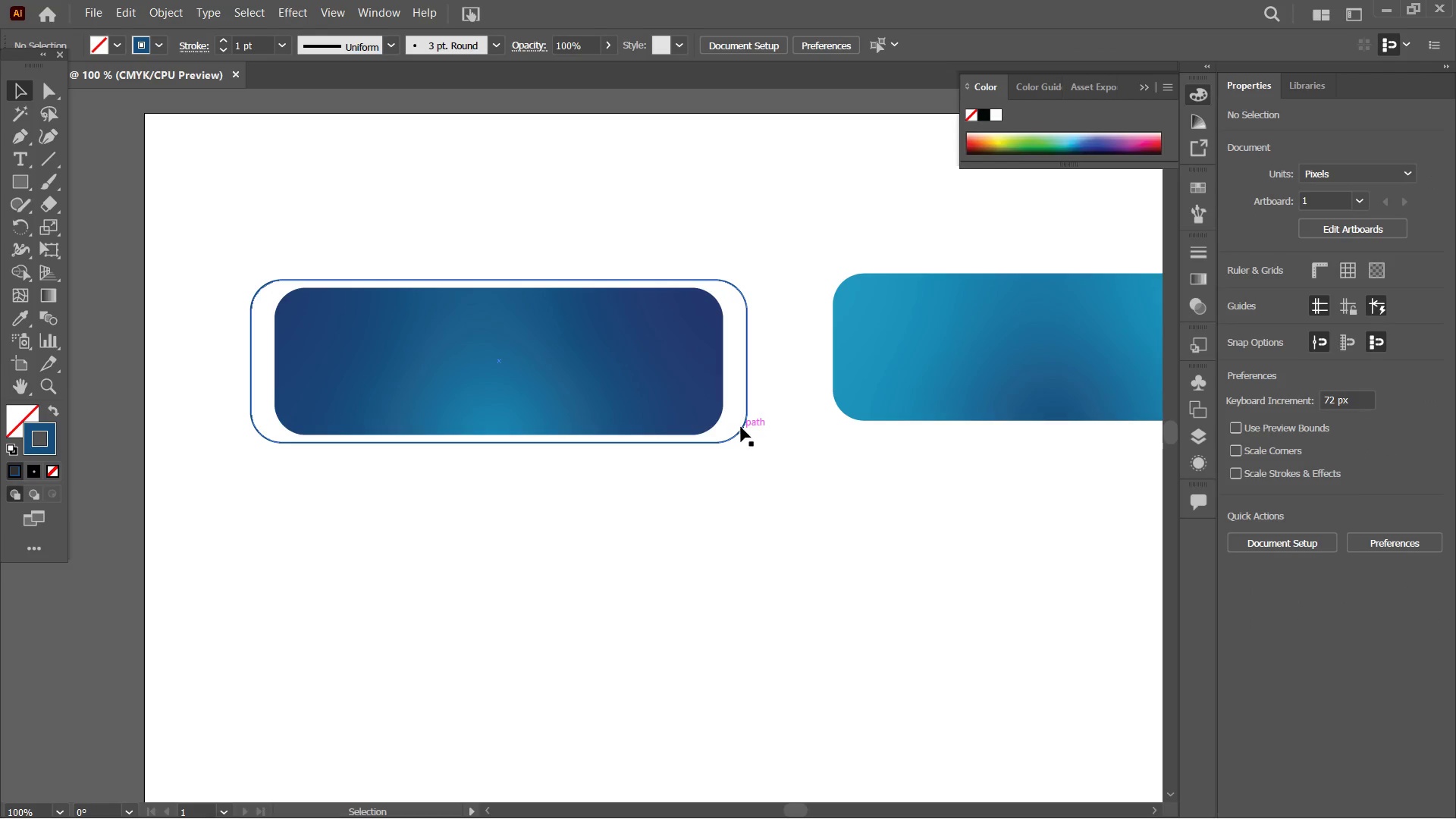 
left_click([741, 427])
 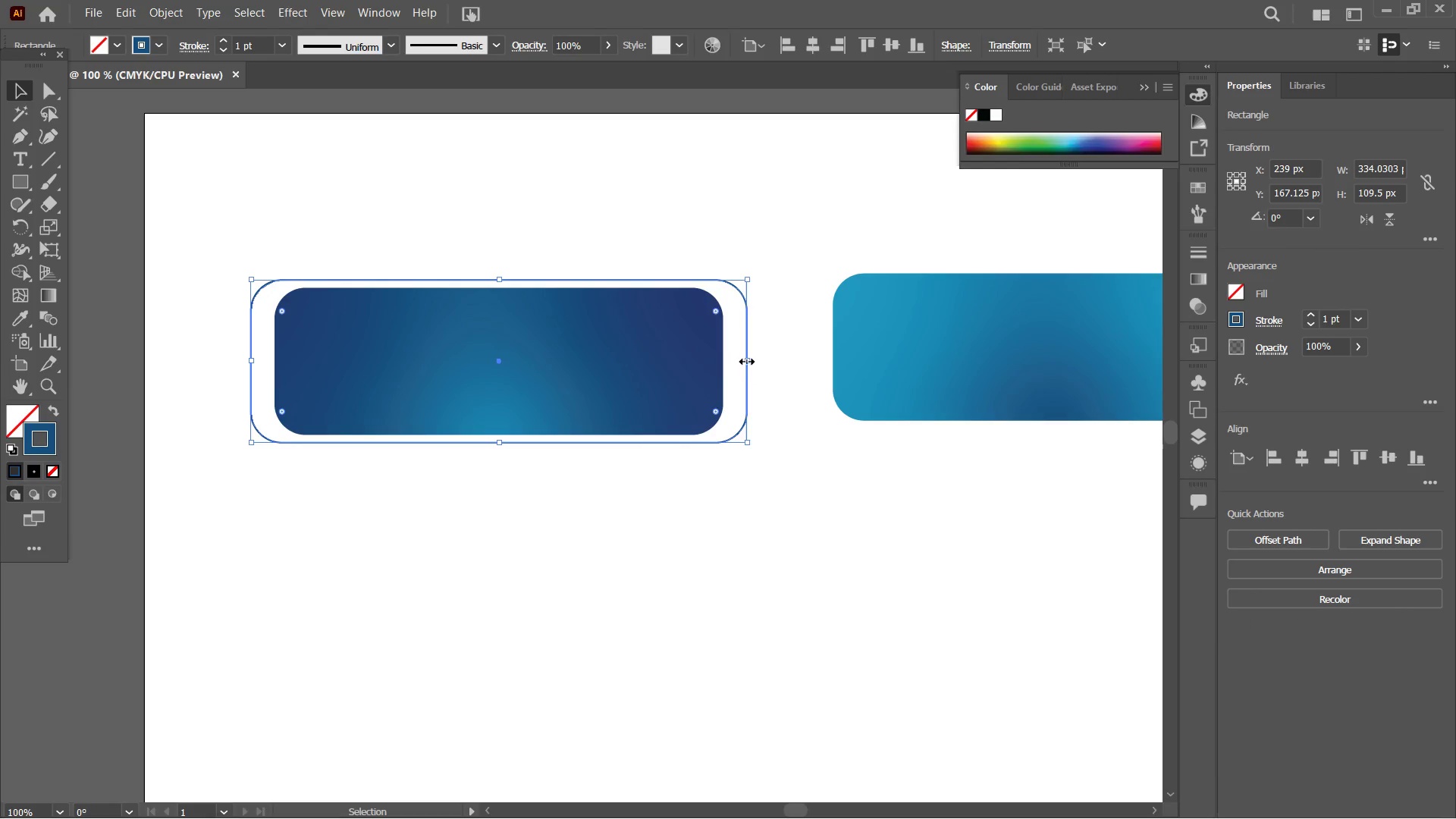 
left_click_drag(start_coordinate=[746, 359], to_coordinate=[733, 358])
 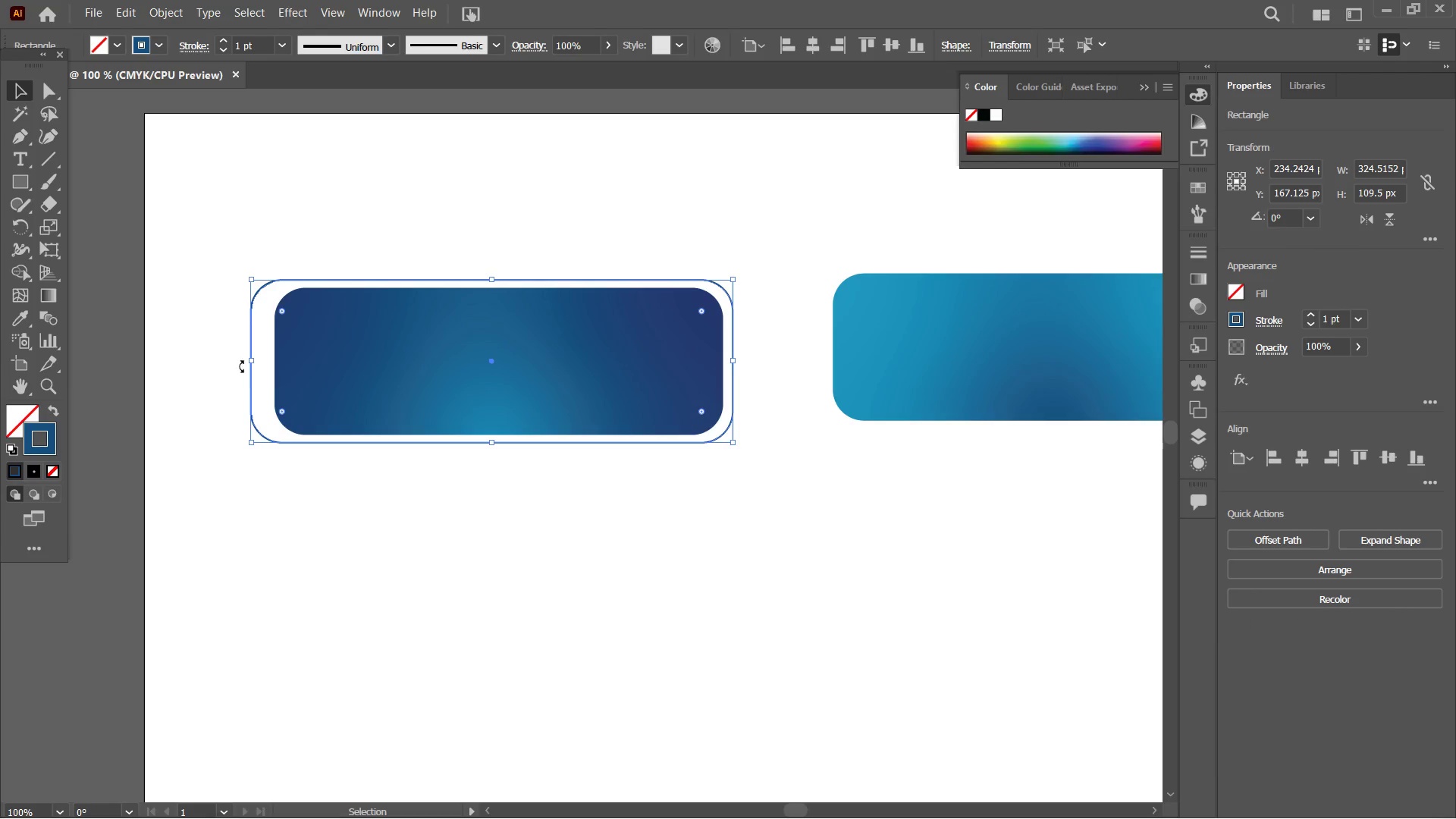 
left_click_drag(start_coordinate=[255, 361], to_coordinate=[265, 357])
 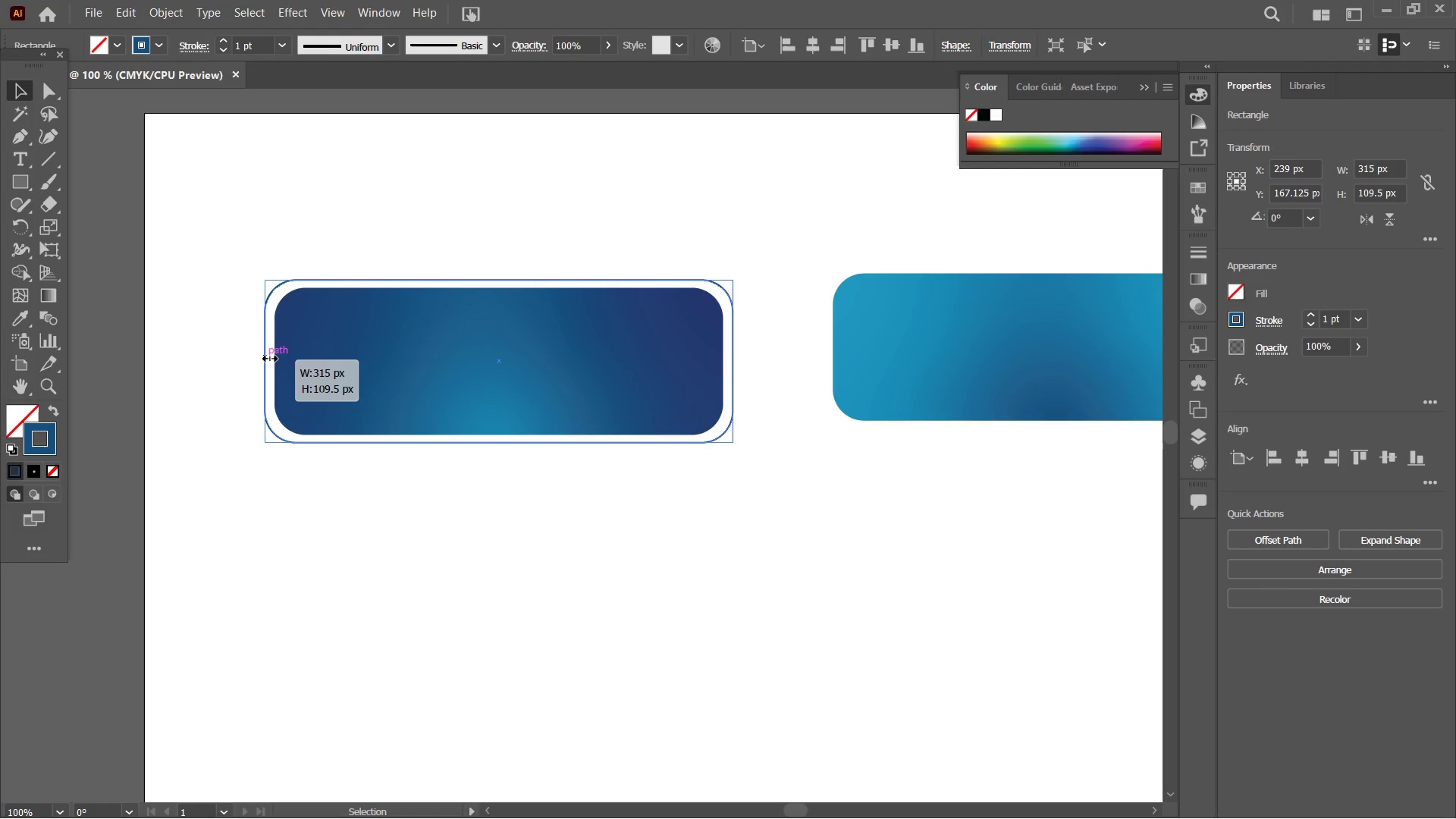 
wait(5.8)
 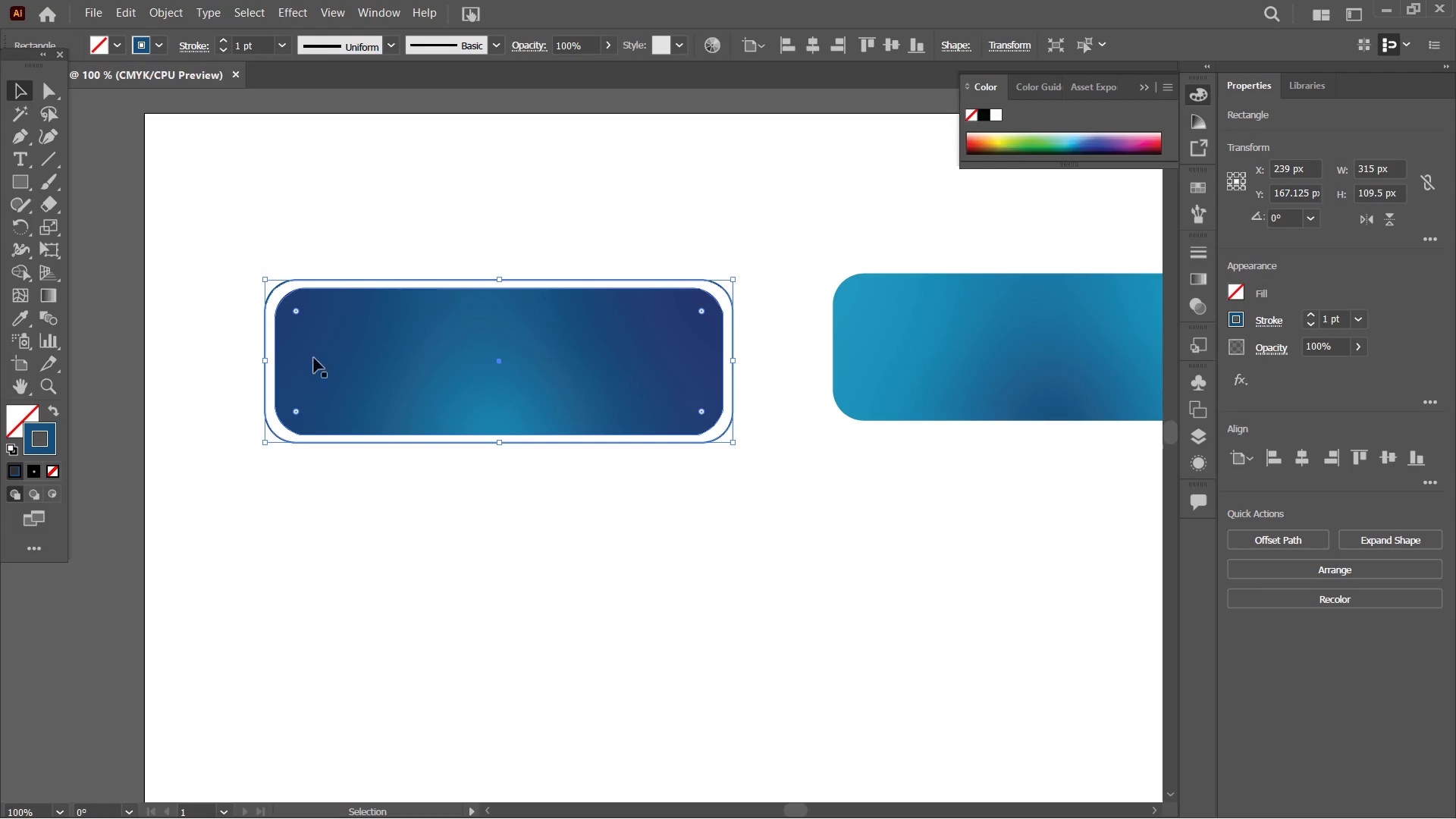 
hold_key(key=ShiftLeft, duration=0.73)
left_click([522, 415])
 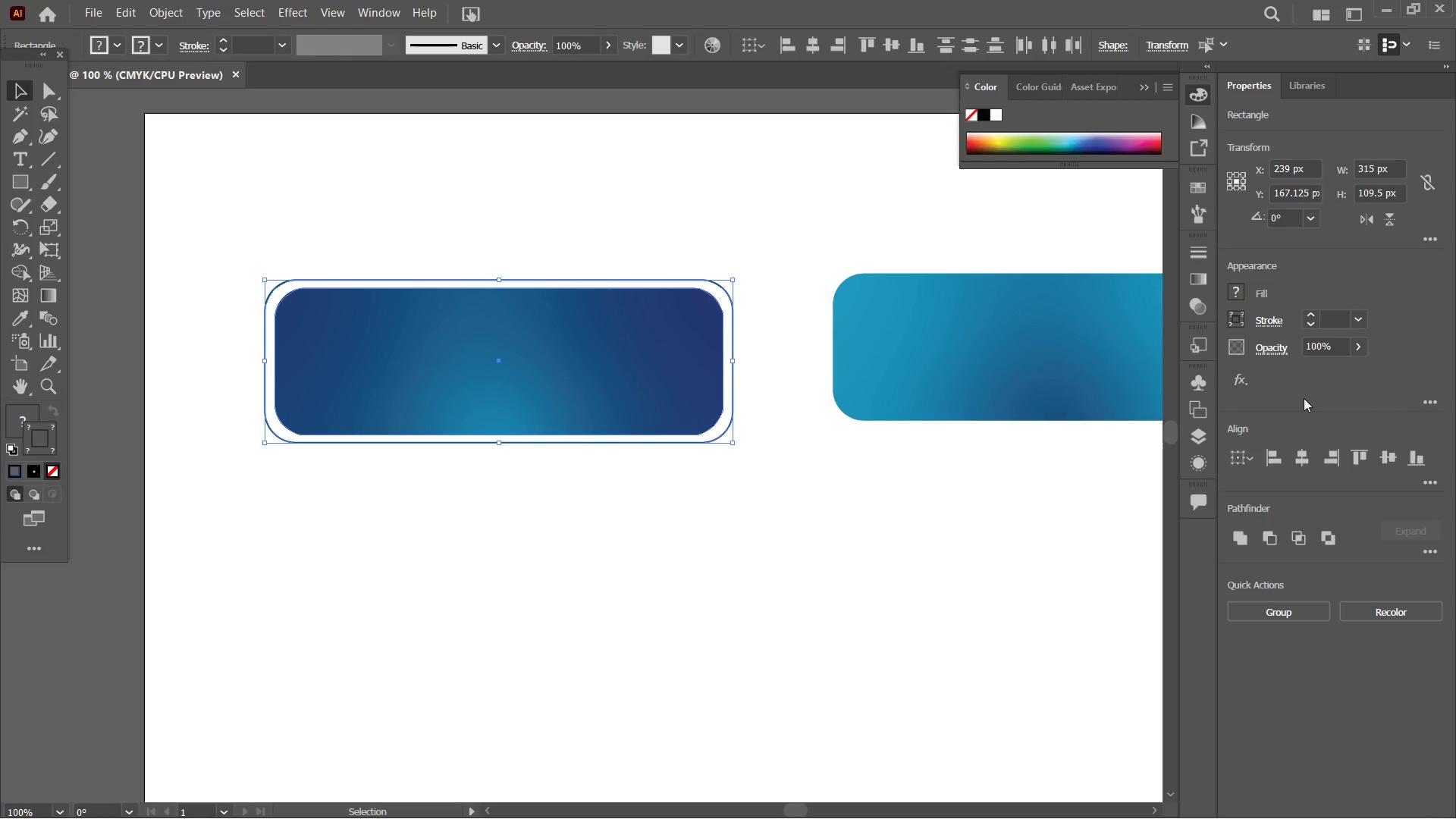 
left_click([1304, 450])
 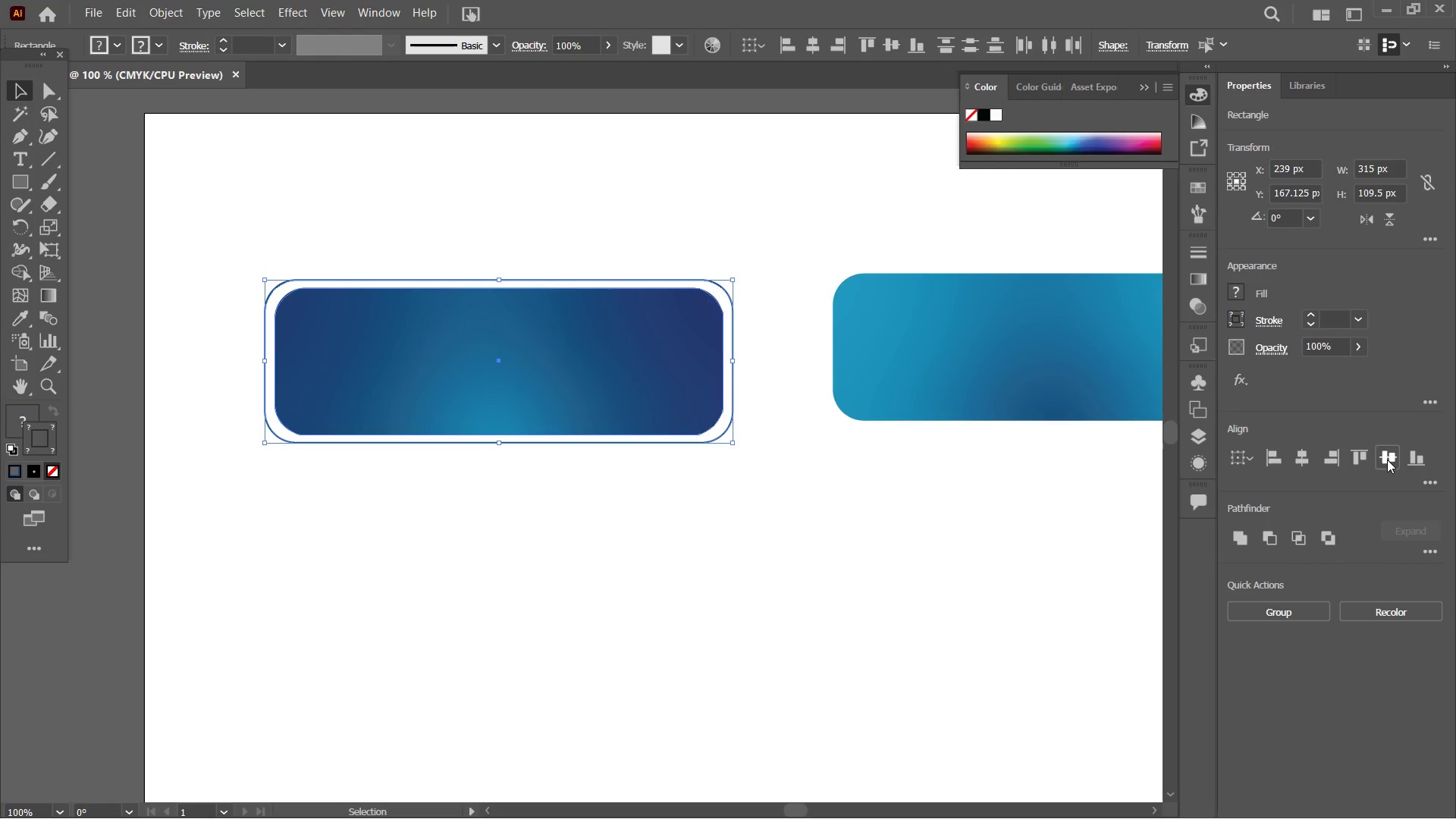 
double_click([793, 522])
 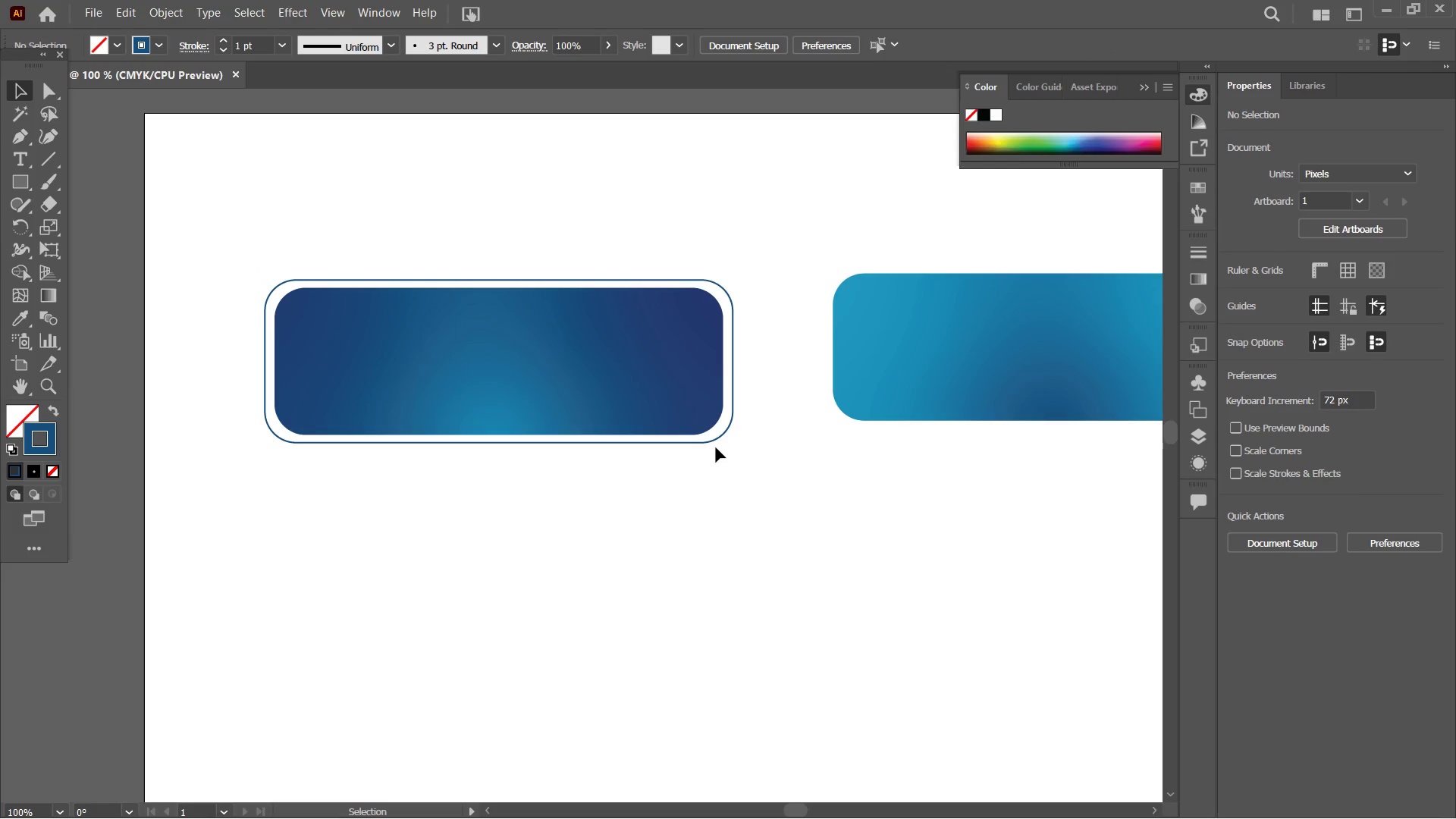 
left_click([716, 438])
 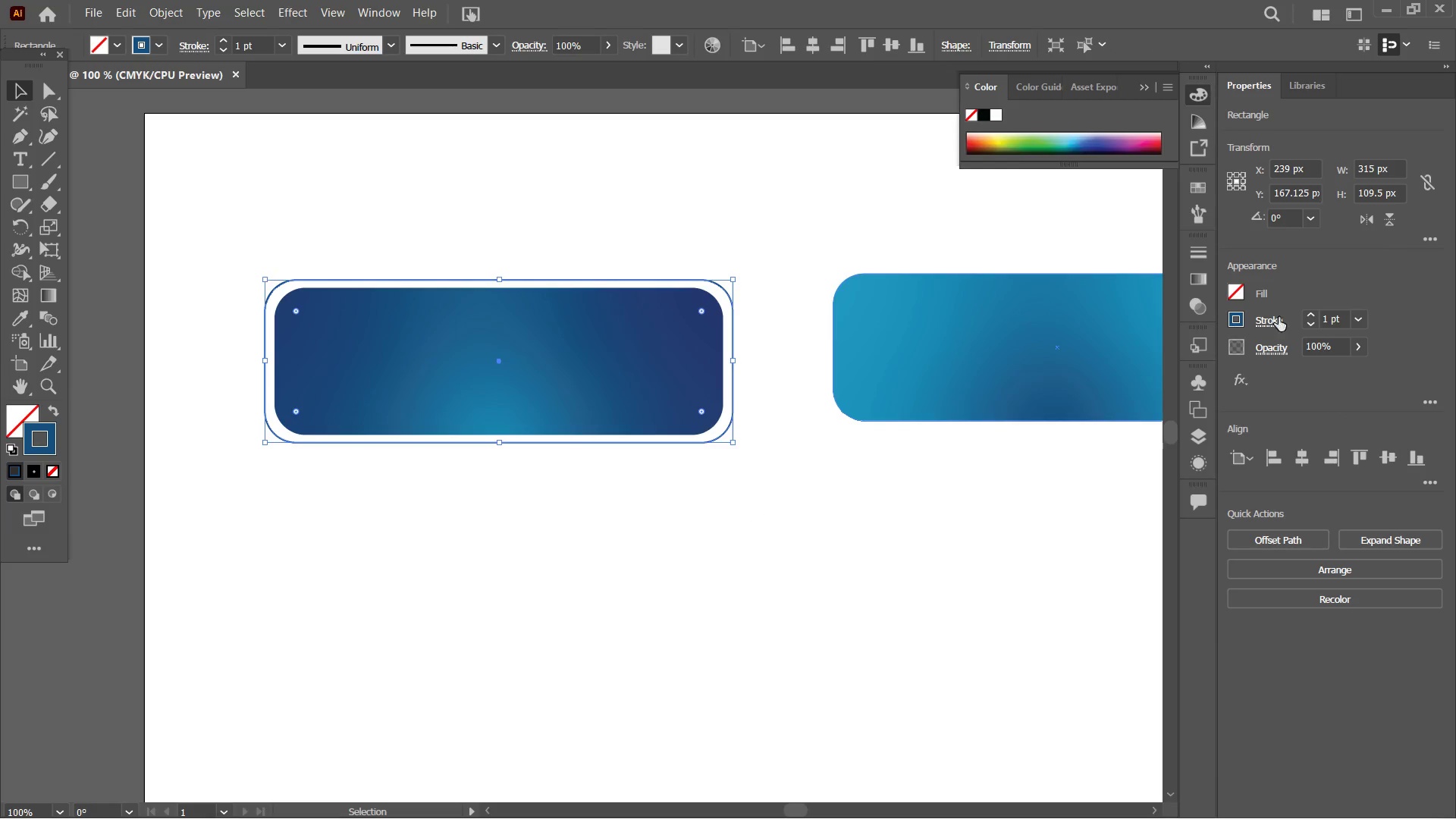 
left_click([1310, 310])
 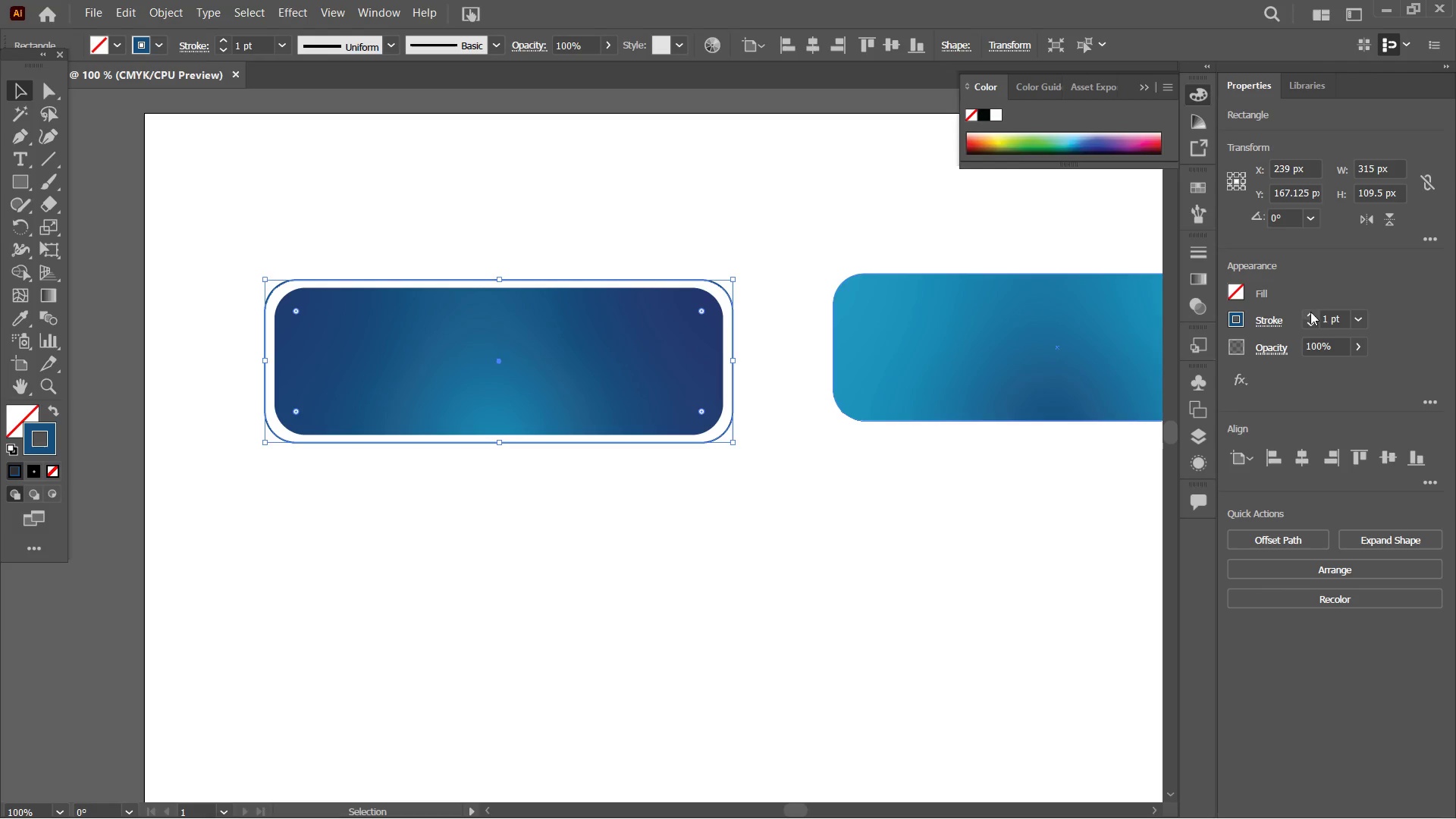 
left_click([1310, 315])
 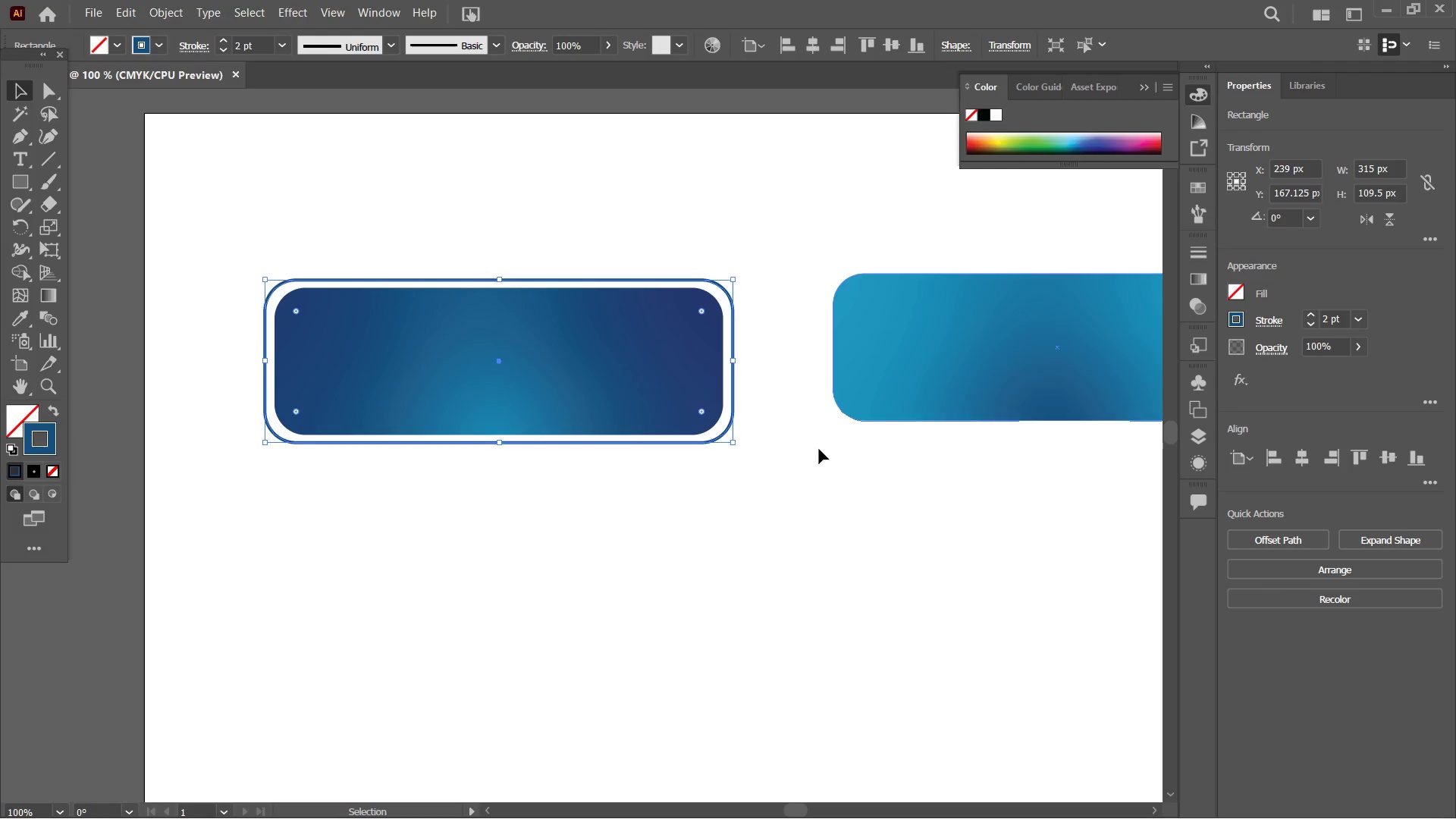 
left_click([704, 485])
 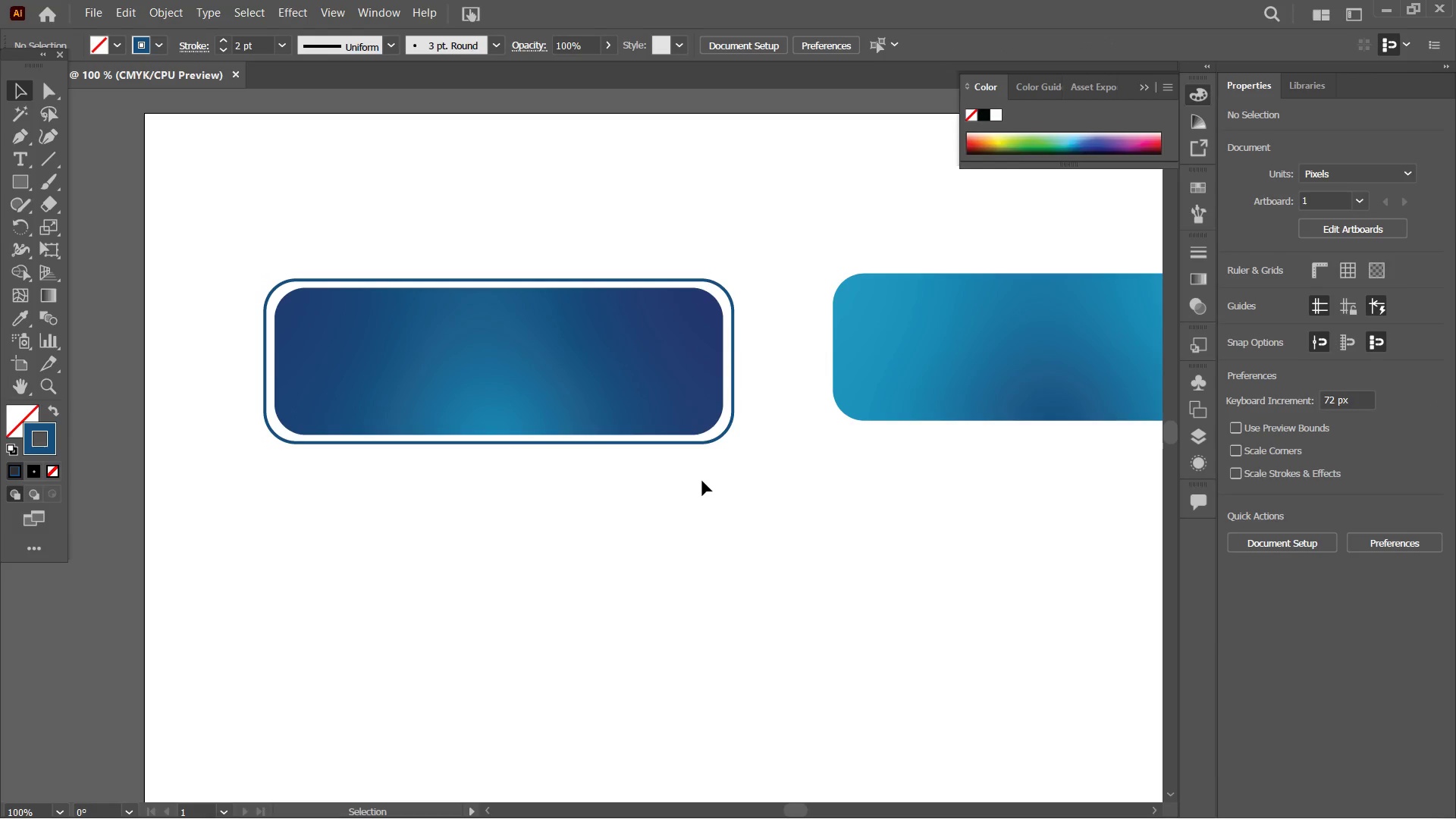 
wait(9.59)
 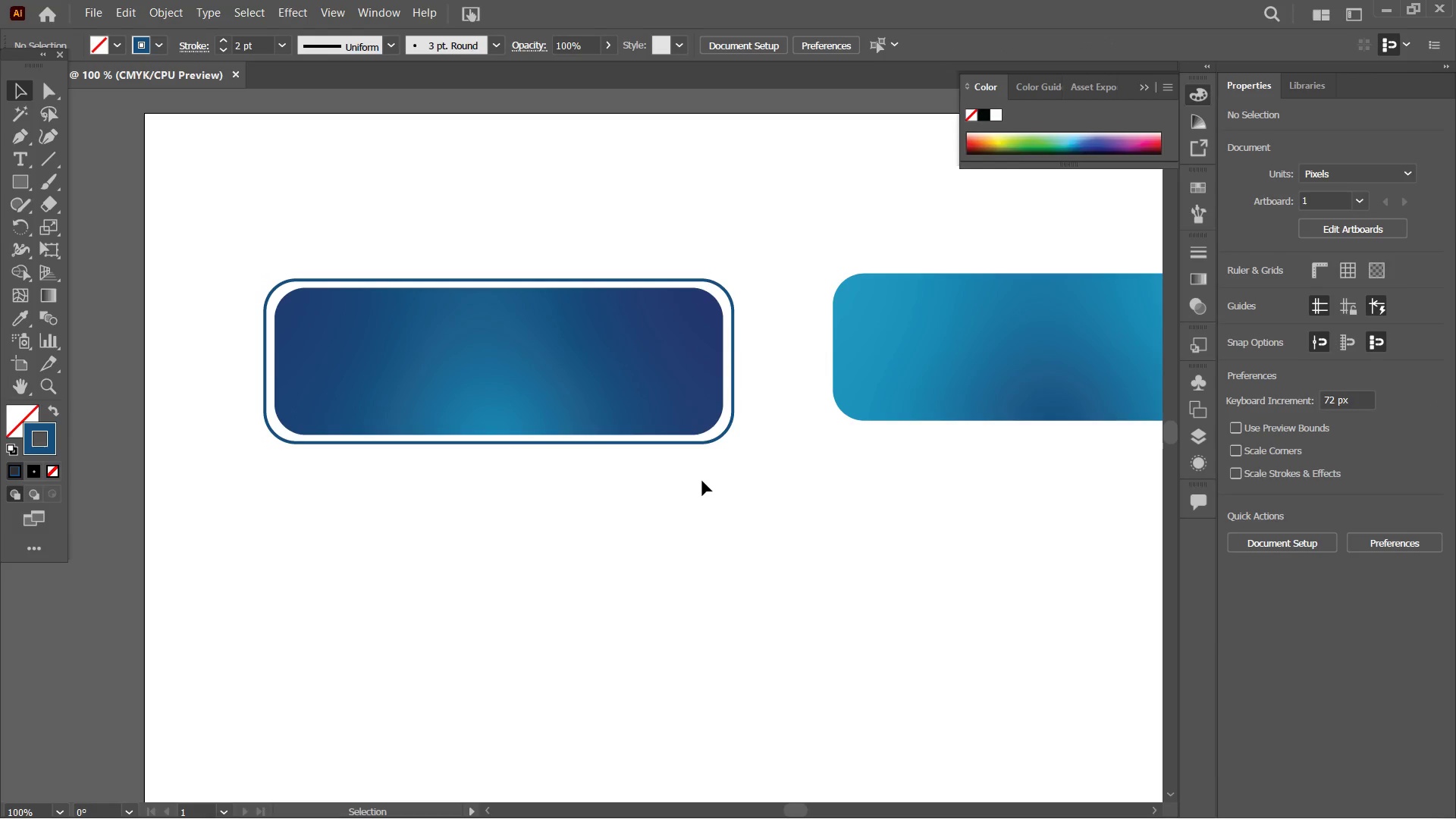 
left_click([690, 445])
 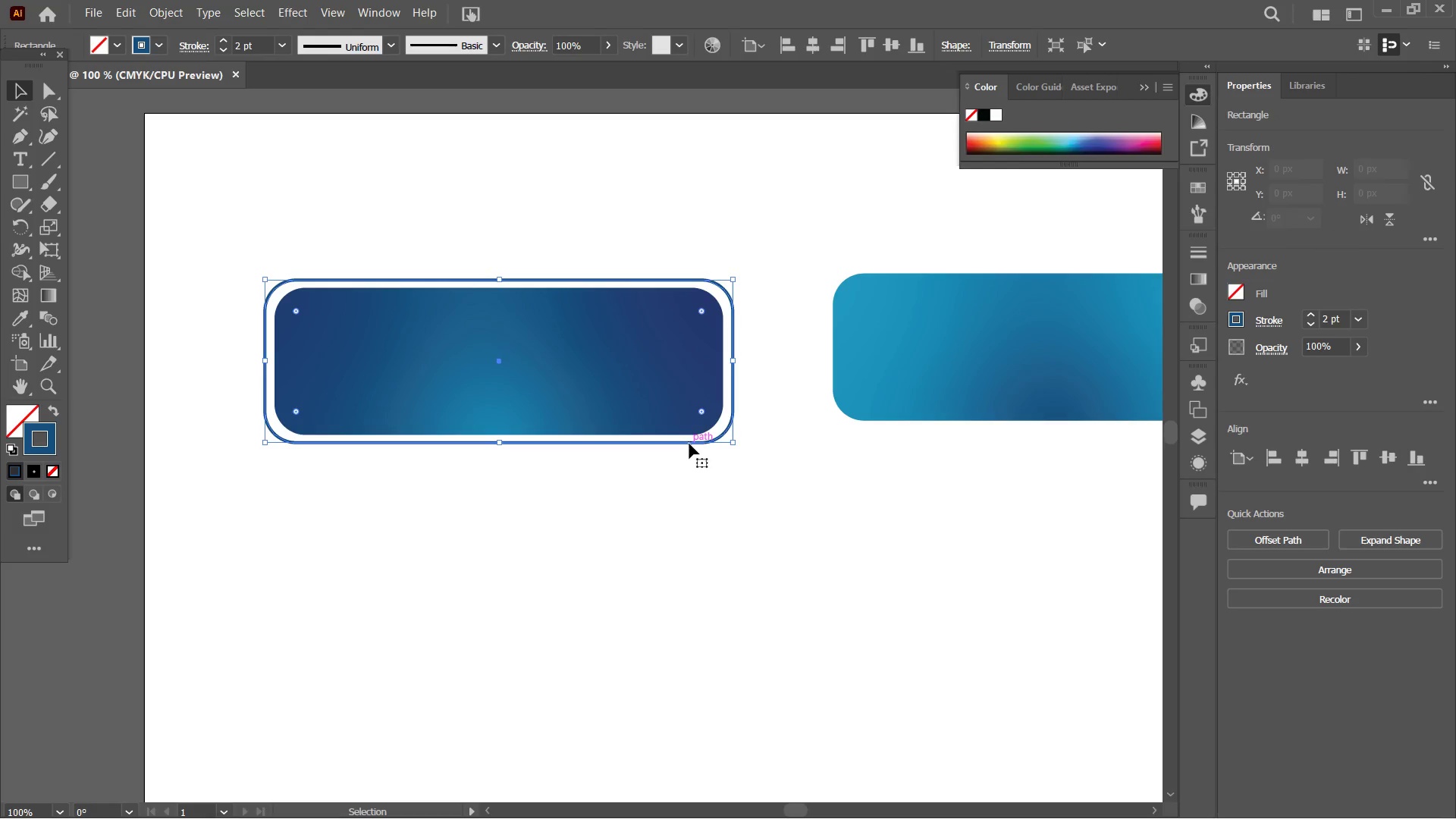 
key(Control+C)
 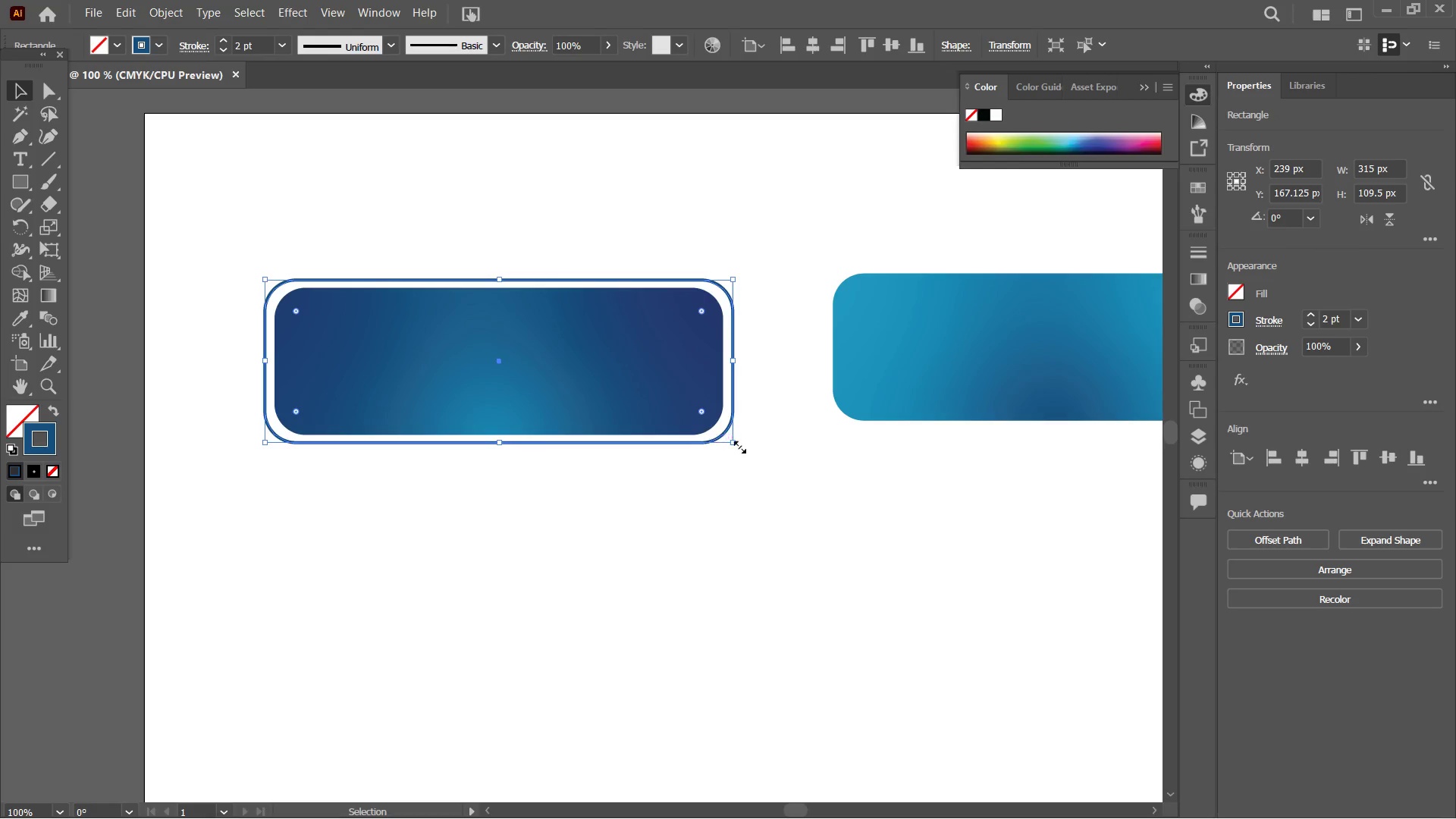 
hold_key(key=Space, duration=1.05)
 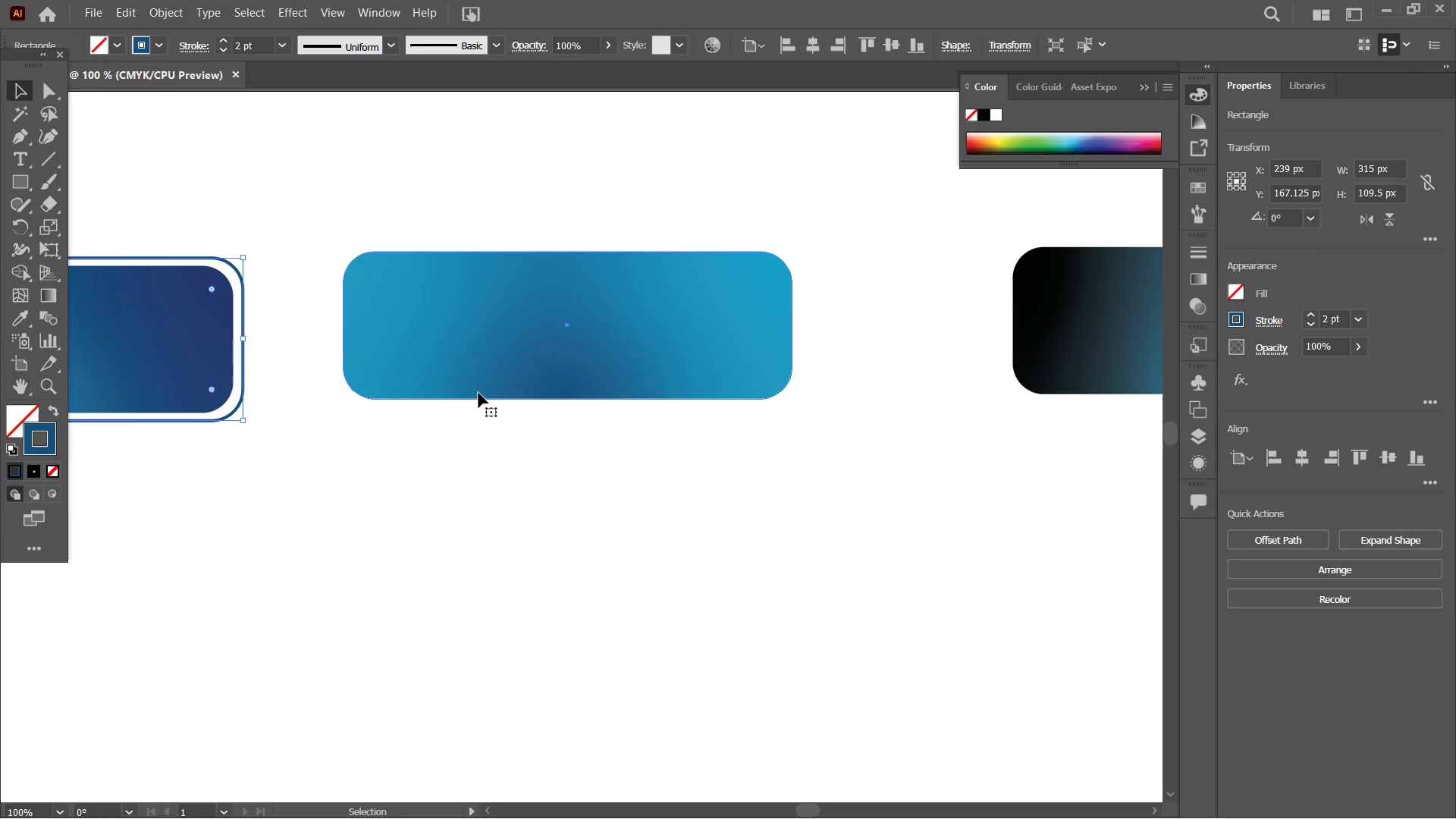 
left_click_drag(start_coordinate=[899, 489], to_coordinate=[410, 466])
 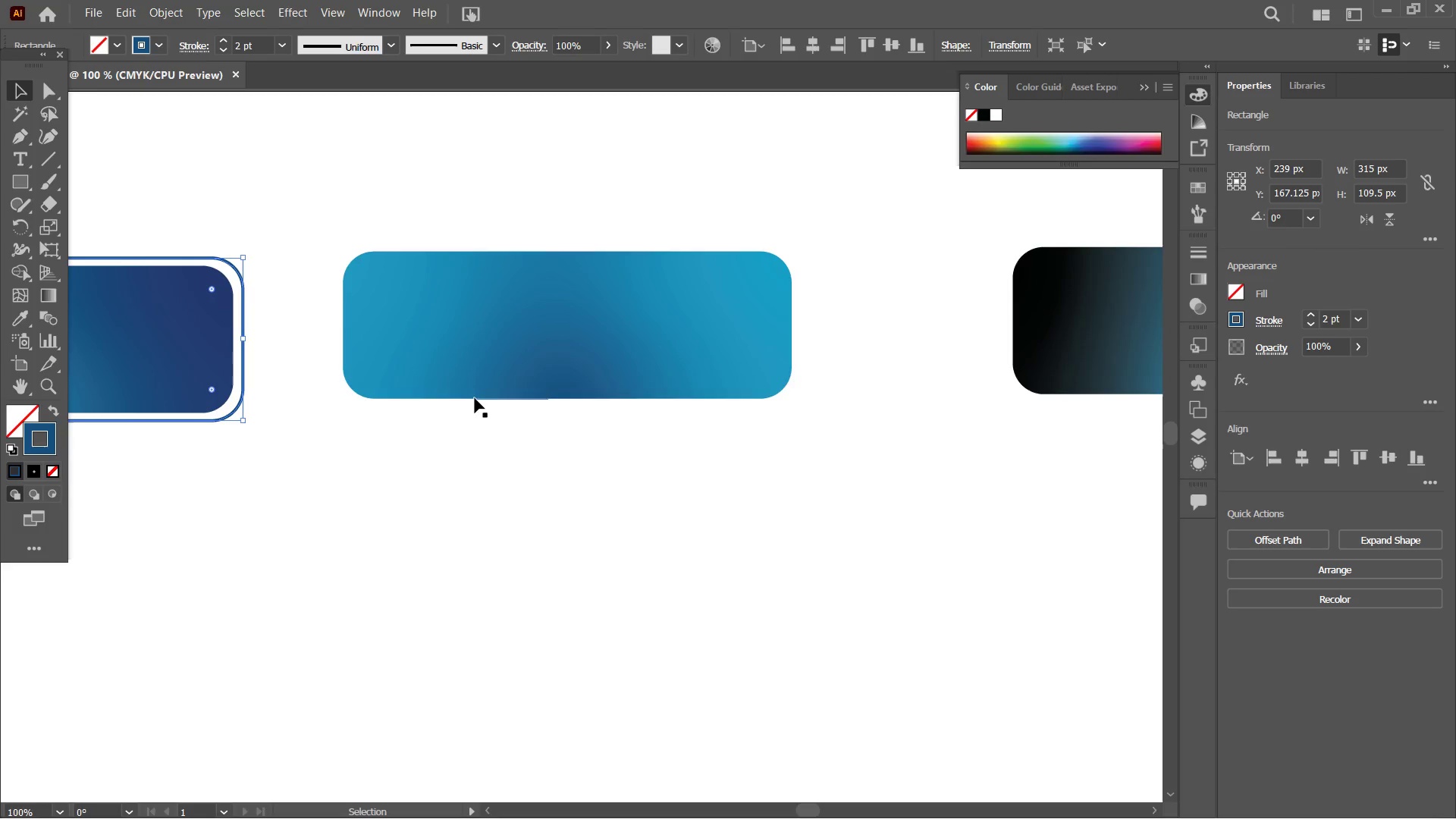 
left_click([479, 394])
 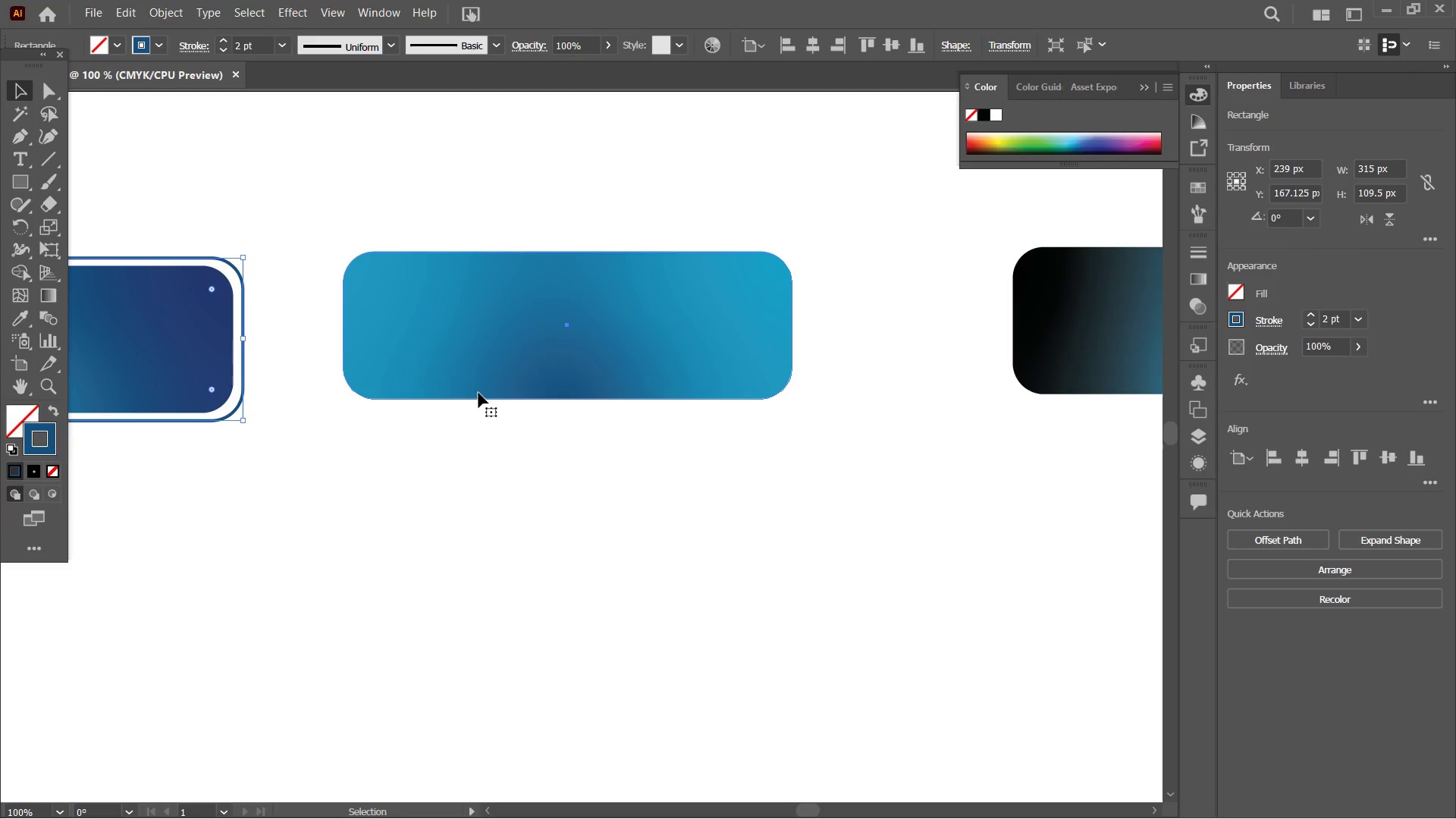 
key(Control+V)
 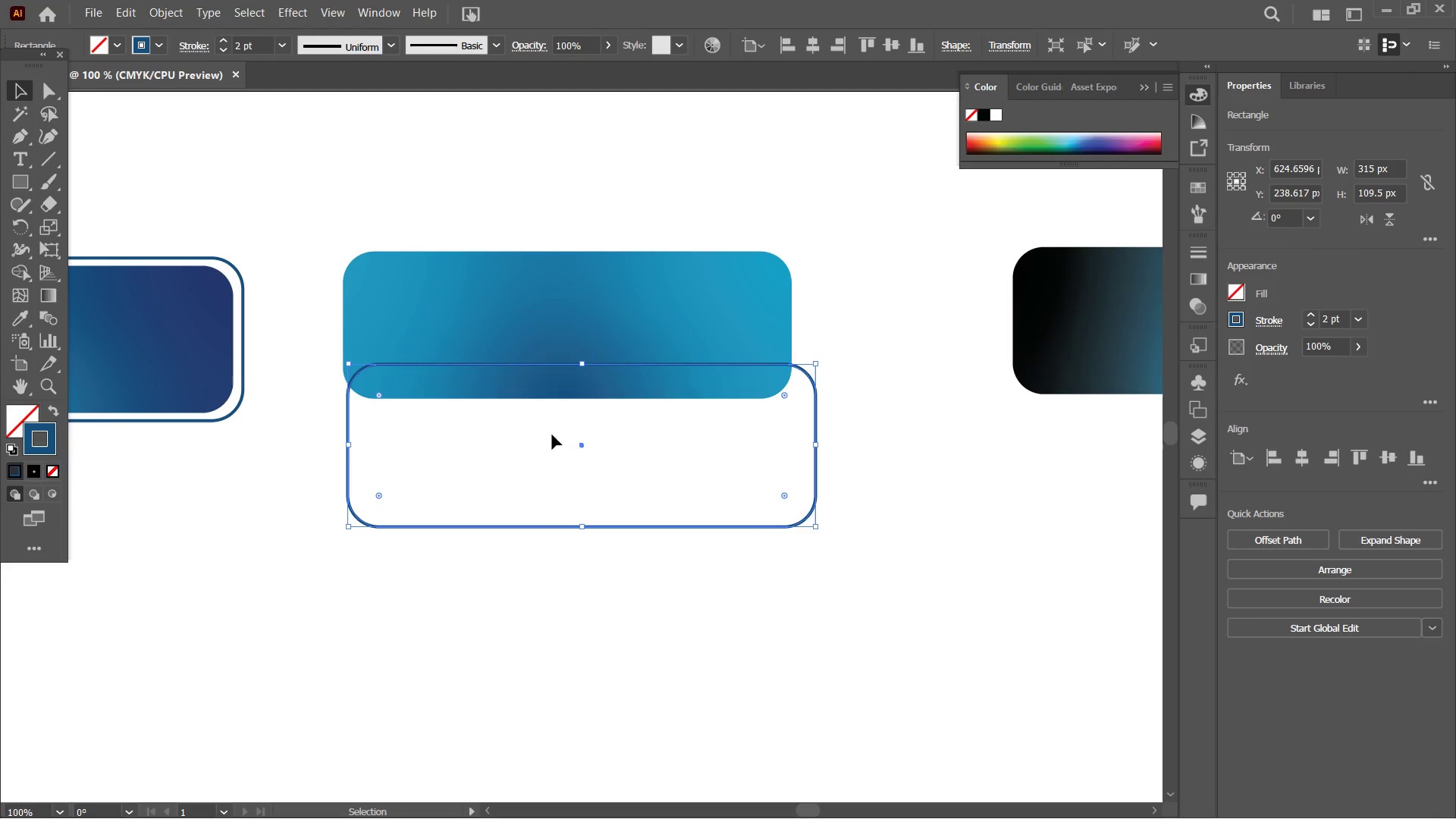 
hold_key(key=ShiftLeft, duration=0.5)
left_click([592, 321])
 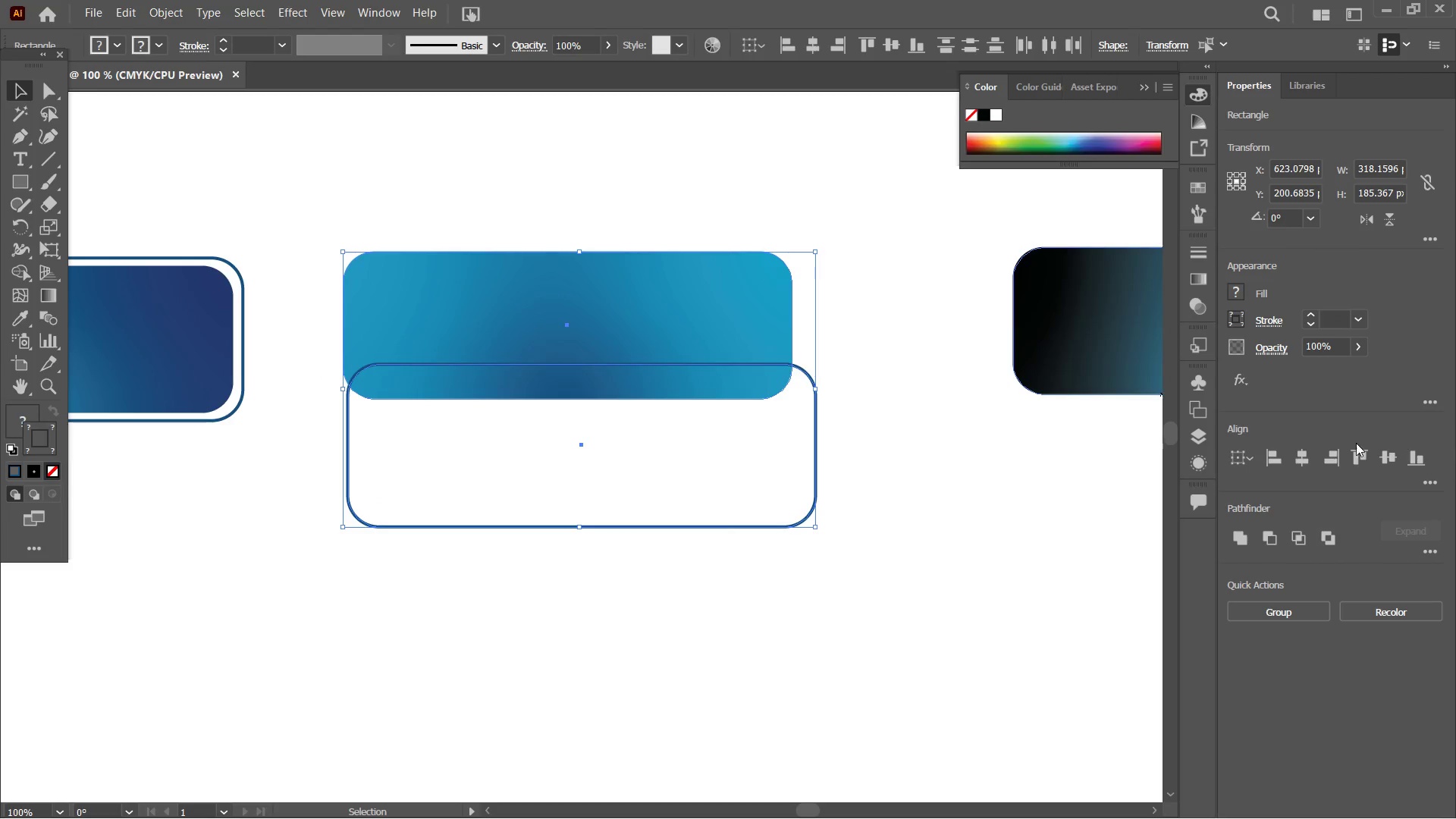 
left_click([1295, 455])
 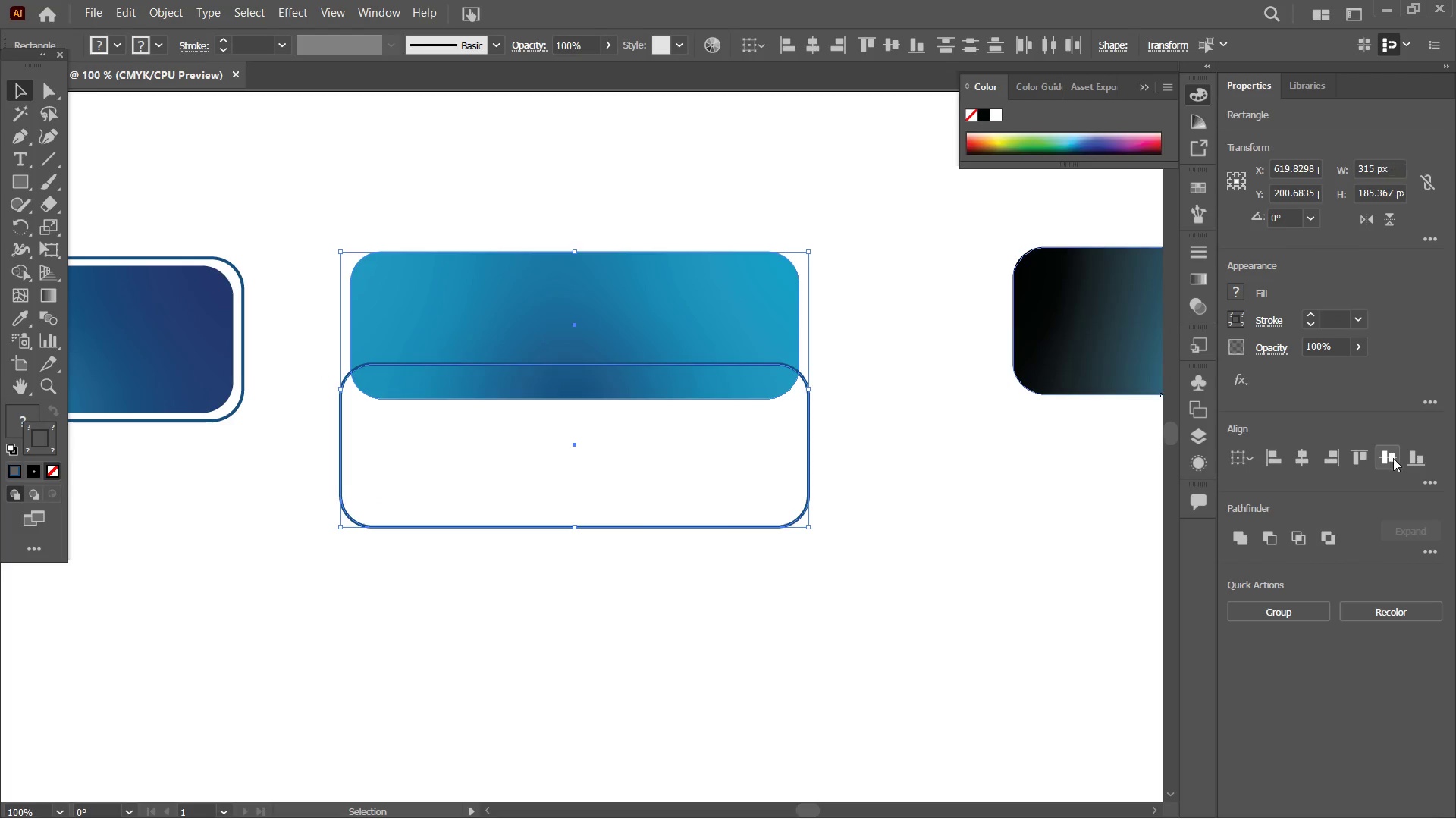 
left_click([1392, 458])
 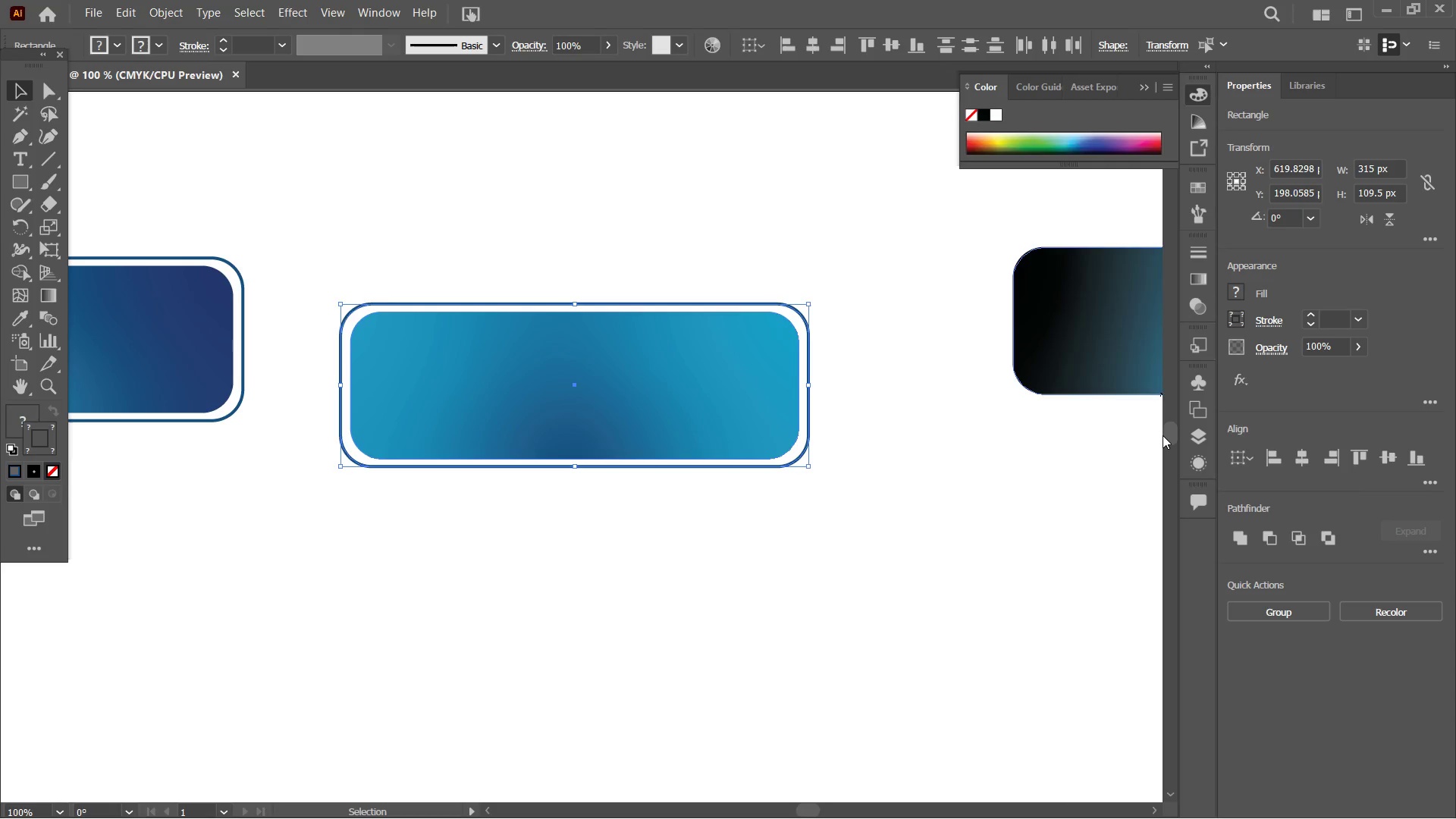 
wait(12.27)
 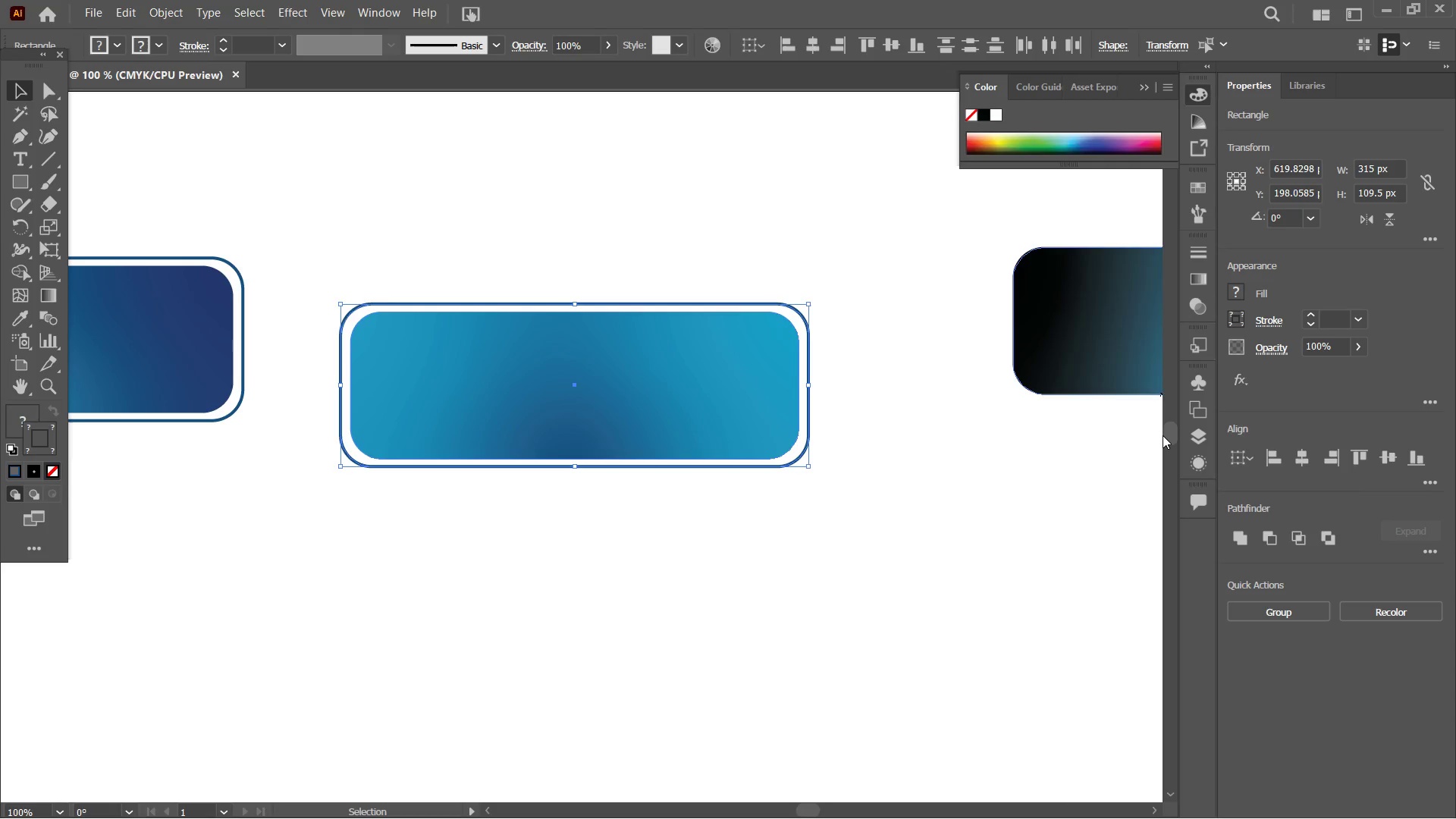 
left_click([473, 255])
 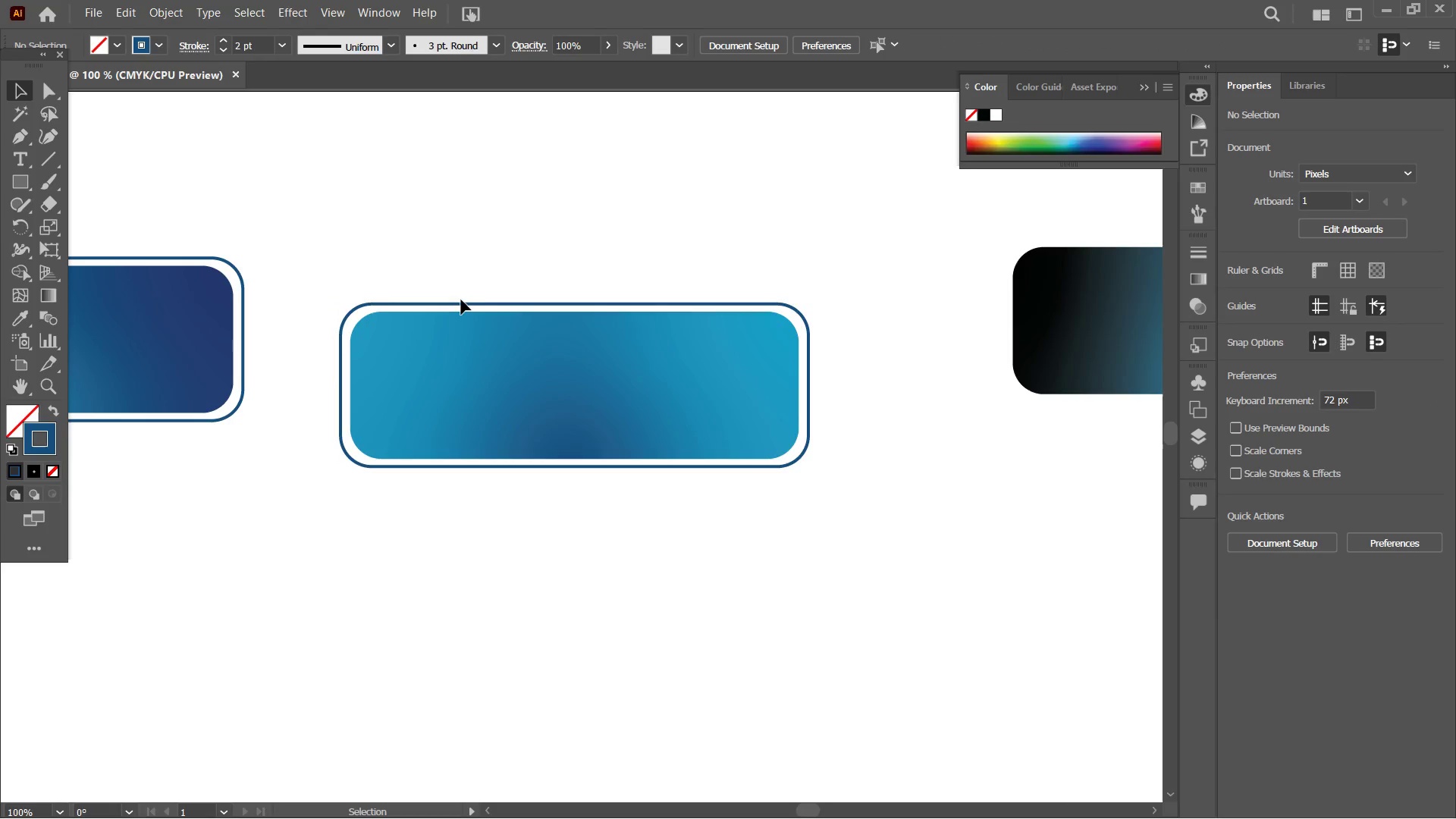 
left_click([461, 303])
 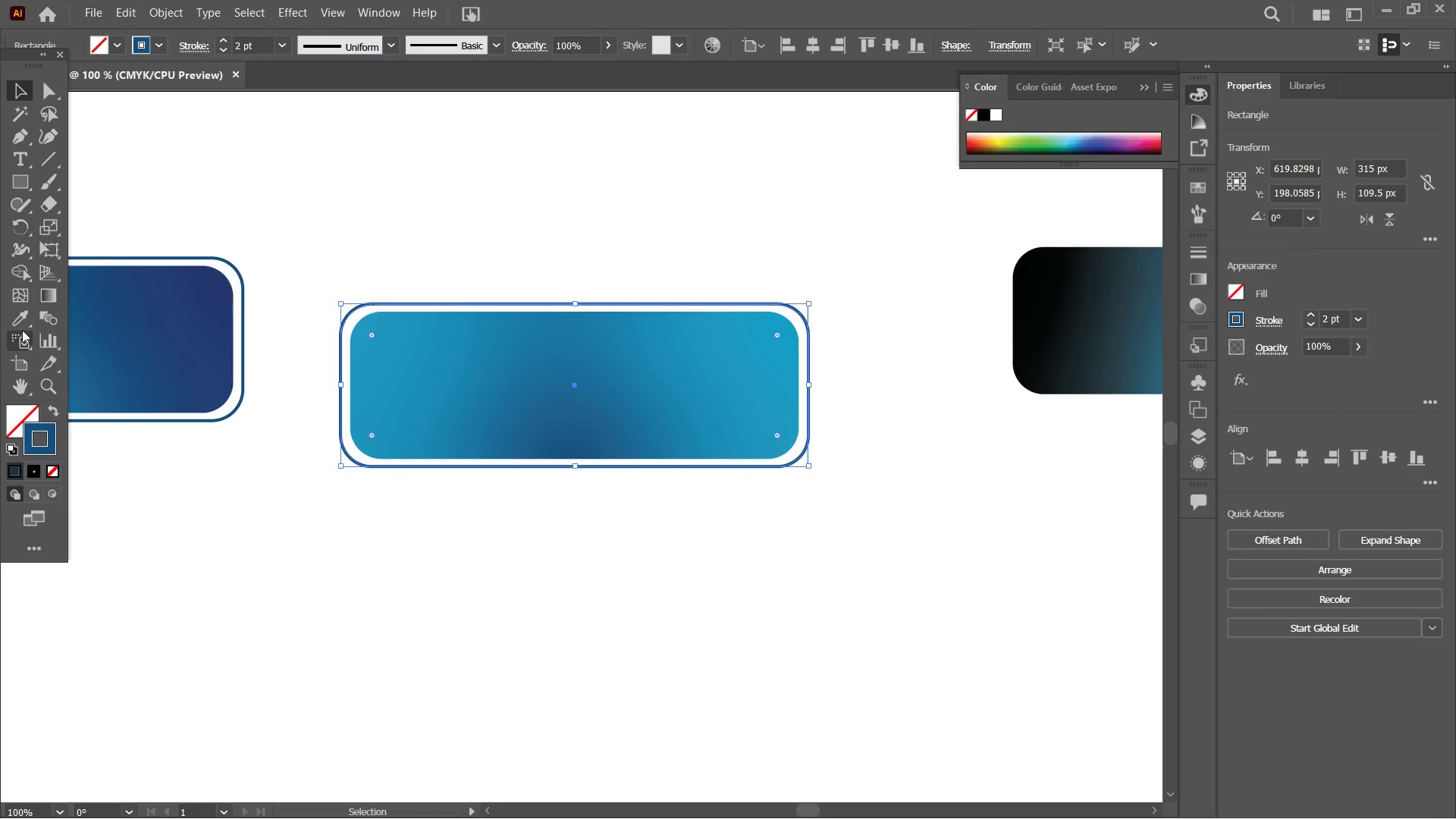 
left_click([13, 316])
 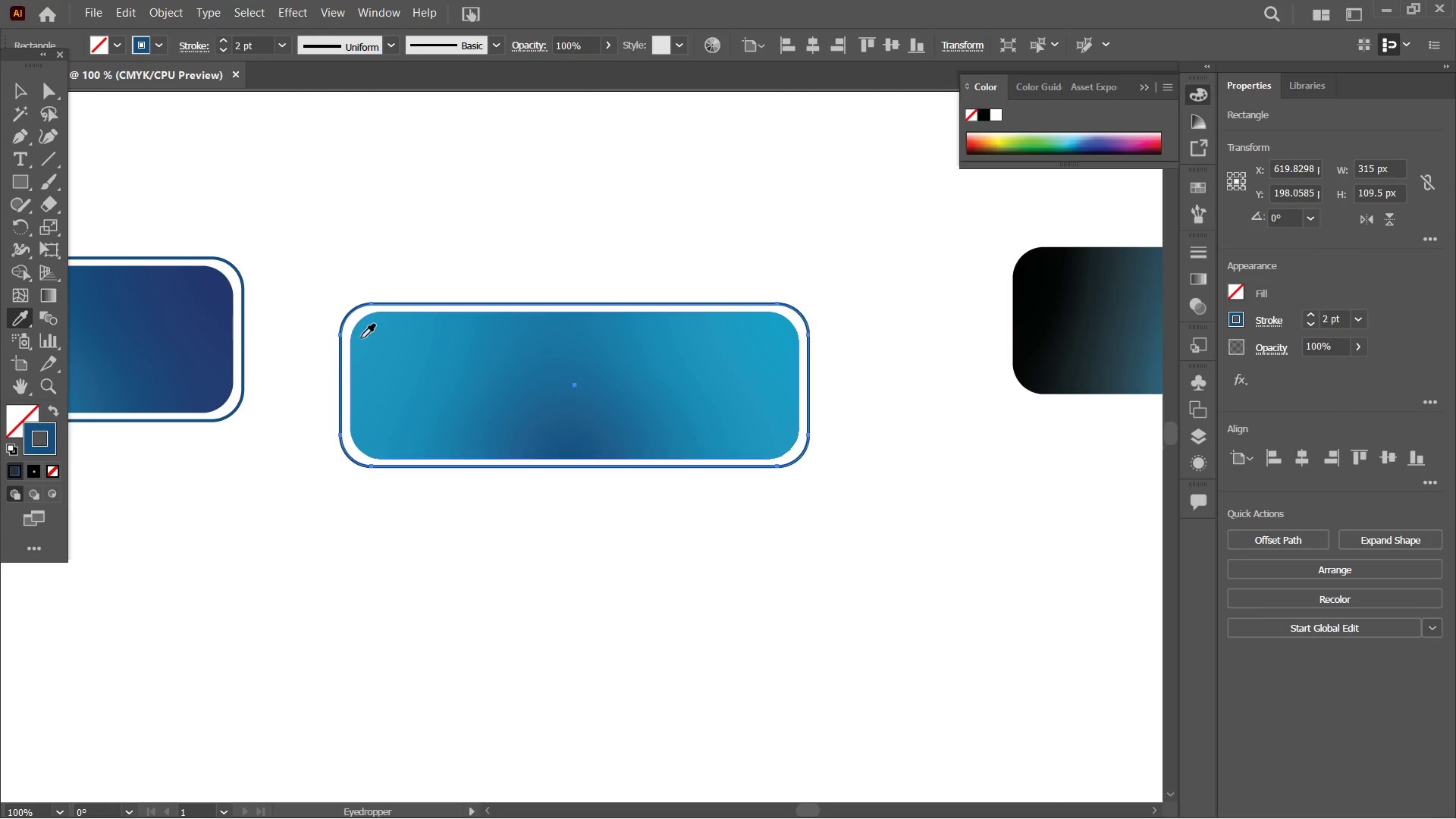 
left_click([365, 337])
 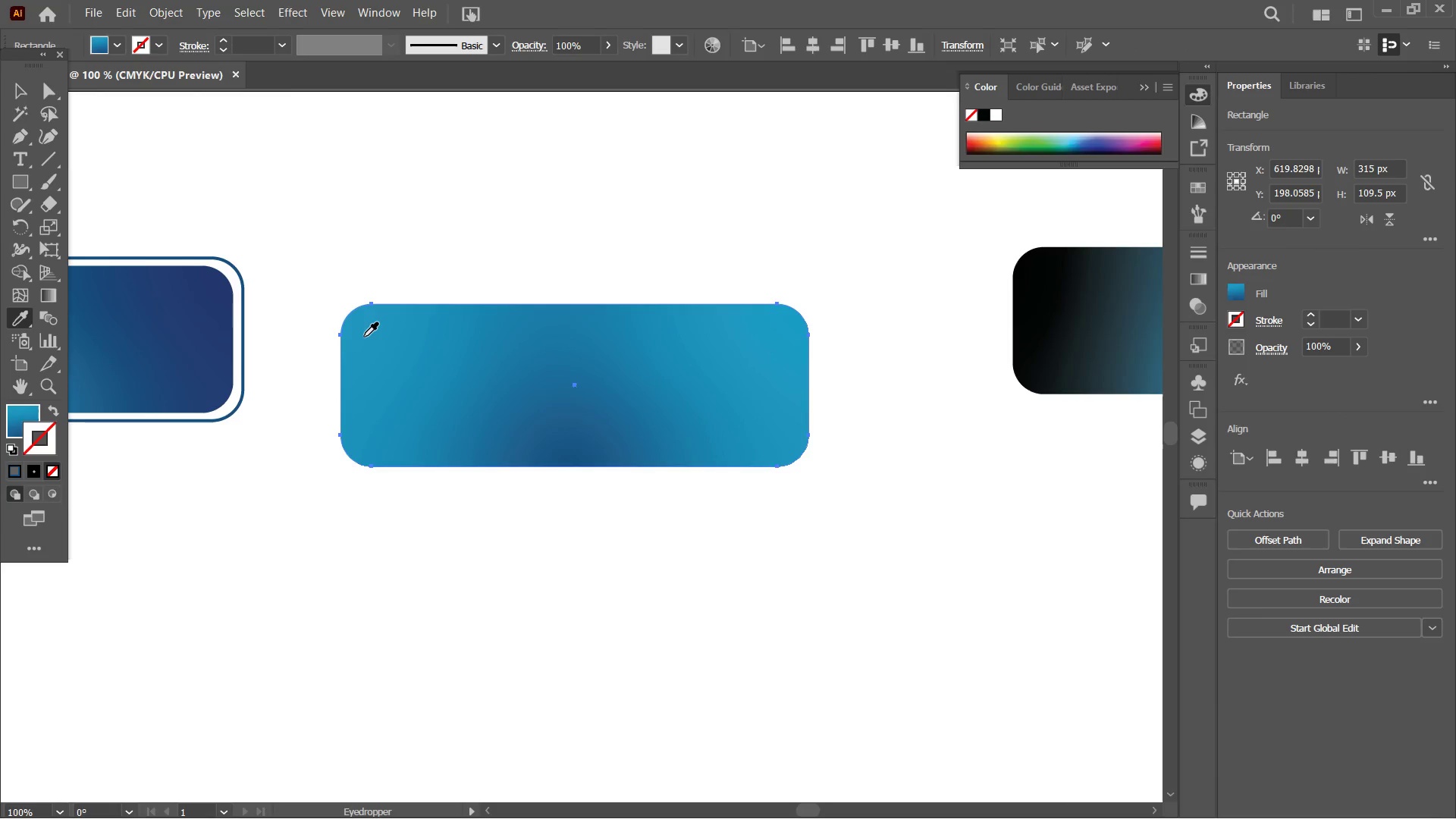 
key(Control+Z)
 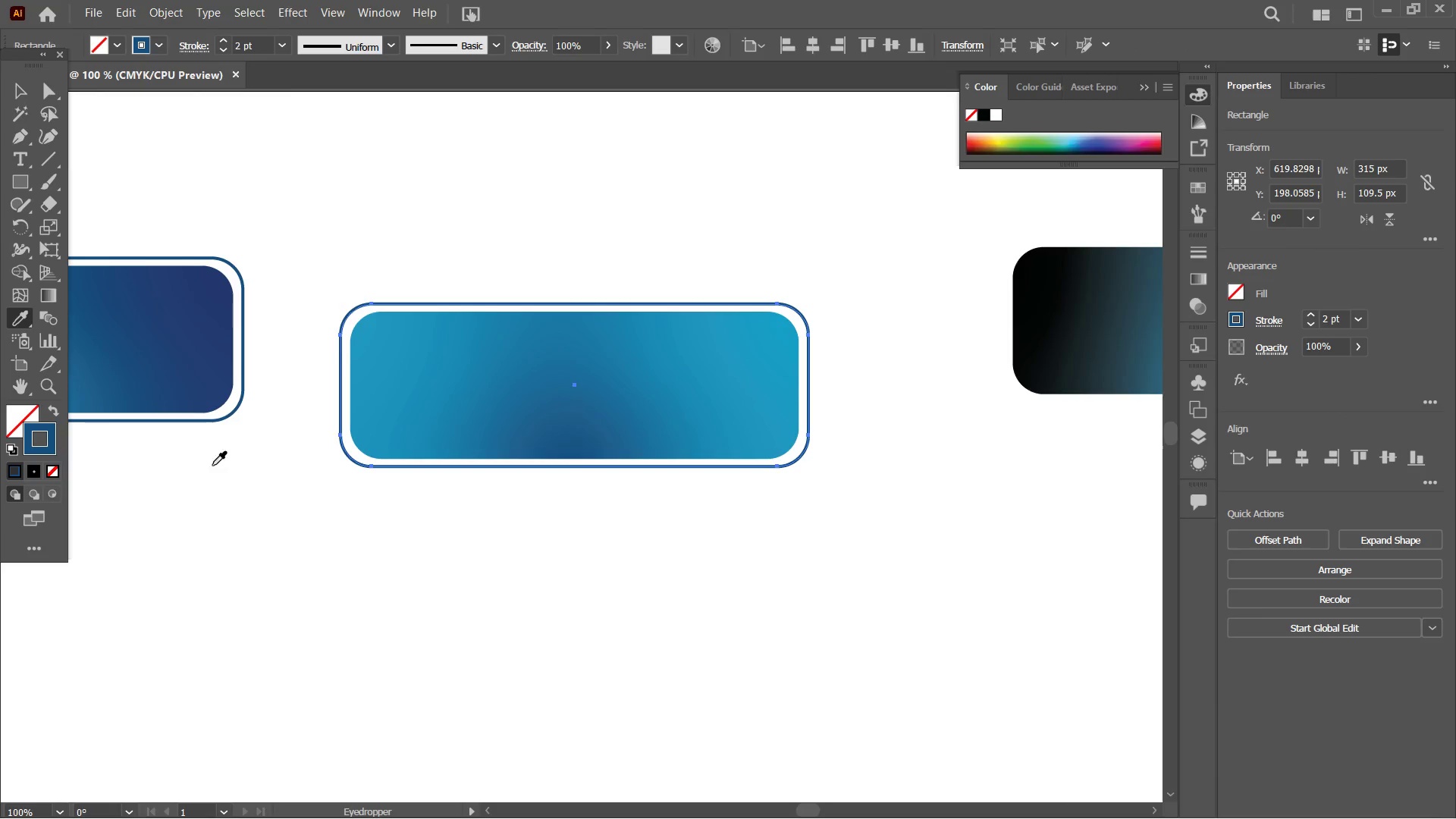 
hold_key(key=Space, duration=1.19)
 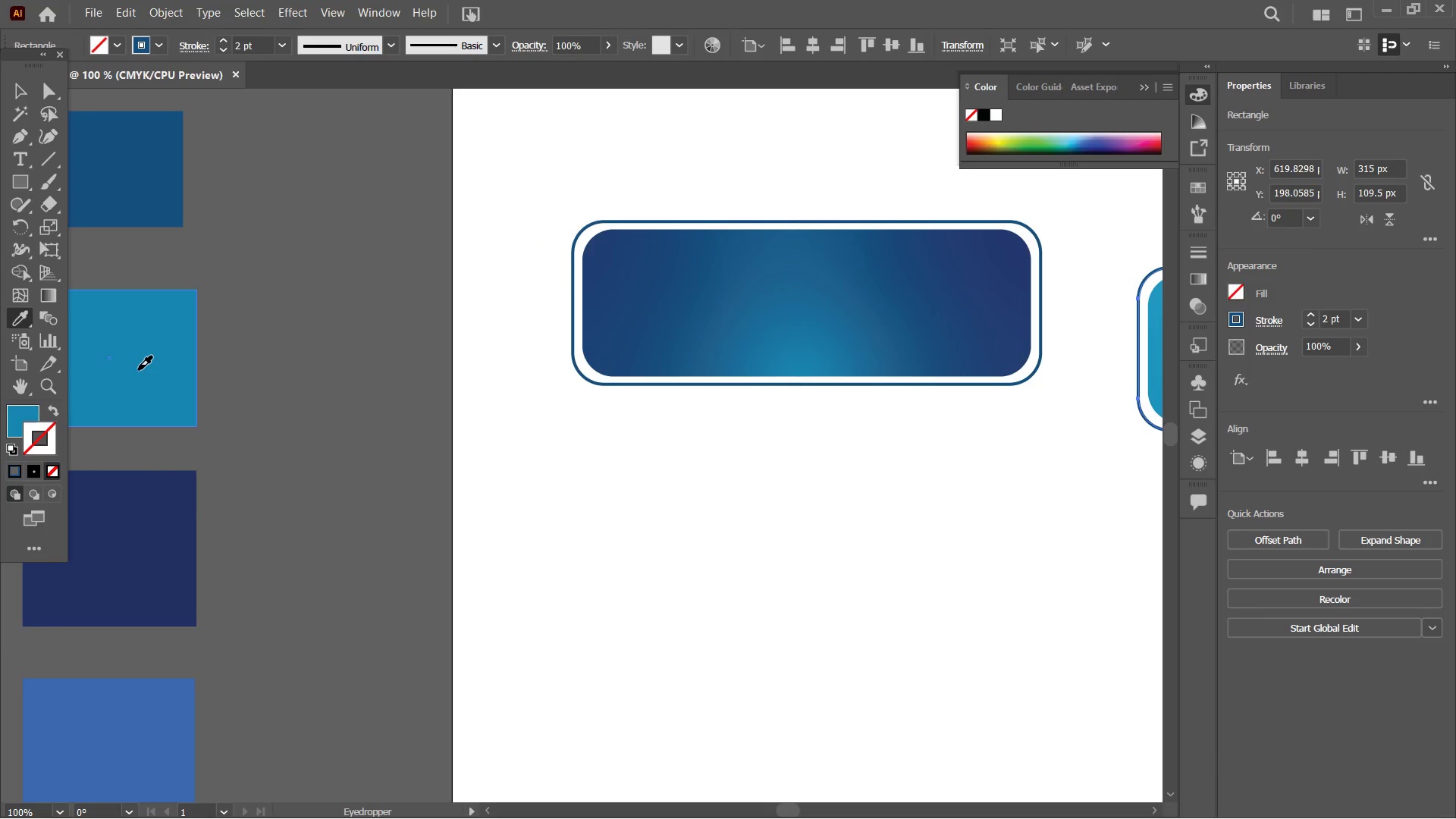 
left_click_drag(start_coordinate=[146, 557], to_coordinate=[562, 514])
 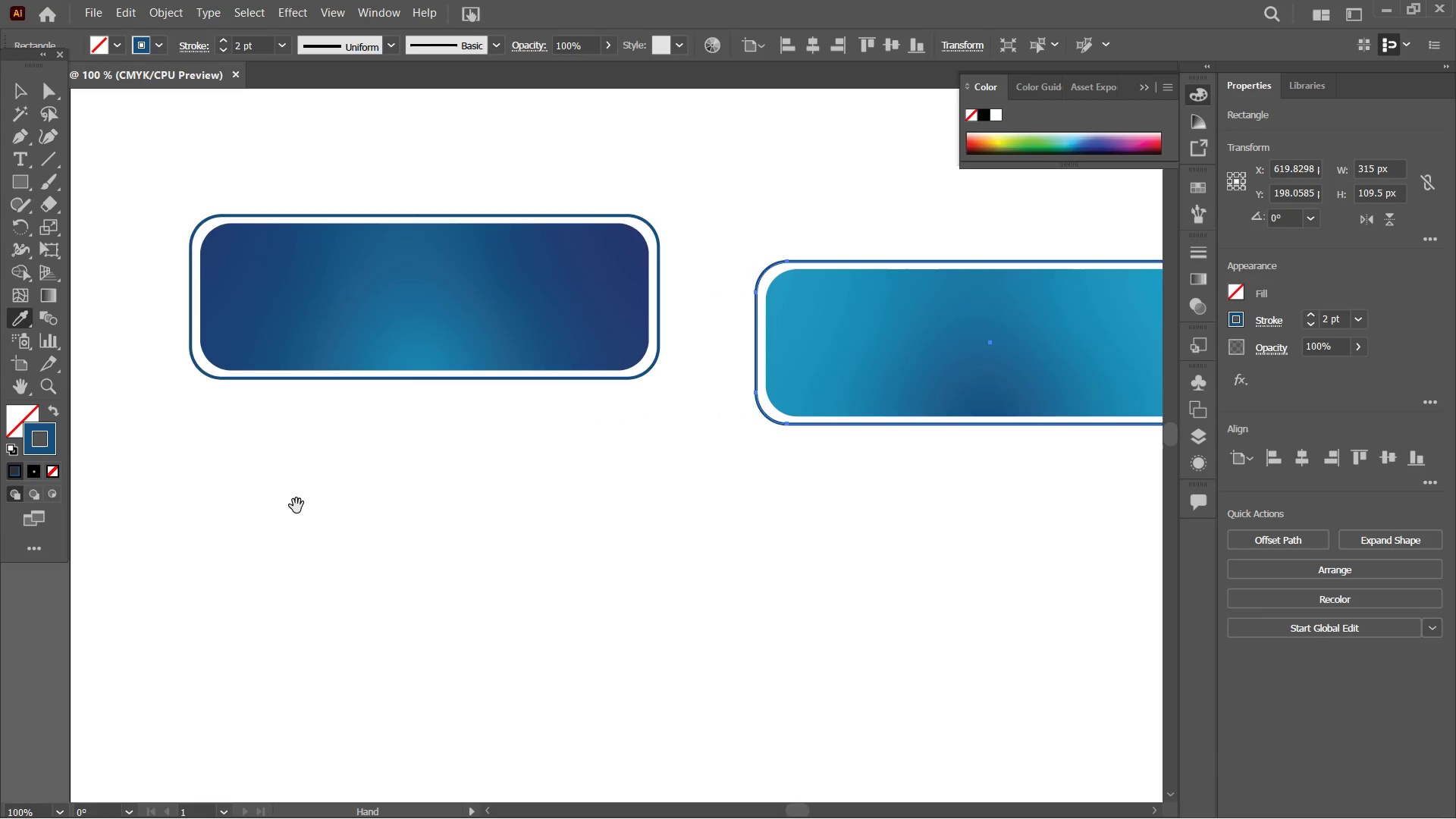 
left_click_drag(start_coordinate=[307, 509], to_coordinate=[689, 513])
 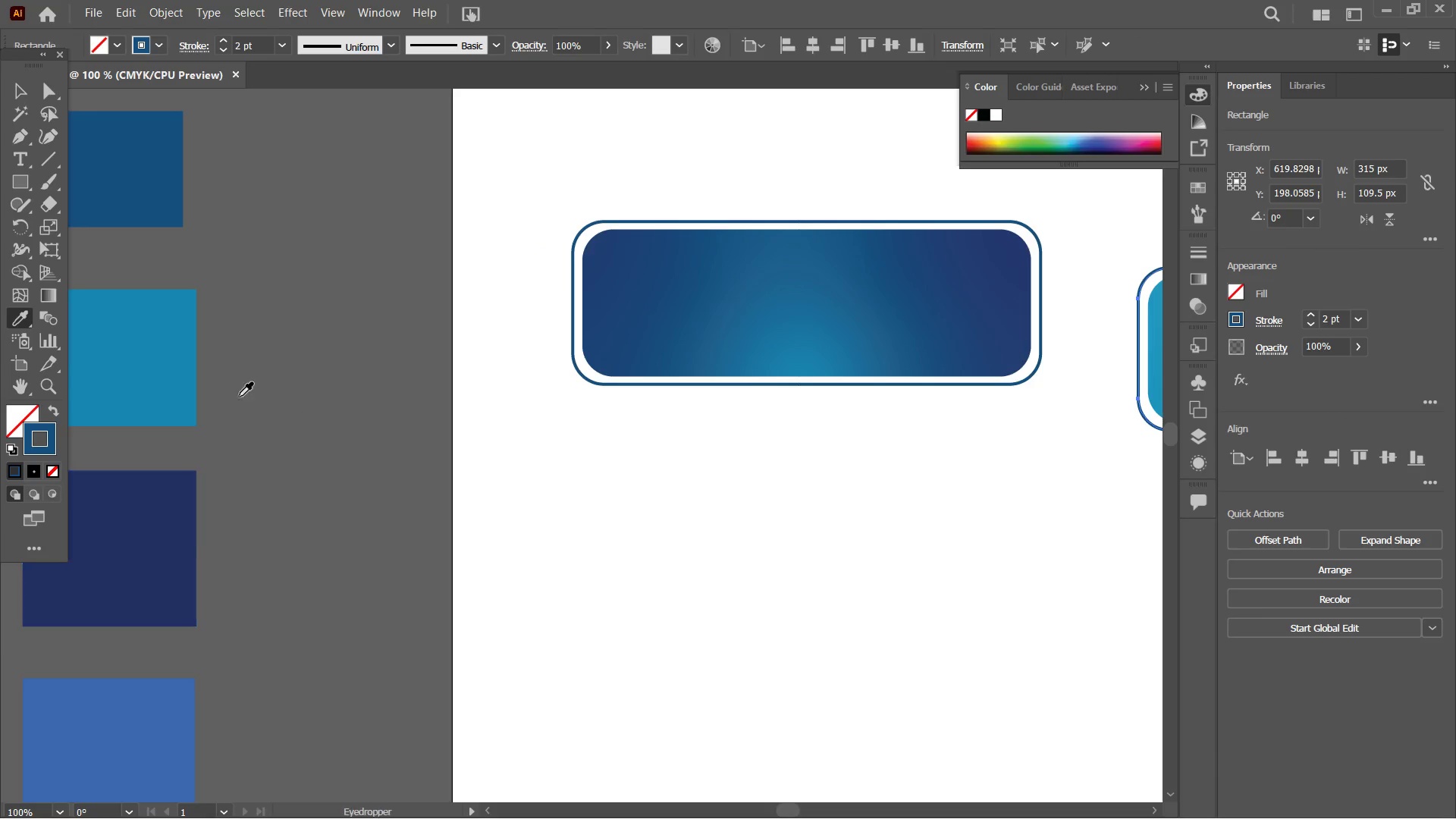 
left_click([138, 370])
 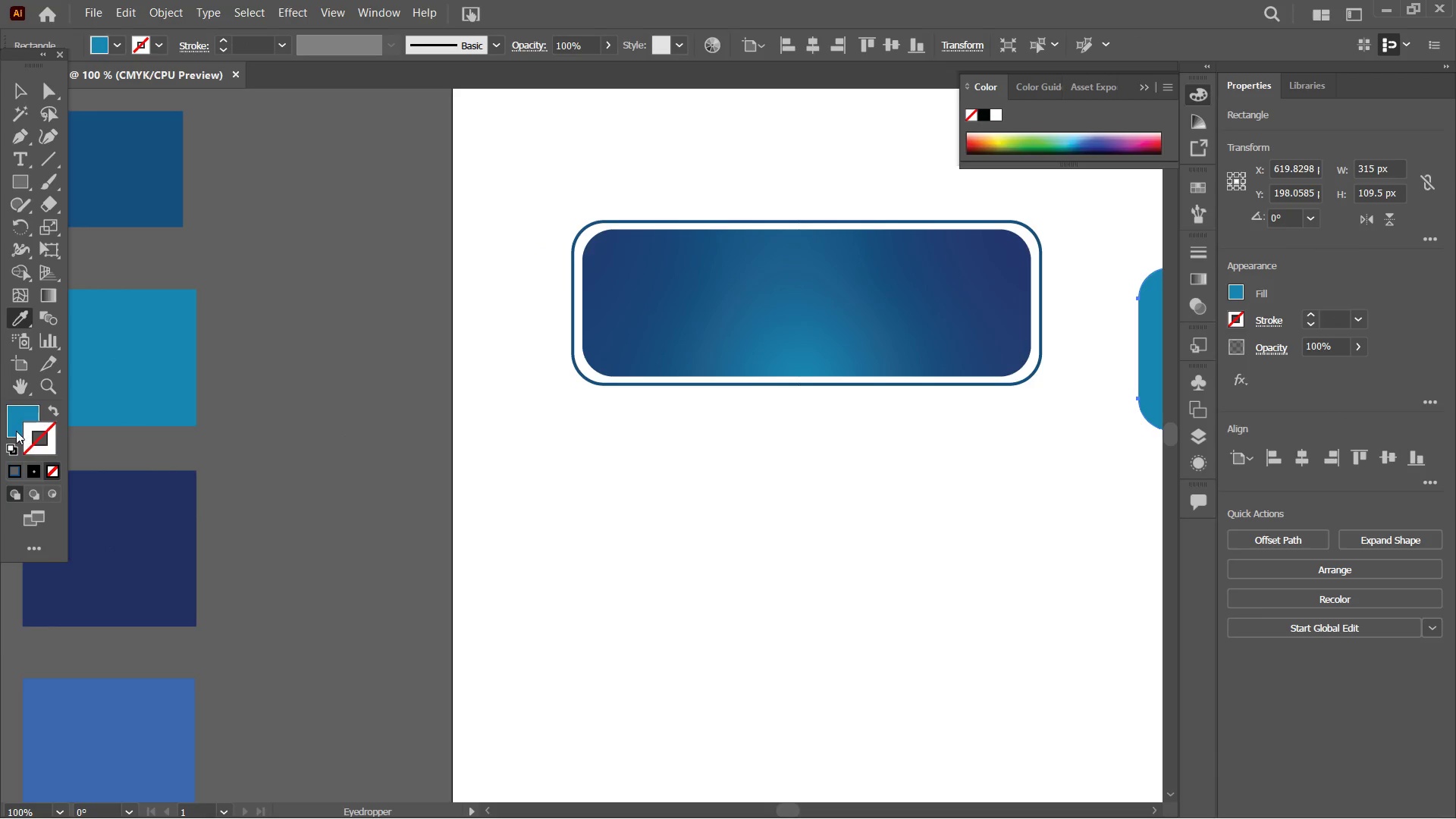 
left_click([16, 430])
 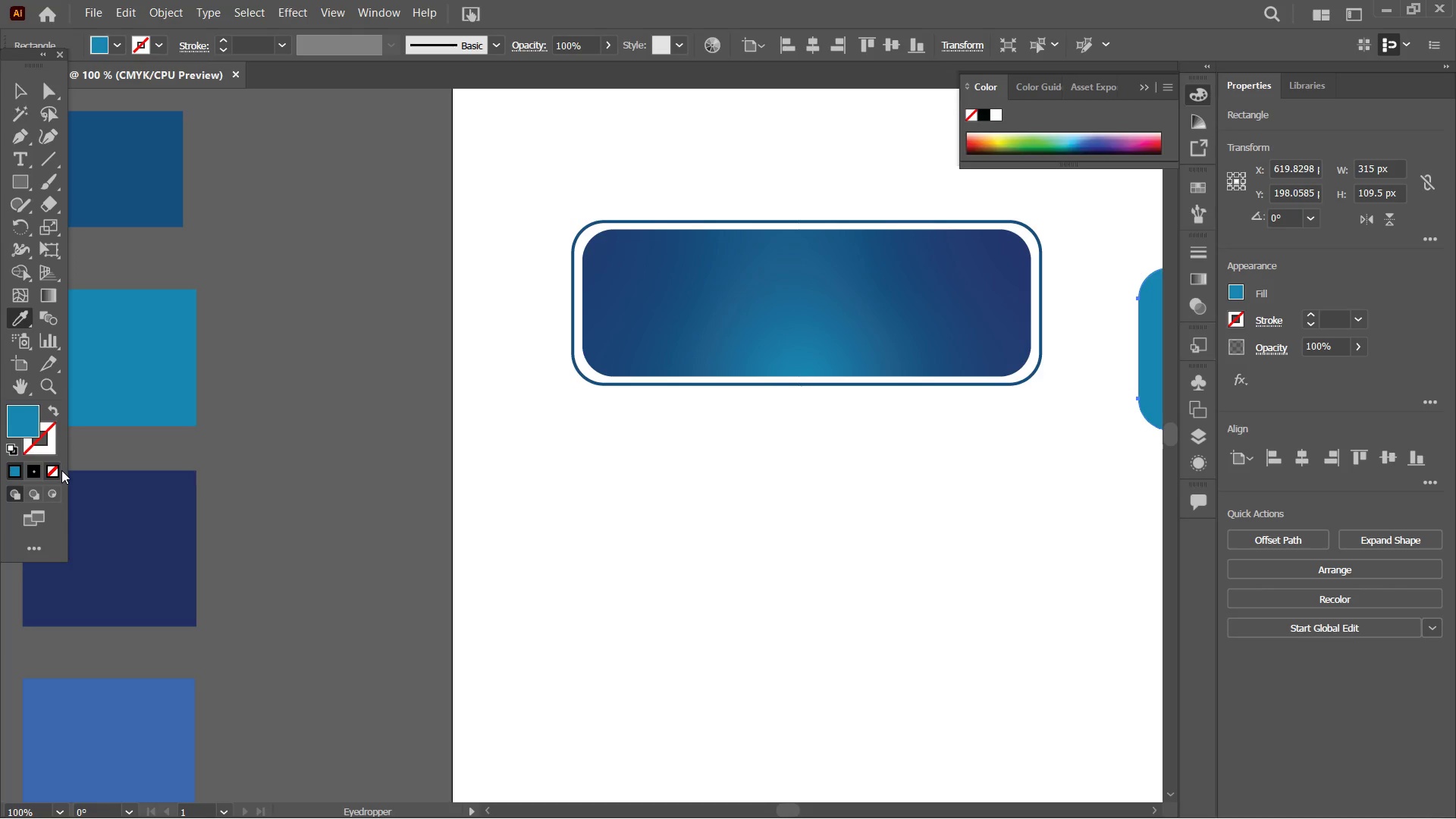 
left_click([52, 470])
 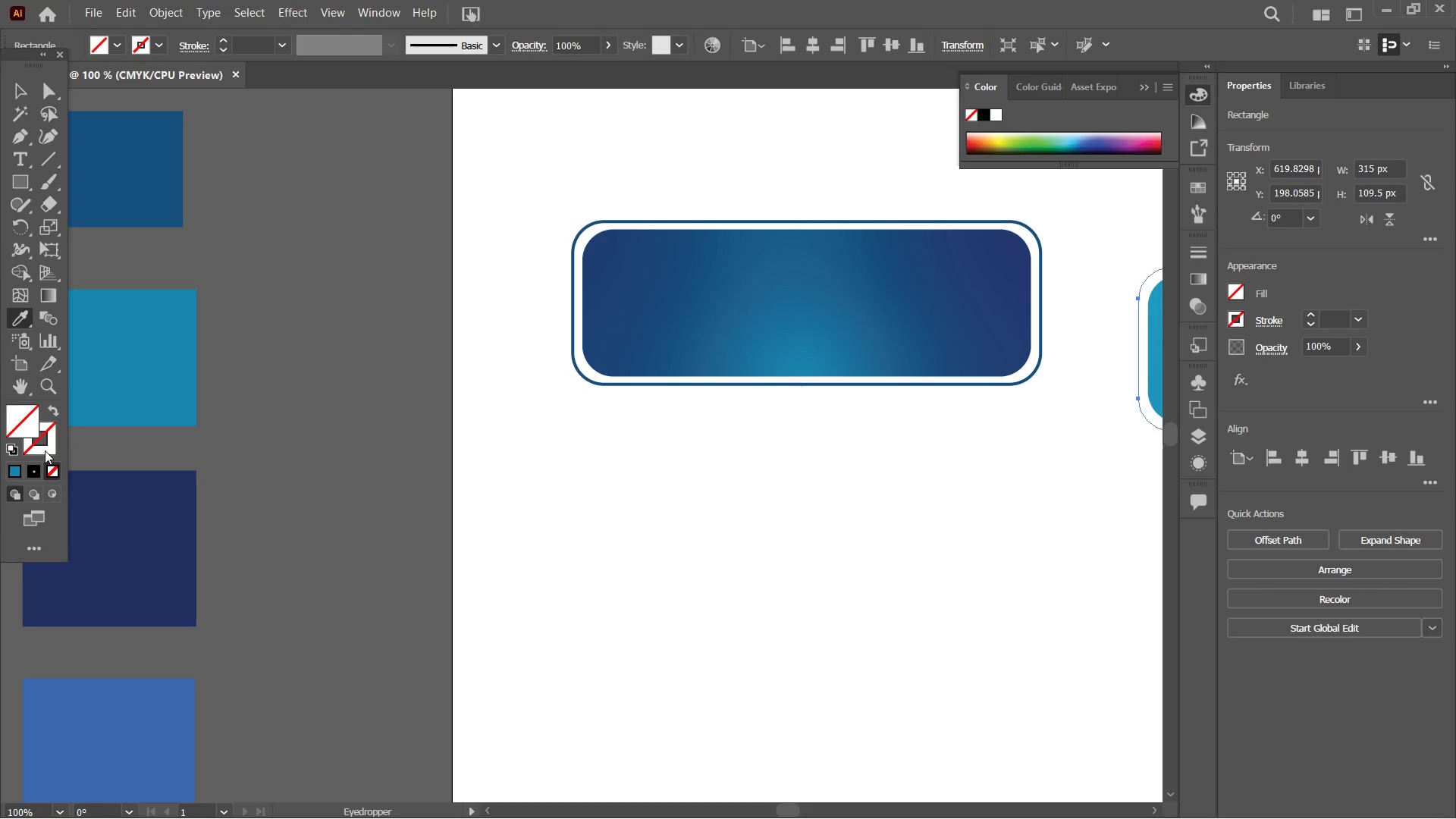 
double_click([45, 449])
 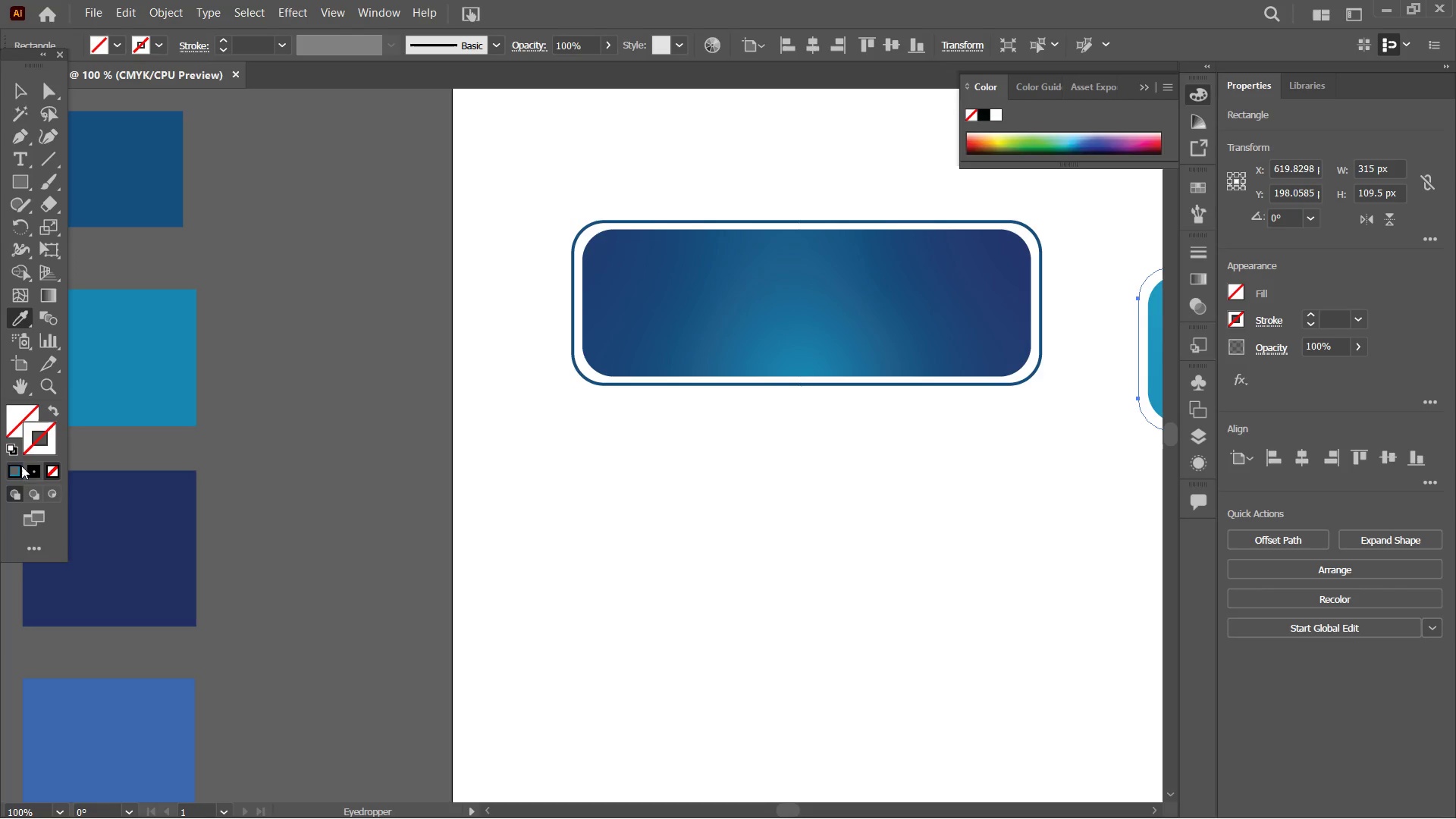 
triple_click([18, 469])
 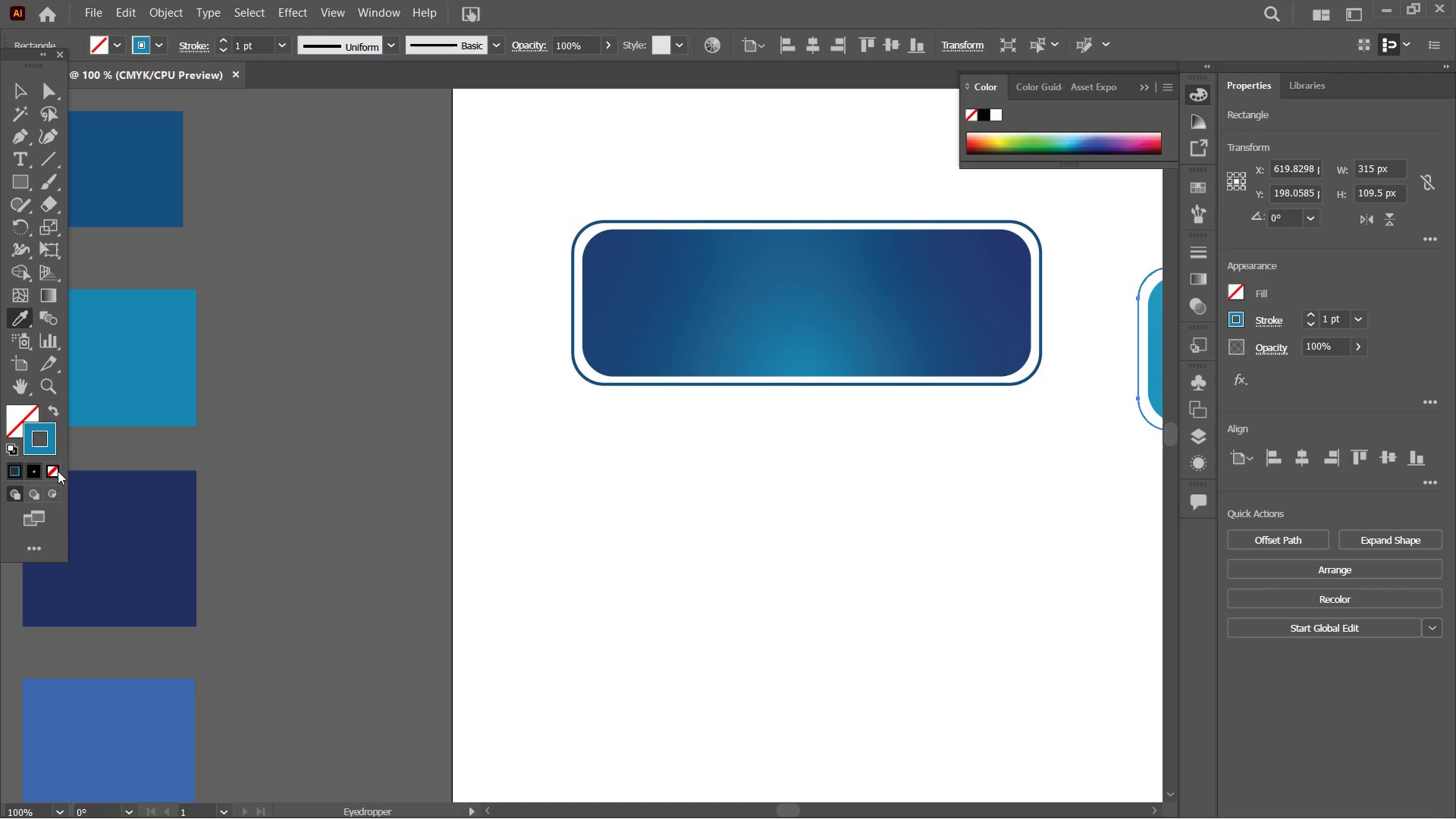 
hold_key(key=Space, duration=0.77)
 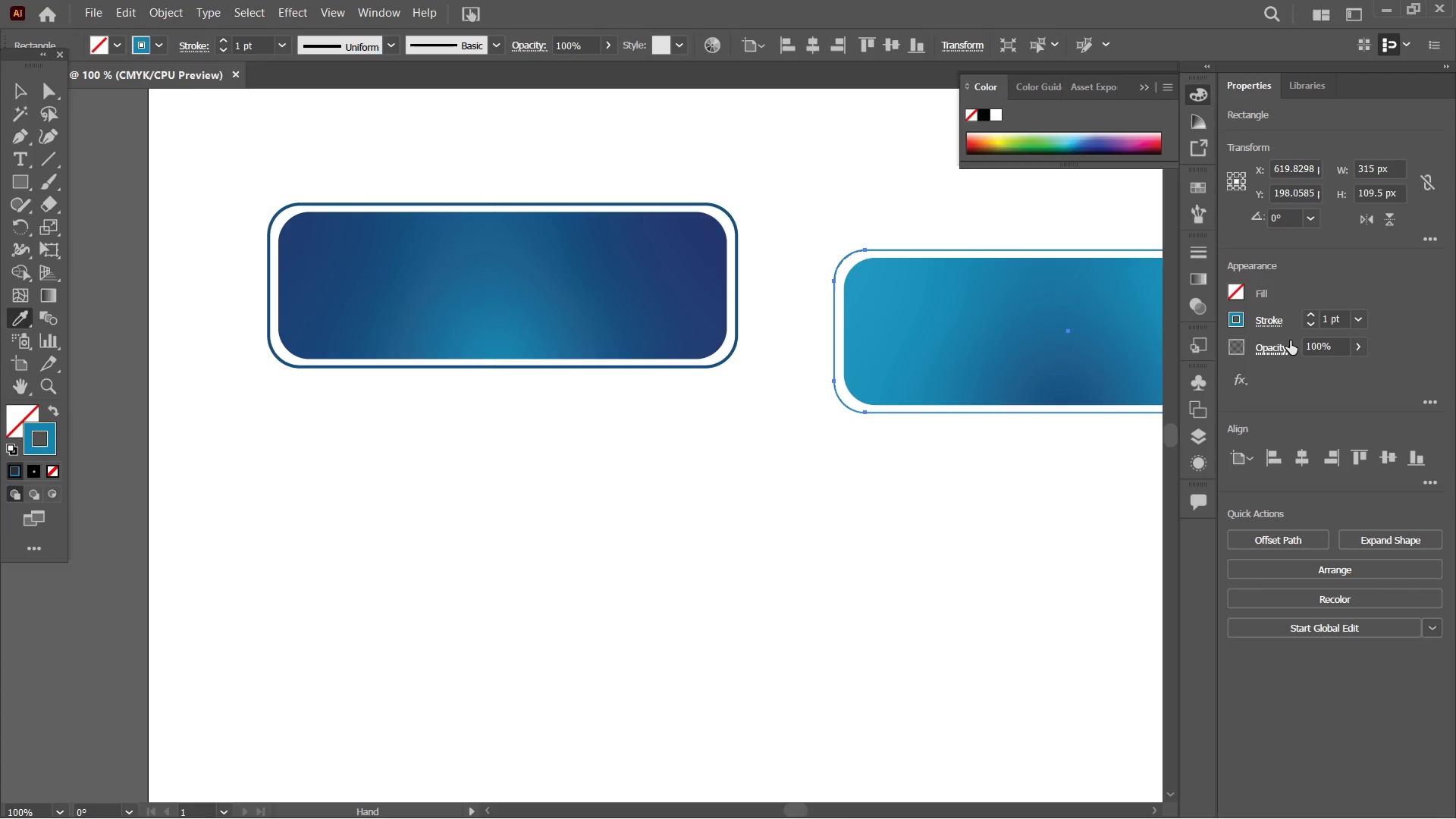 
left_click_drag(start_coordinate=[786, 513], to_coordinate=[453, 497])
 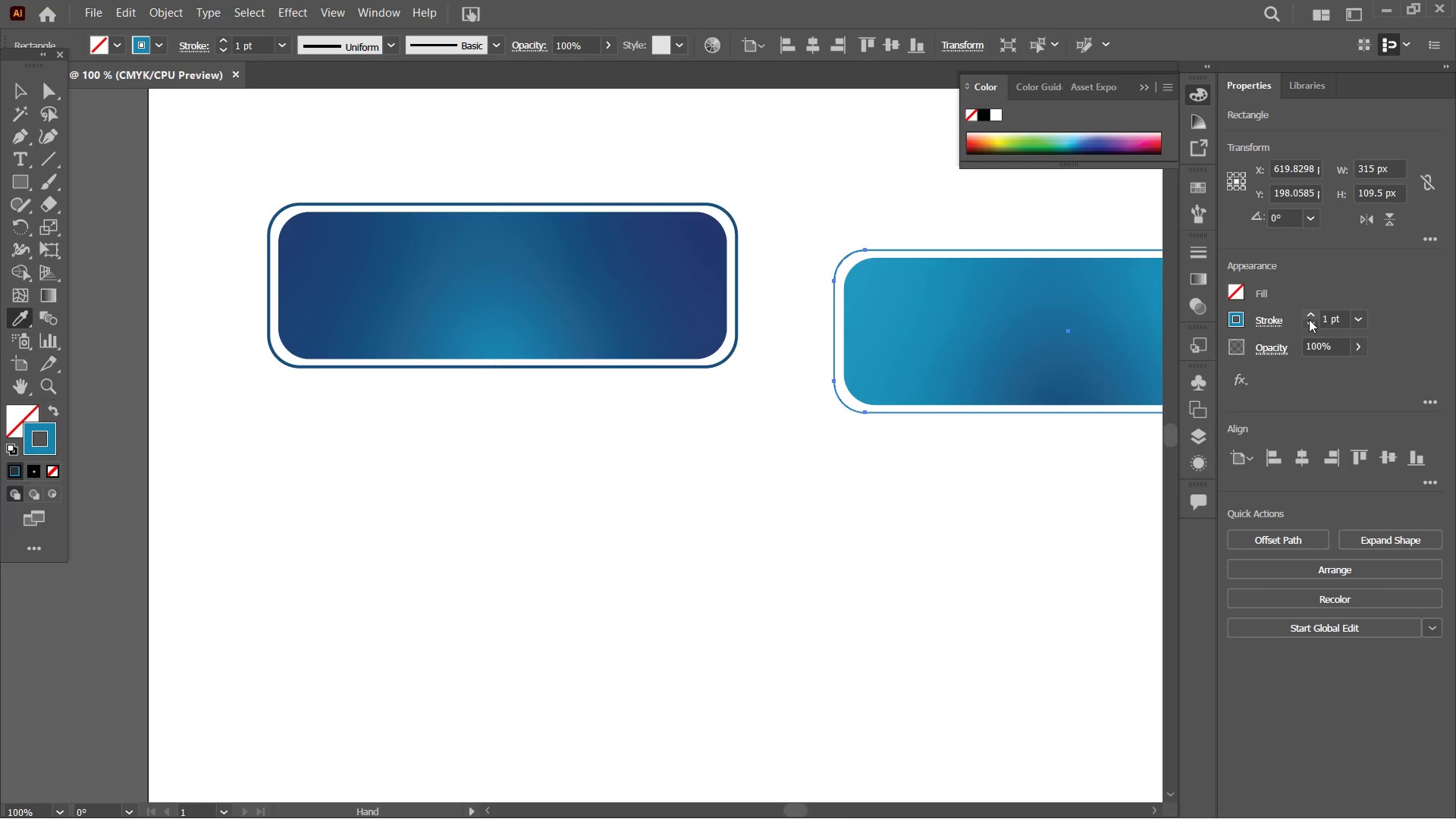 
double_click([1309, 318])
 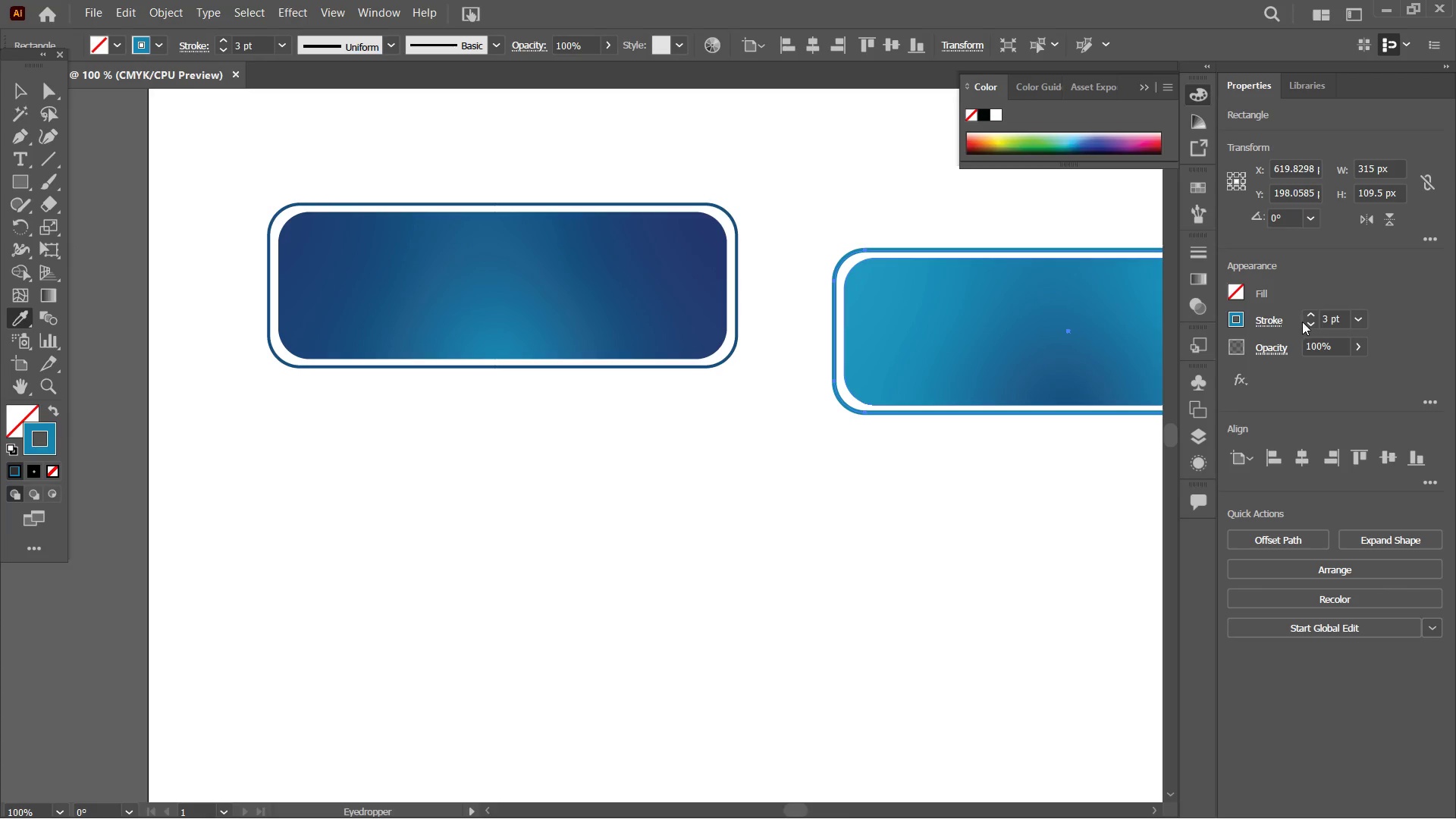 
left_click([1307, 328])
 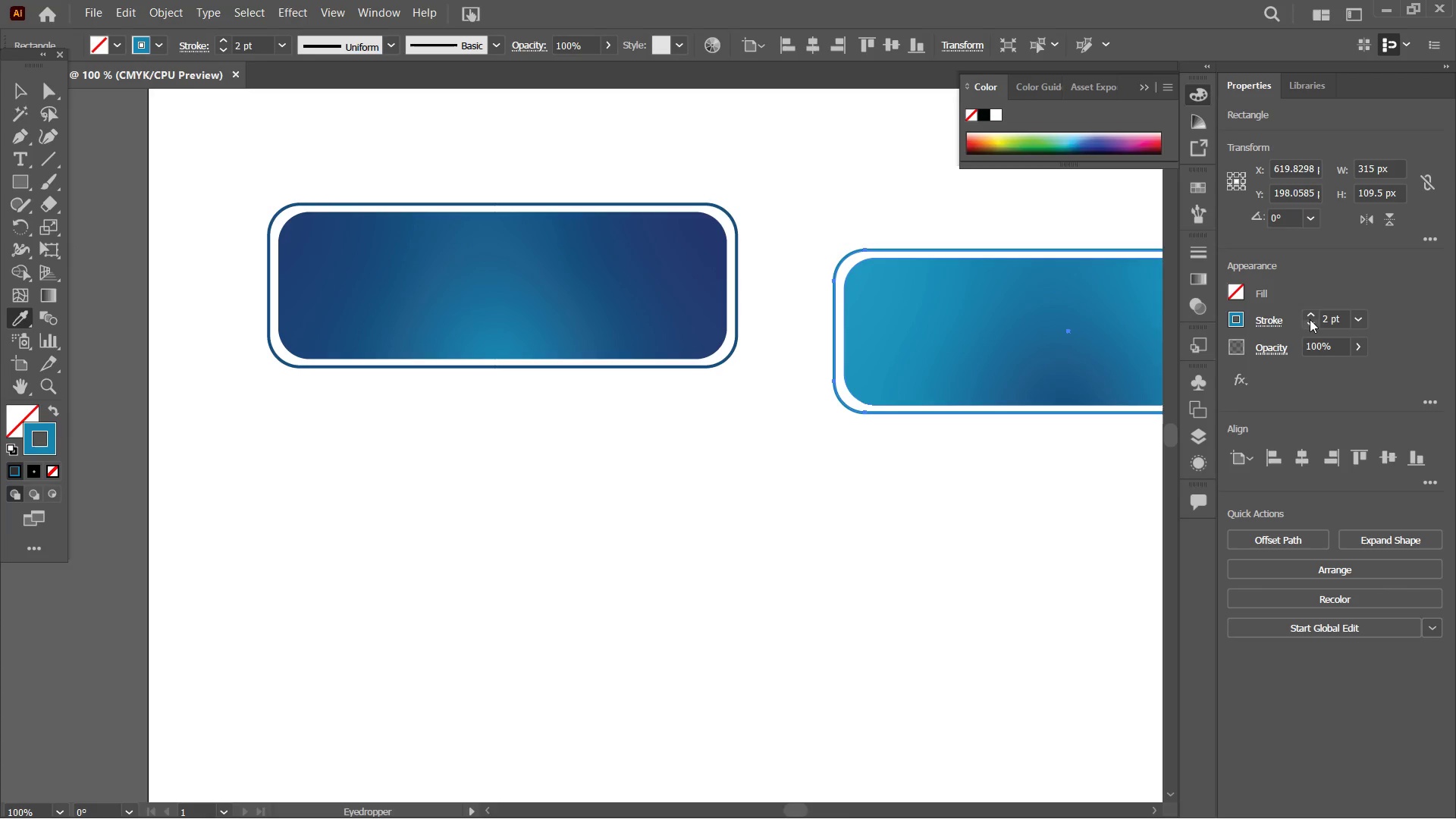 
left_click([1310, 312])
 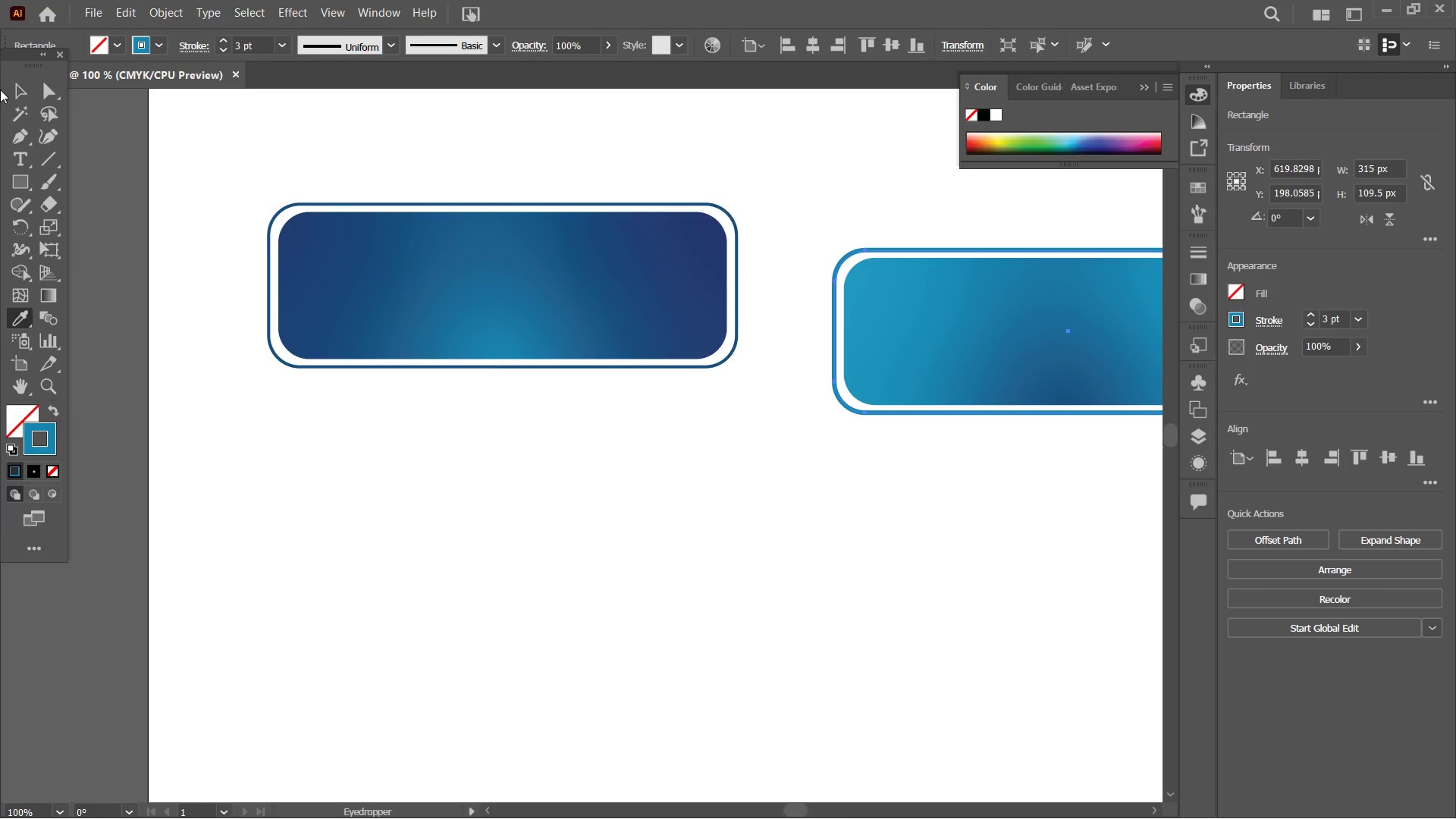 
left_click([11, 85])
 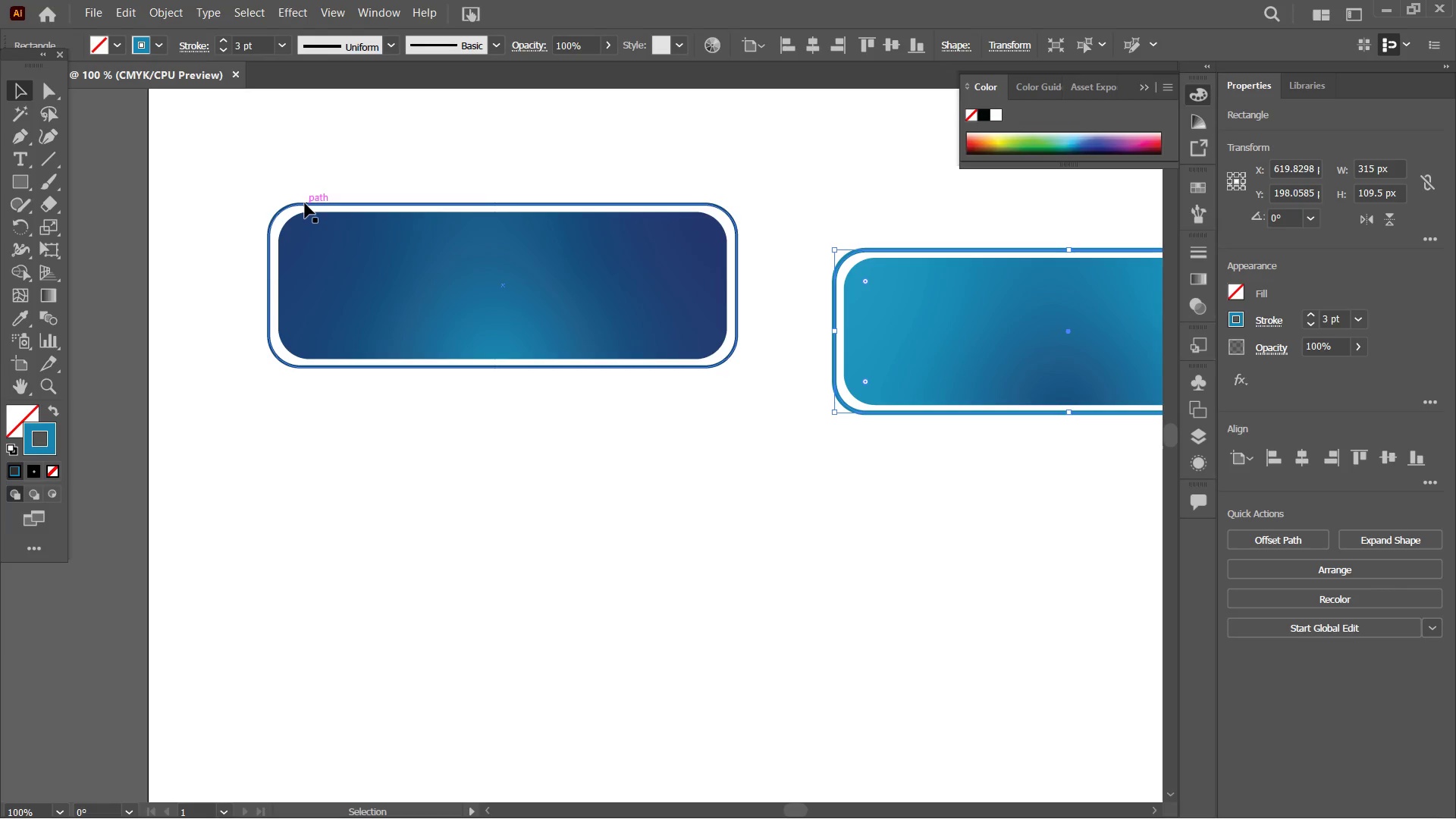 
left_click([305, 203])
 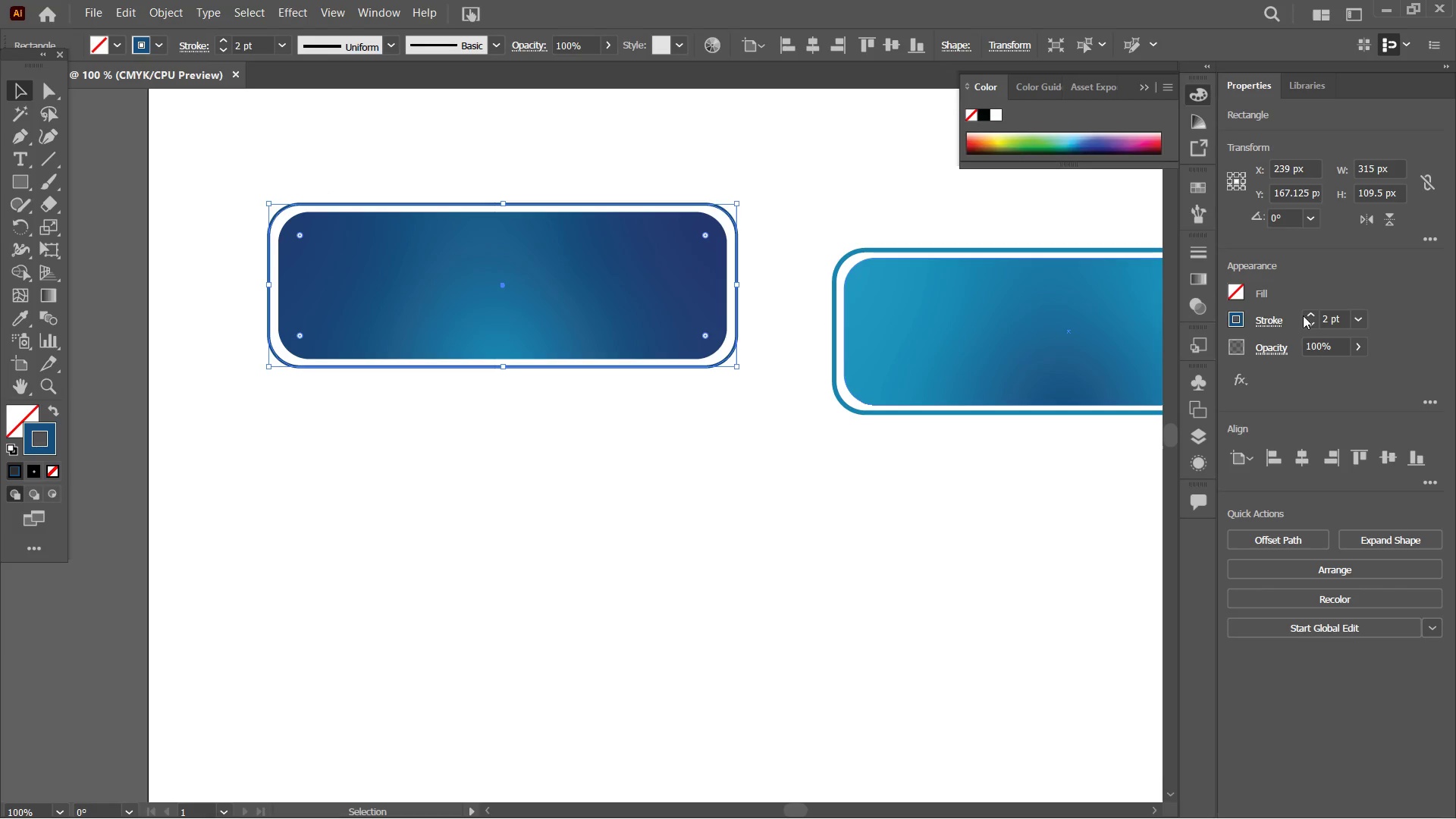 
left_click([1309, 315])
 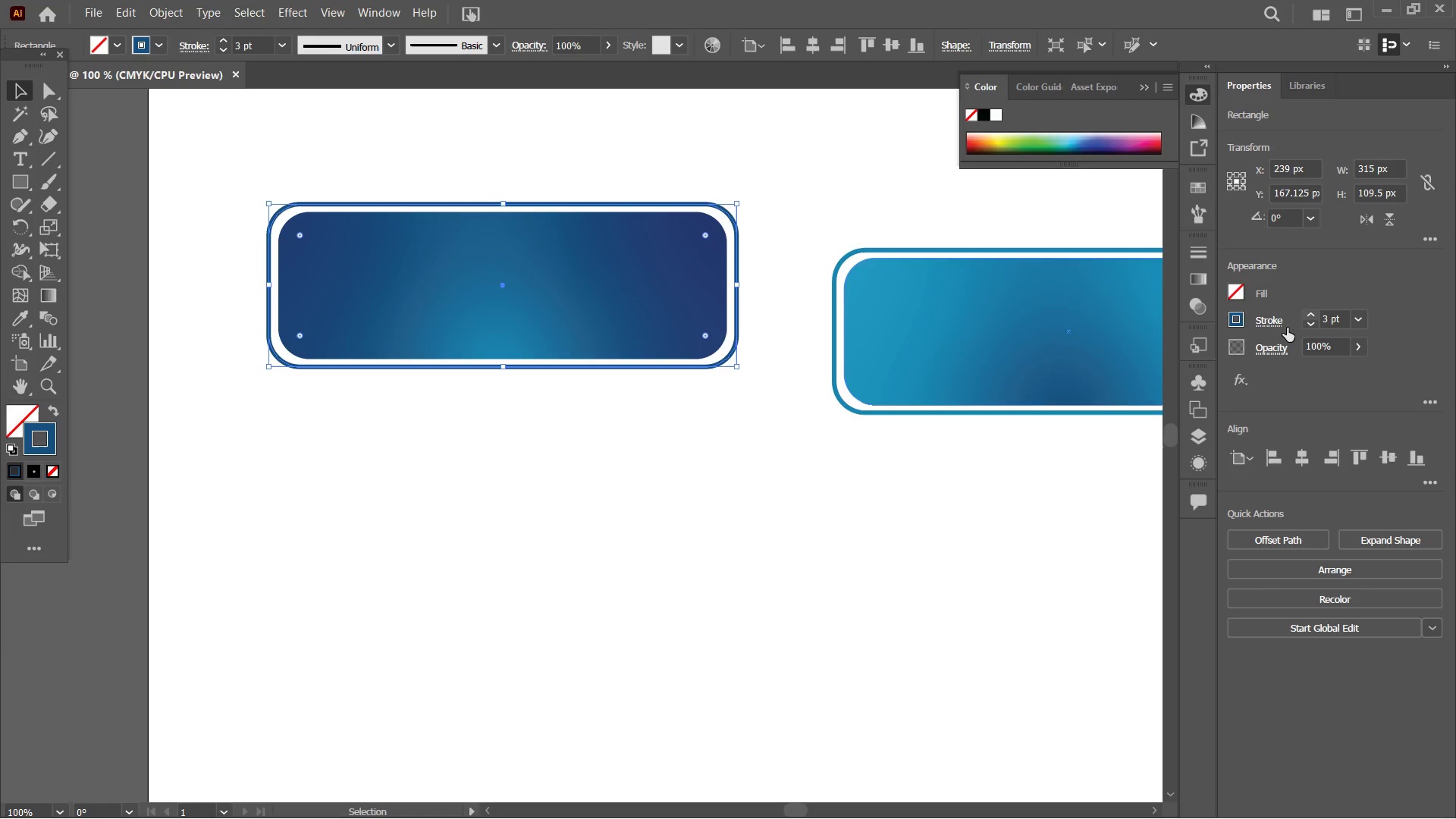 
left_click([799, 441])
 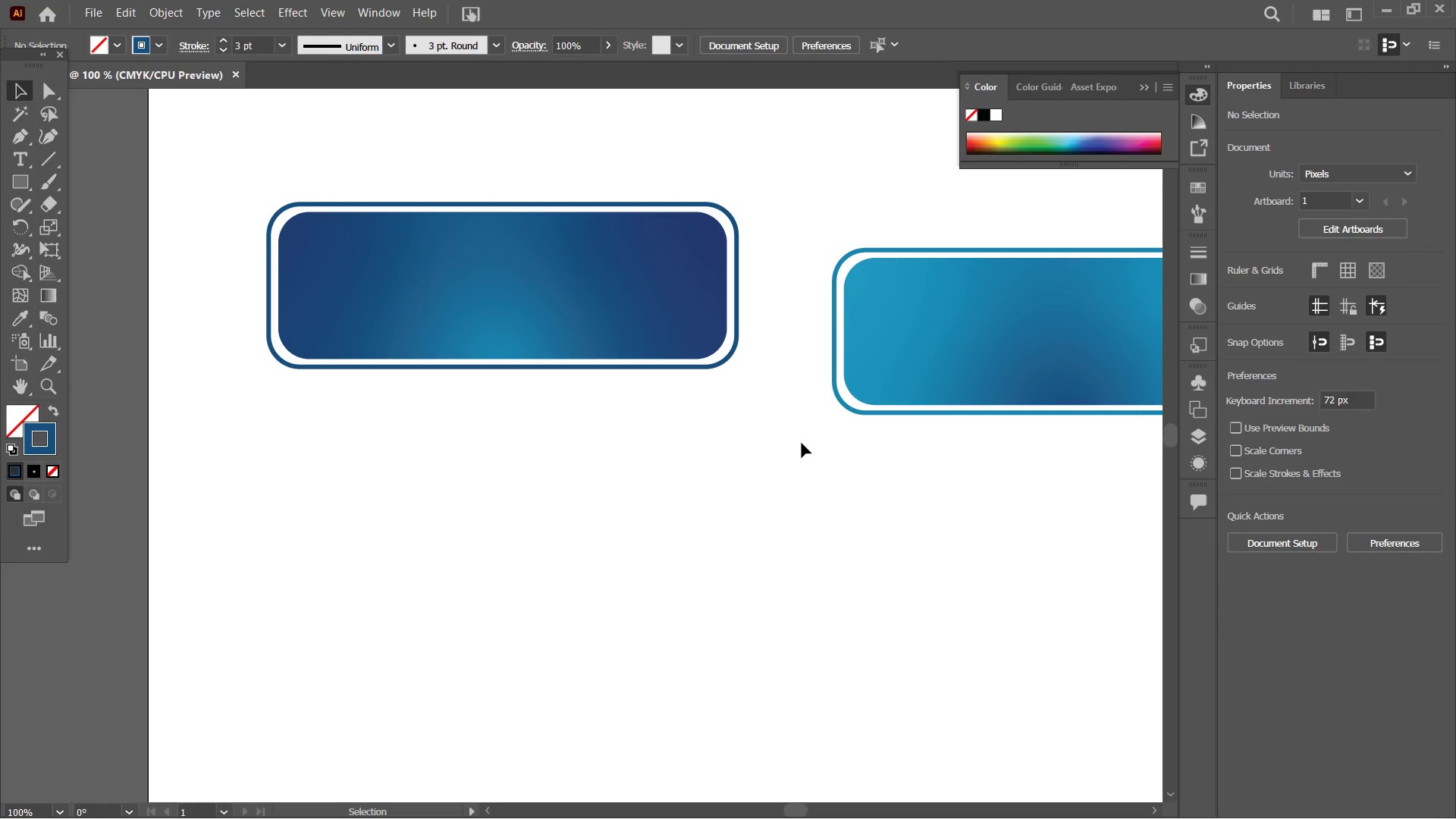 
hold_key(key=Space, duration=0.77)
 